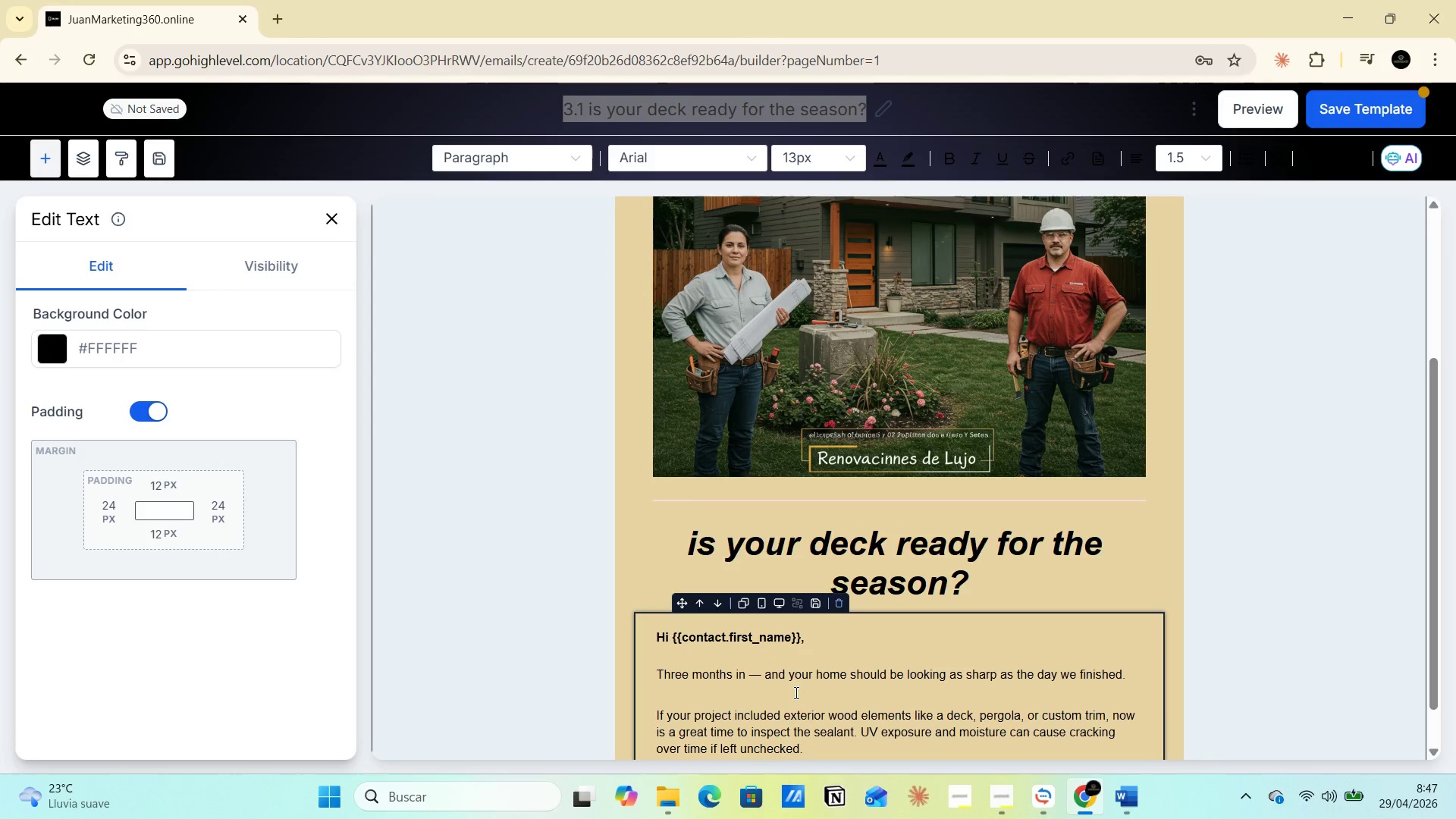 
key(Enter)
 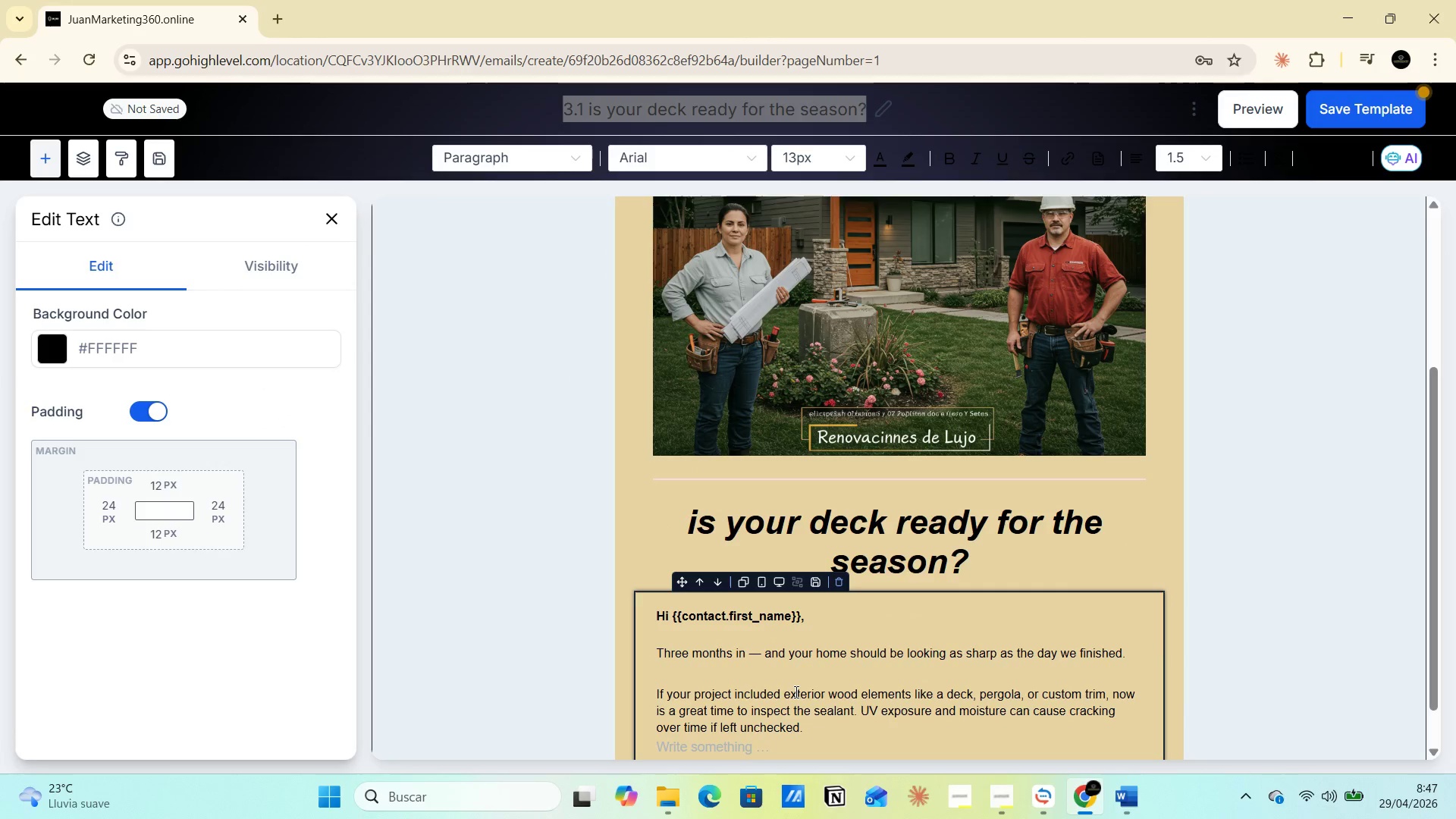 
key(Enter)
 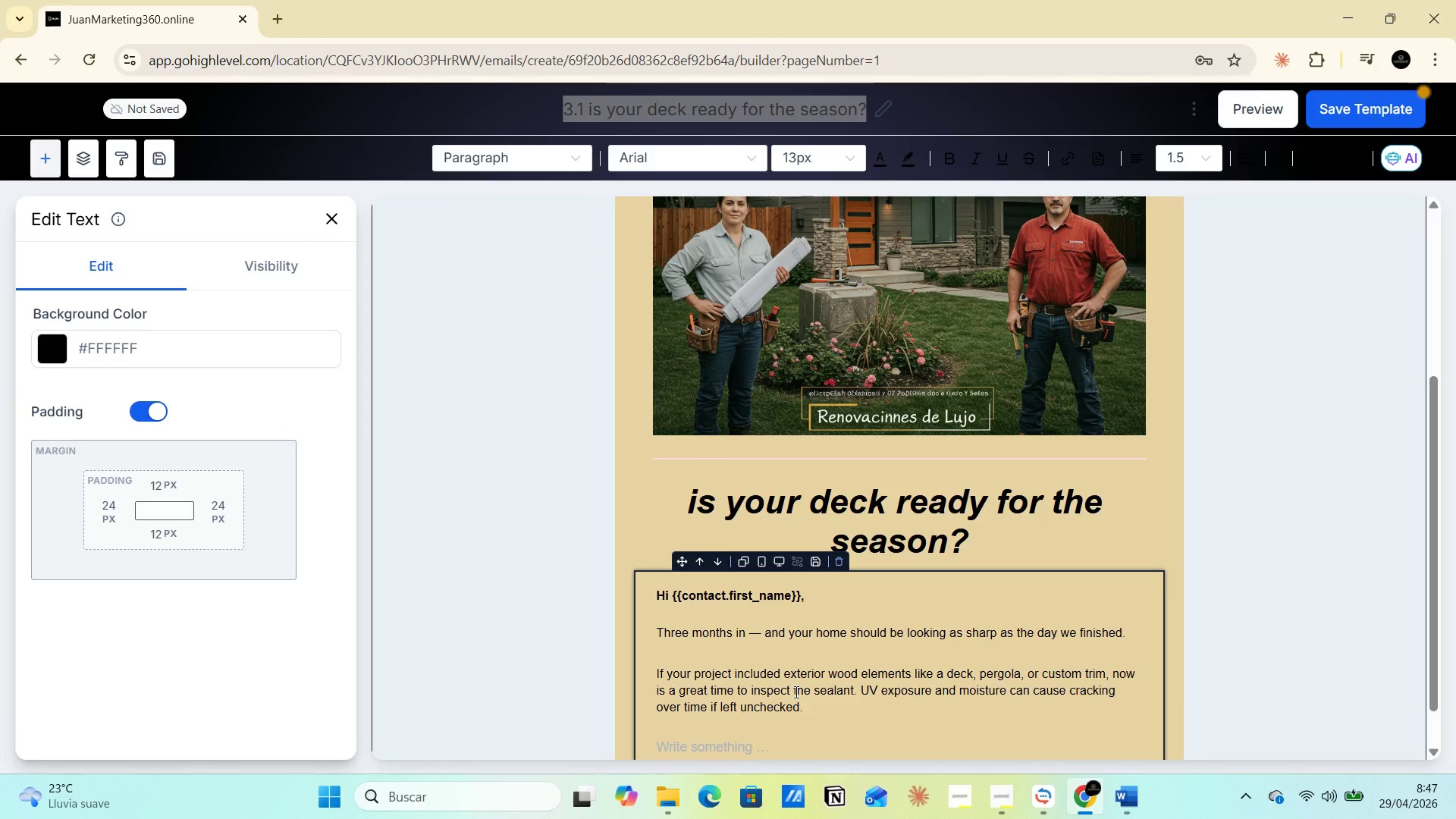 
key(Alt+AltLeft)
 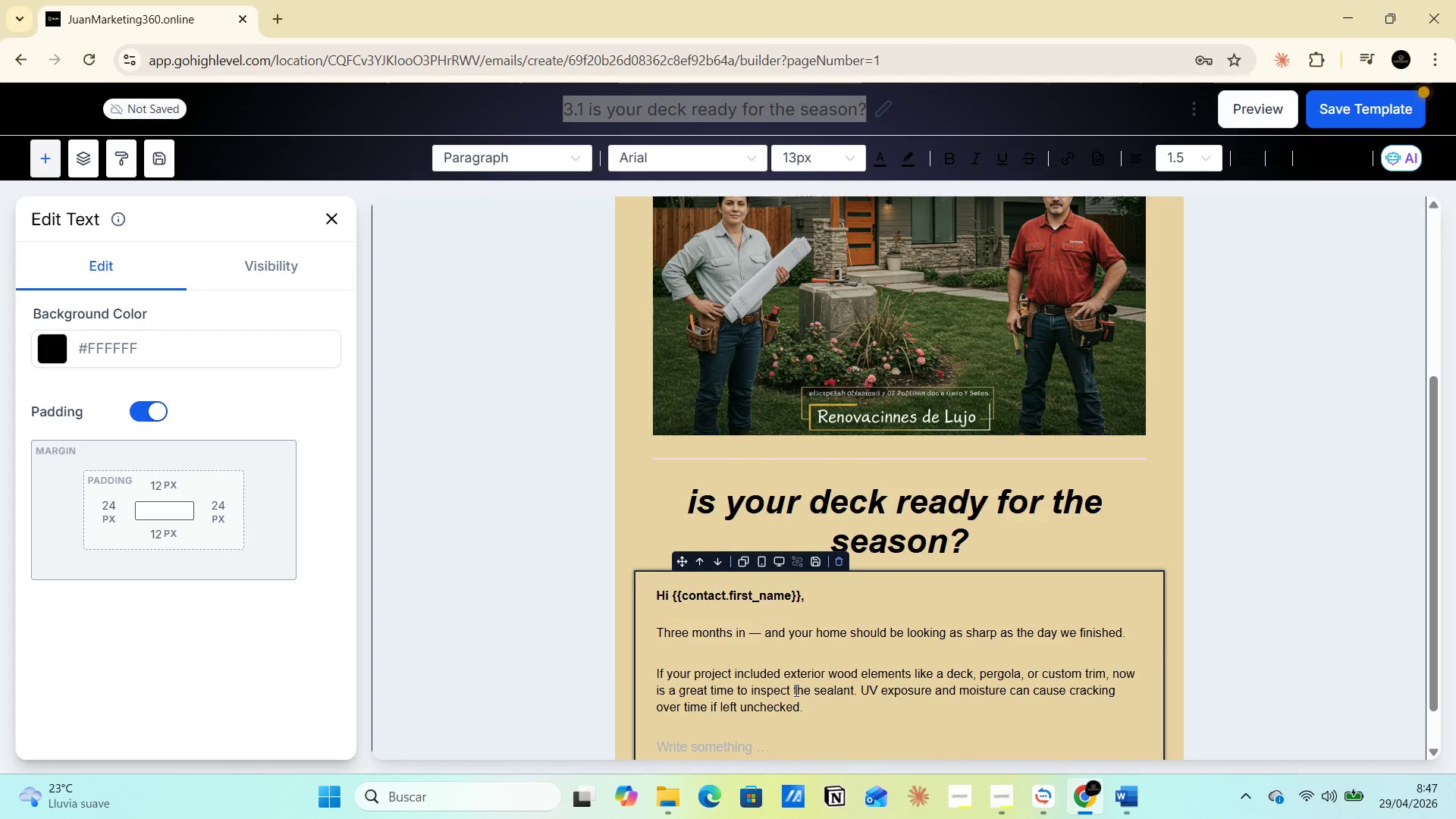 
key(Alt+Tab)
 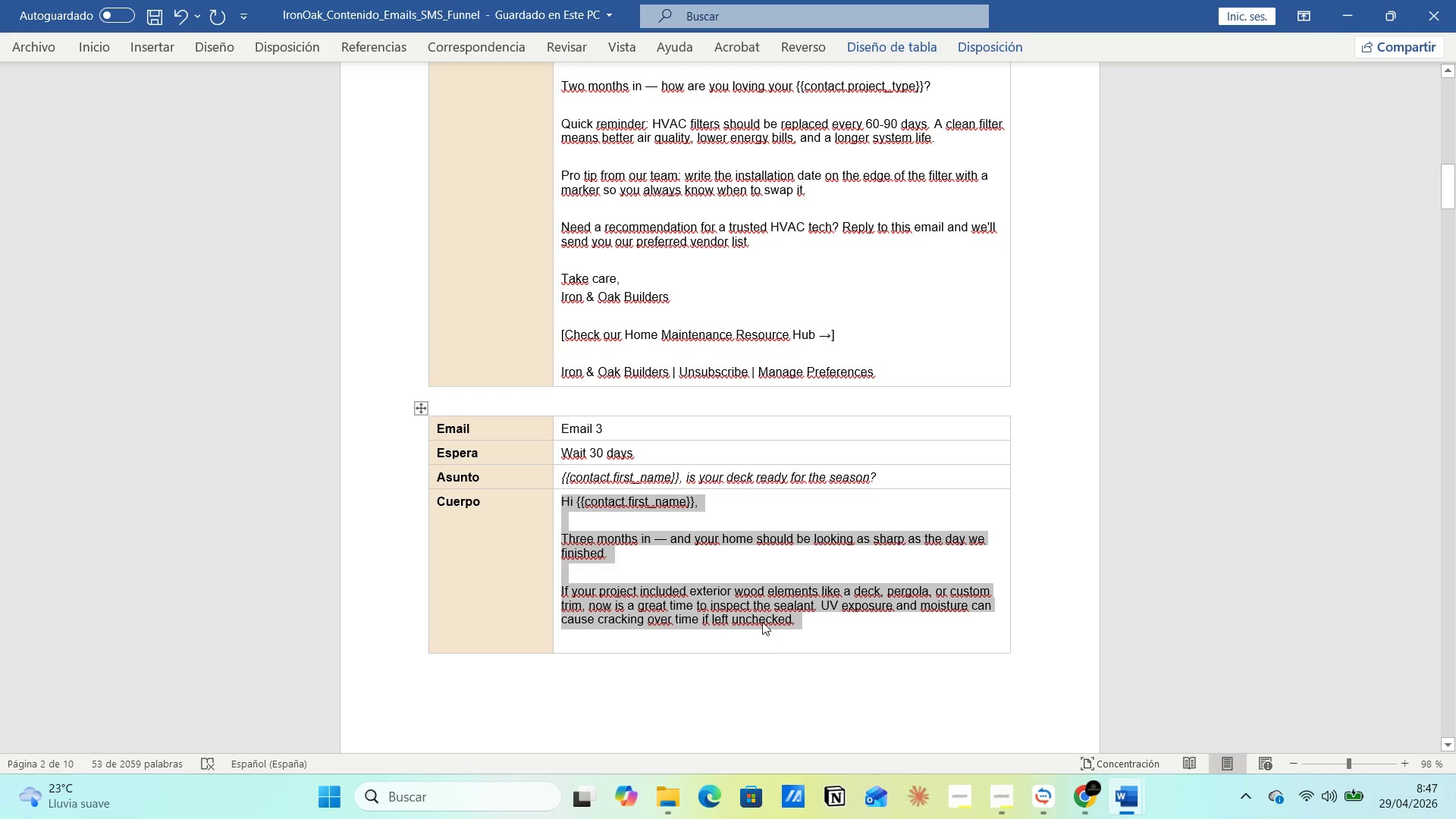 
scroll: coordinate [755, 609], scroll_direction: down, amount: 10.0
 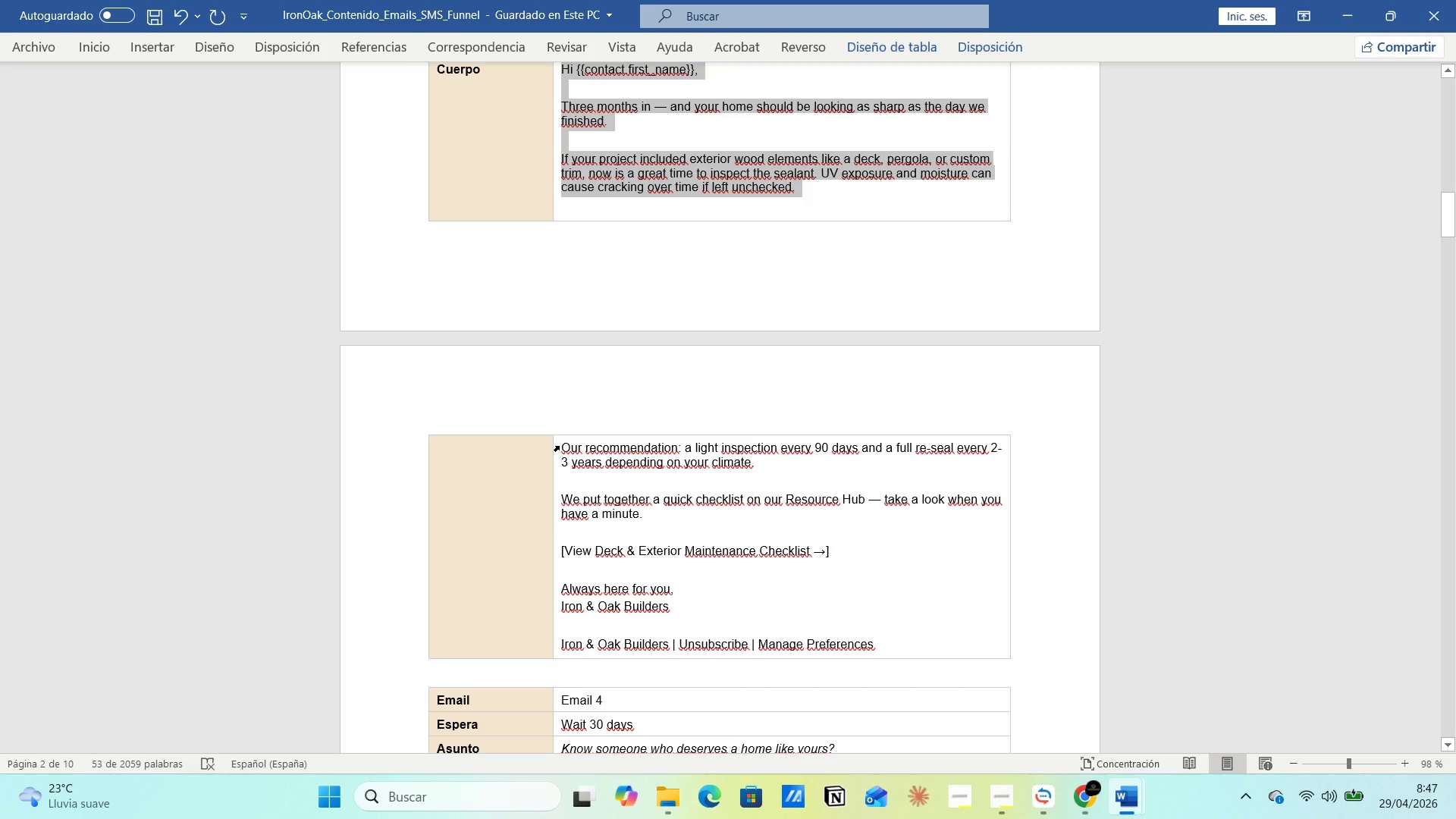 
left_click_drag(start_coordinate=[560, 447], to_coordinate=[565, 447])
 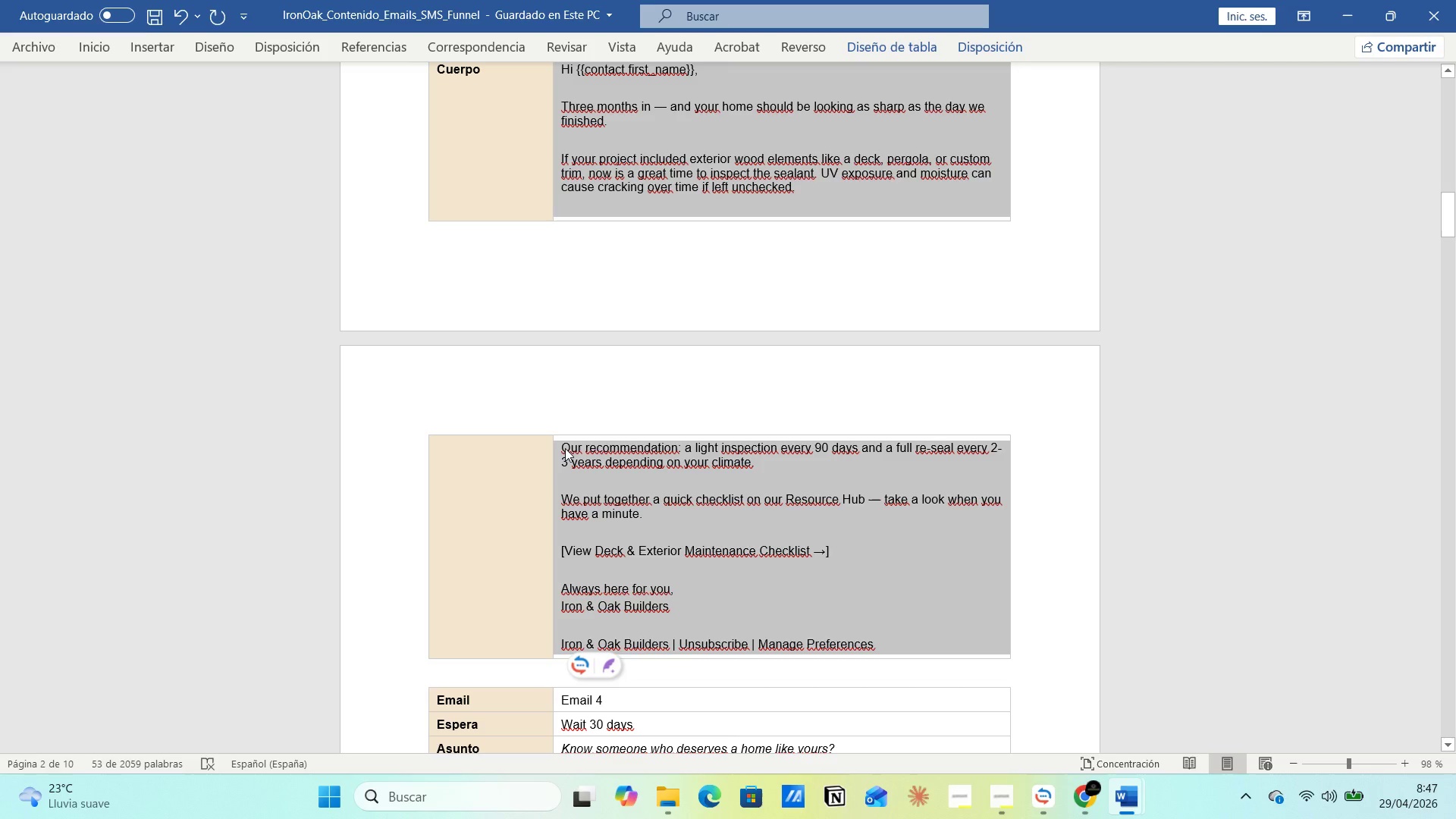 
left_click([565, 448])
 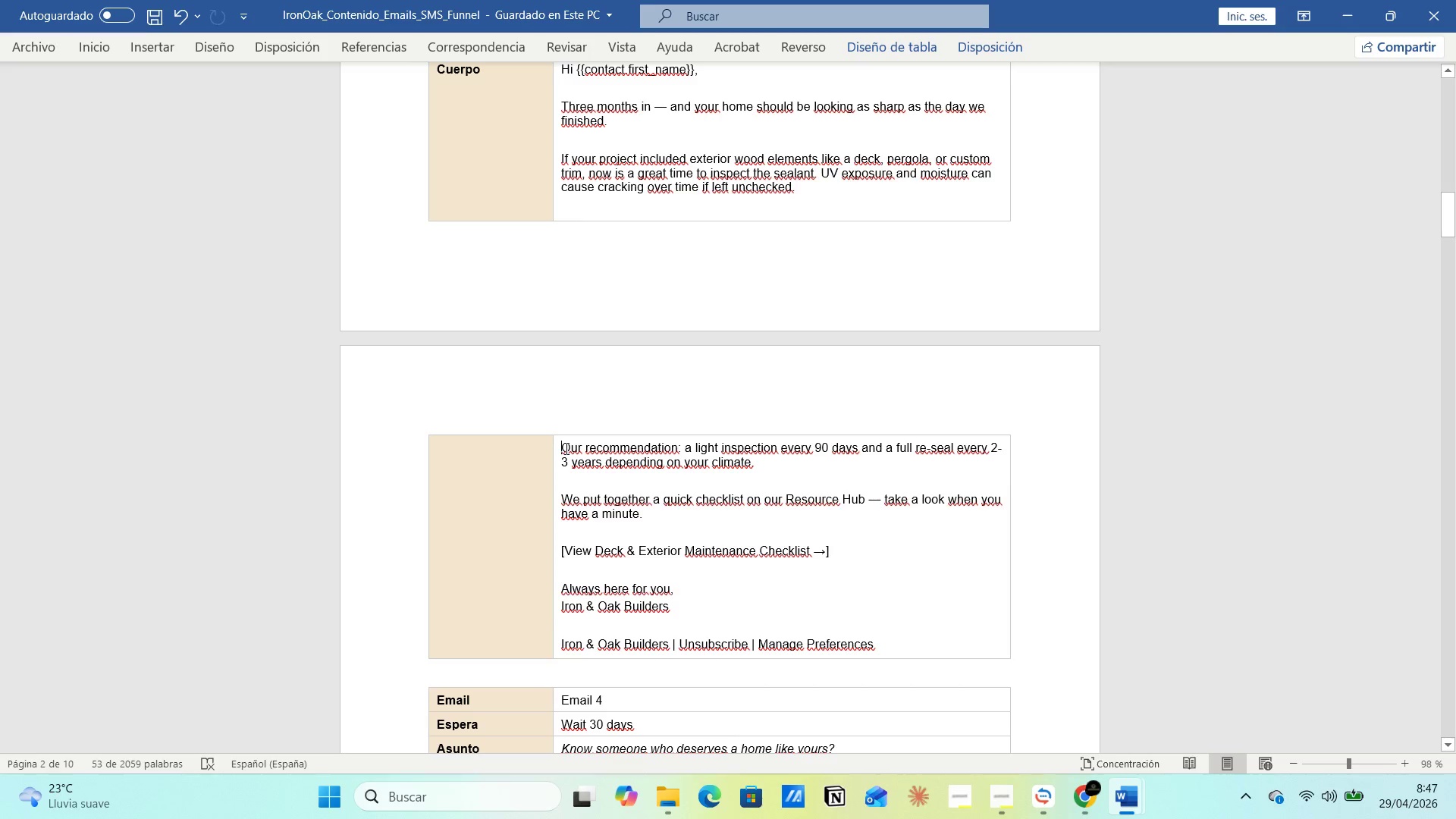 
left_click_drag(start_coordinate=[565, 448], to_coordinate=[914, 654])
 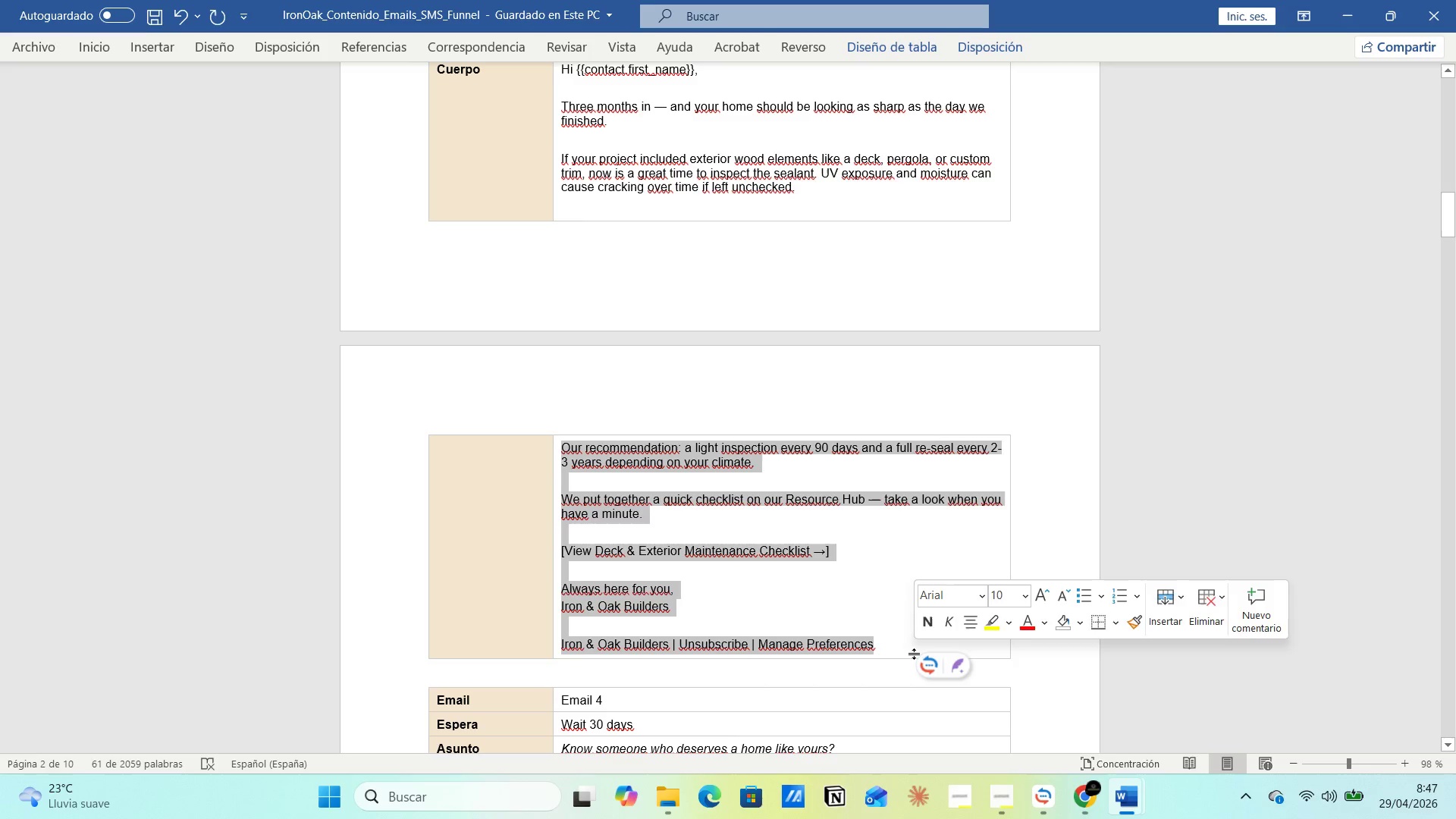 
key(Control+C)
 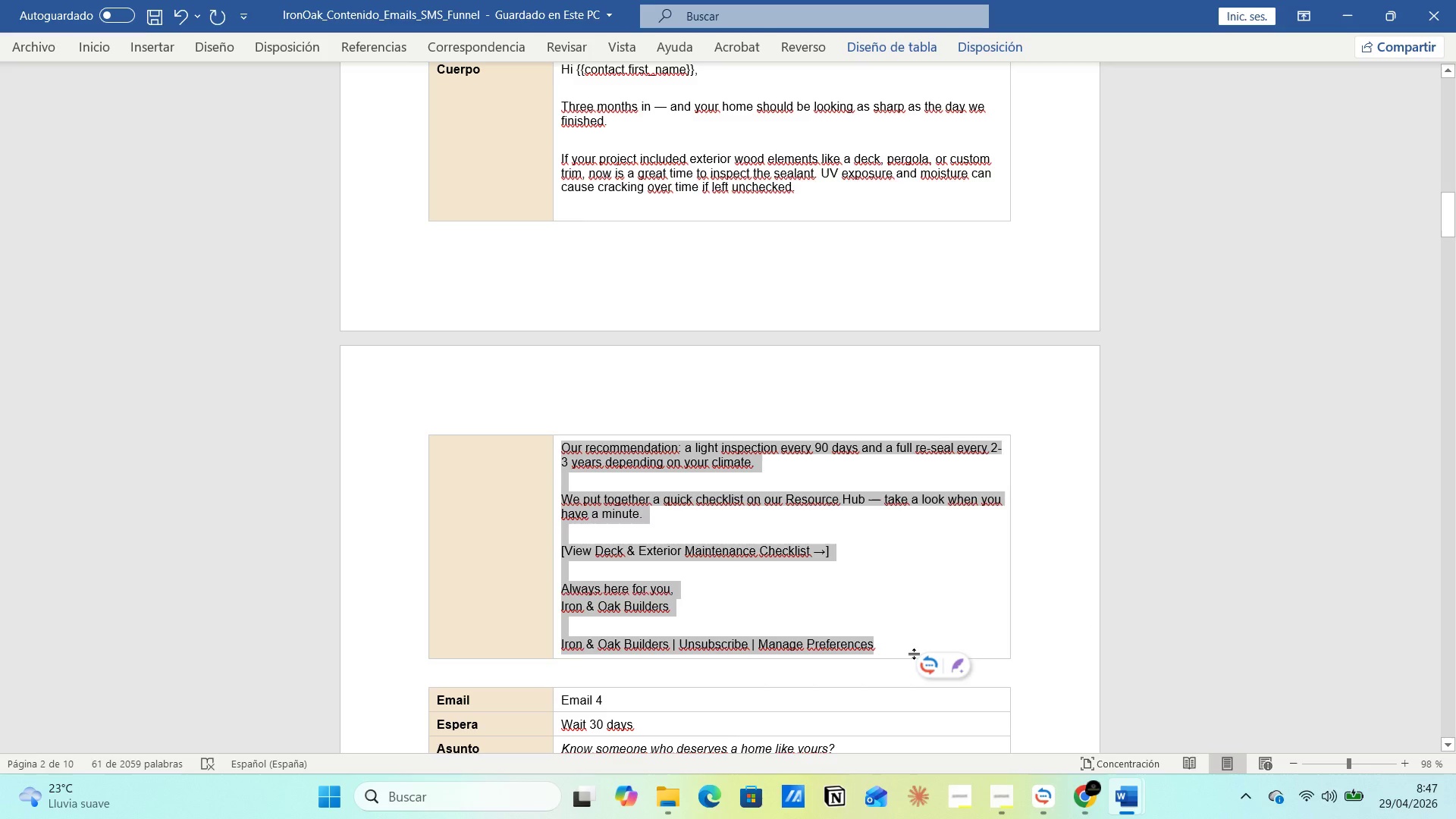 
key(Alt+AltLeft)
 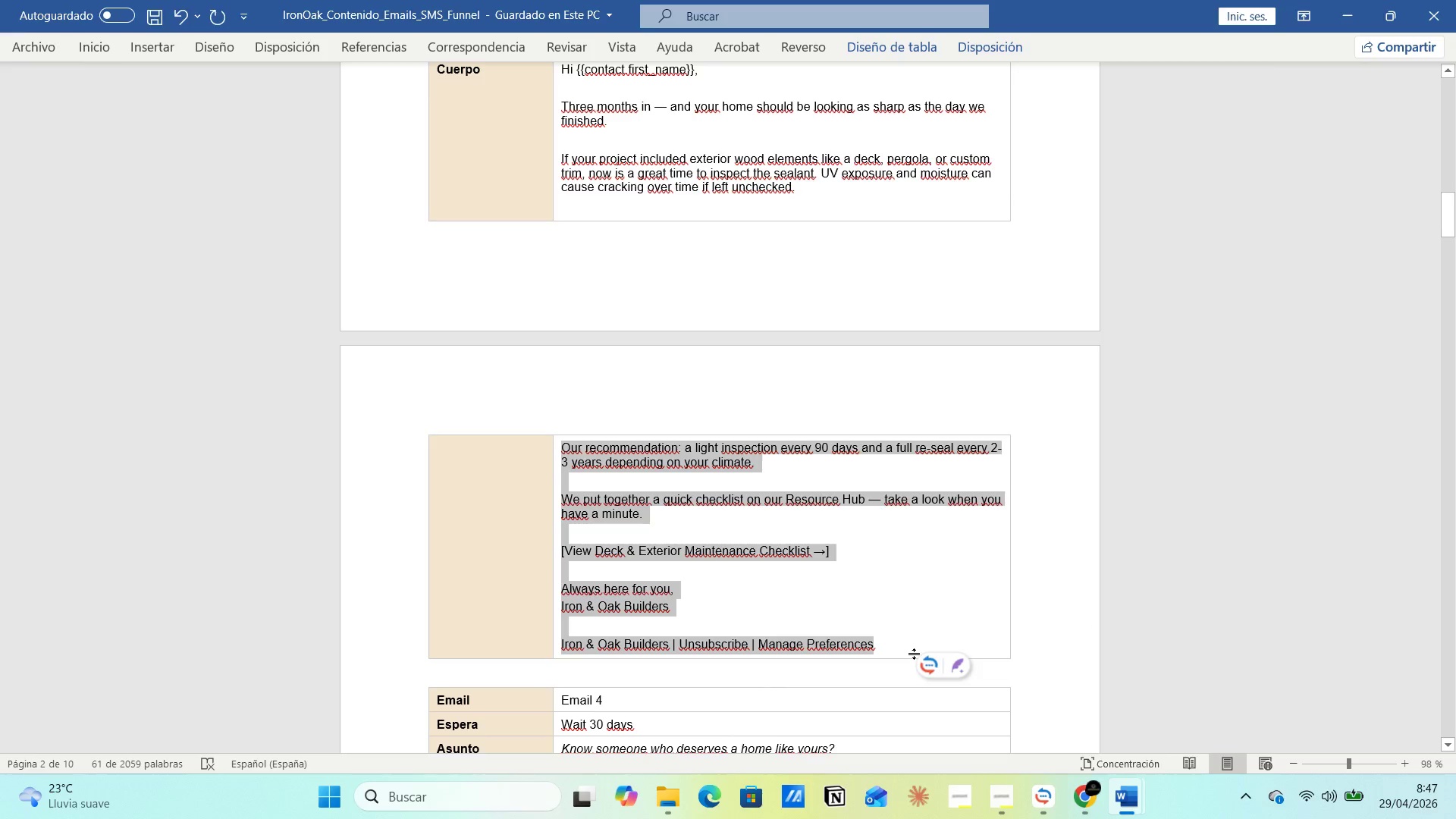 
key(Alt+Tab)
 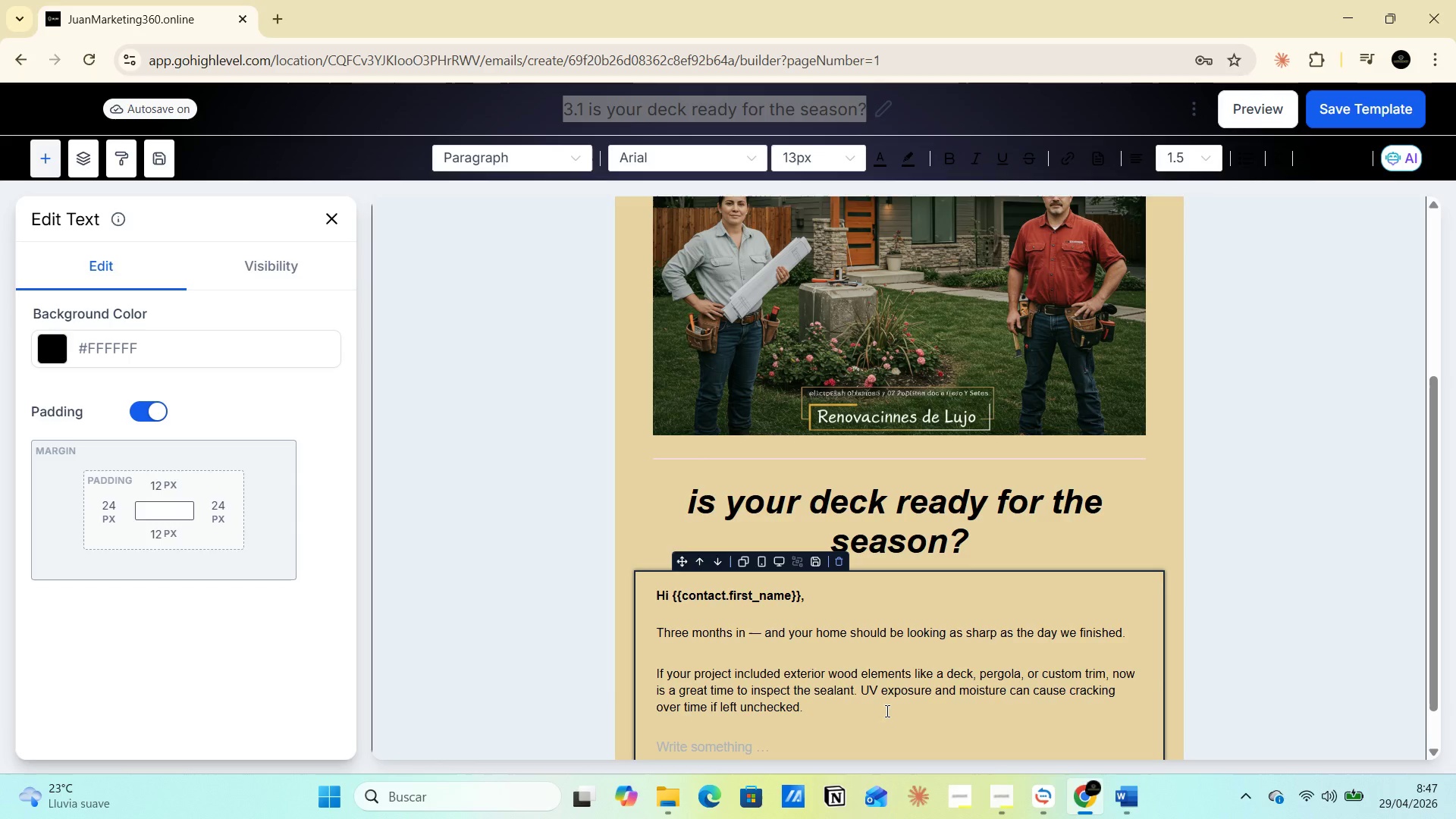 
key(Control+V)
 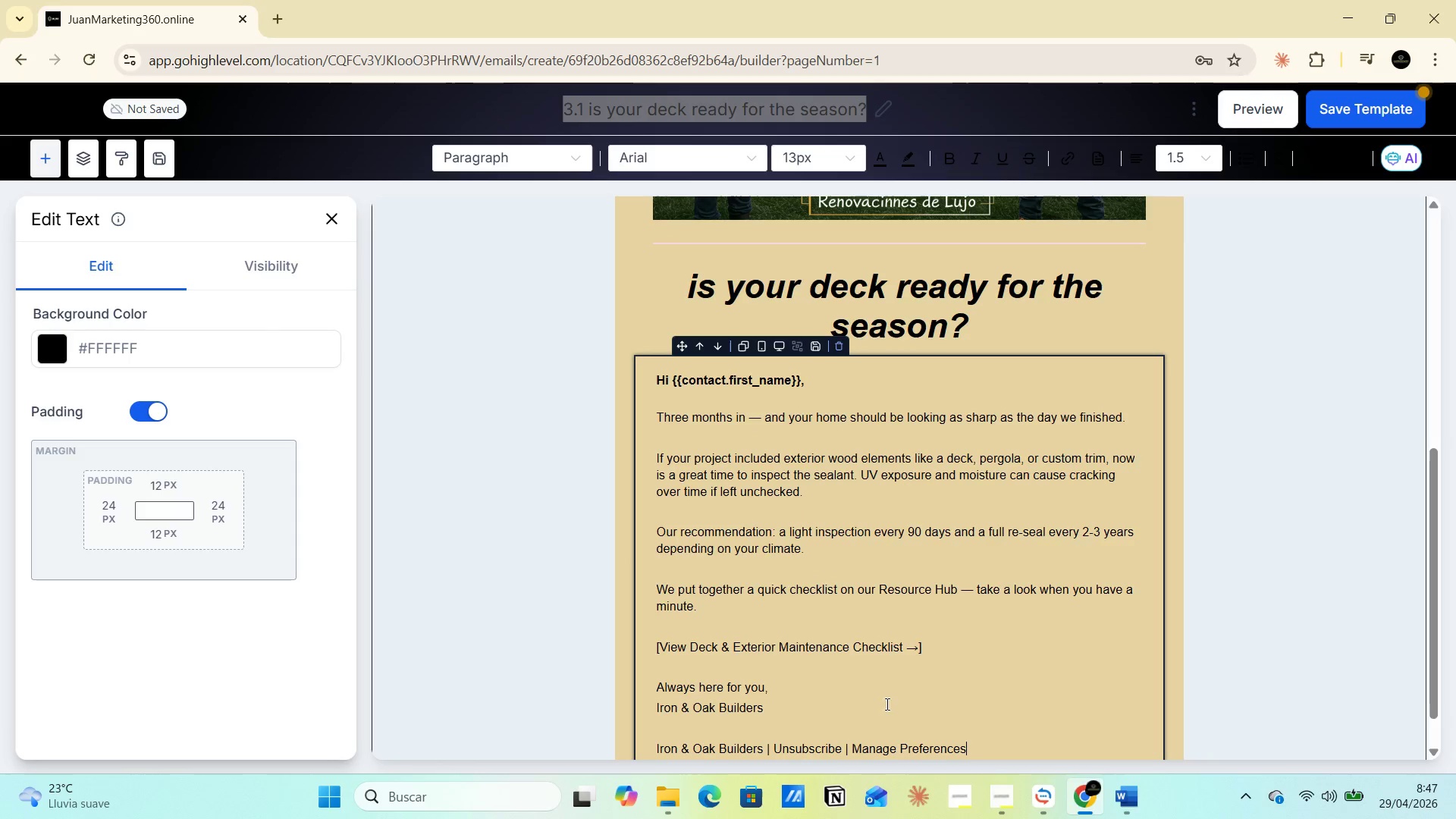 
scroll: coordinate [888, 698], scroll_direction: down, amount: 2.0
 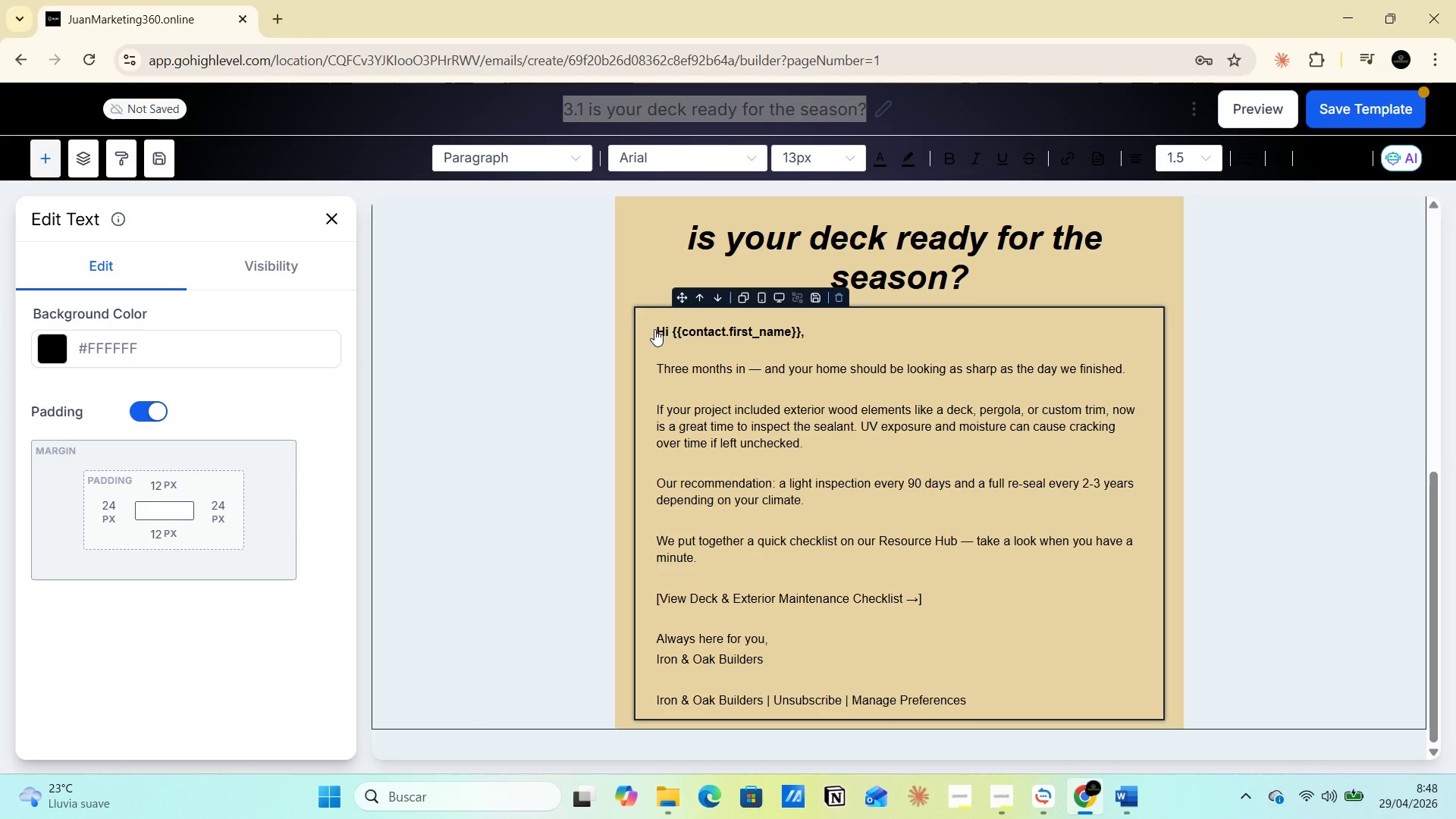 
left_click_drag(start_coordinate=[660, 331], to_coordinate=[1001, 701])
 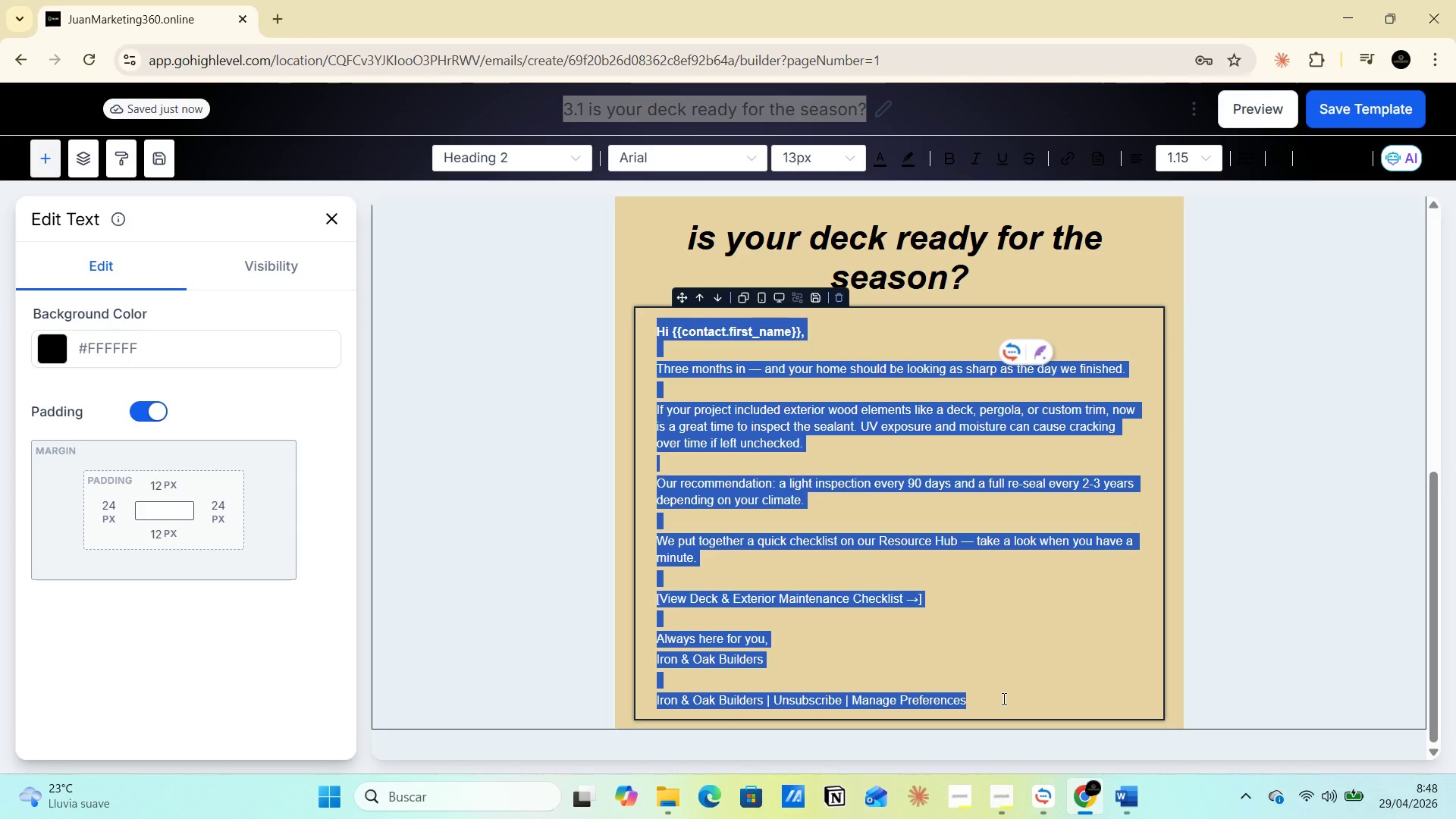 
key(Control+C)
 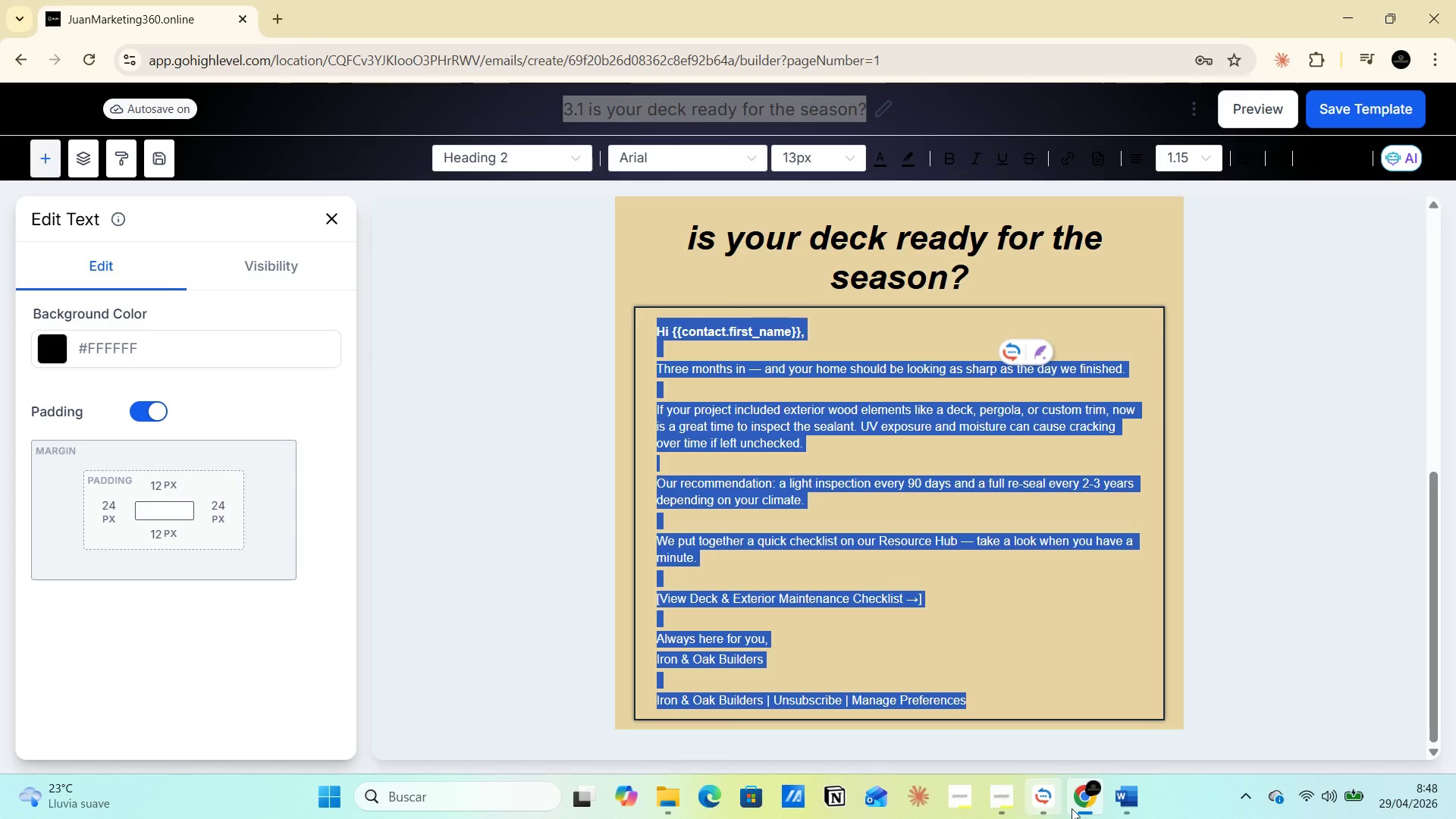 
mouse_move([1132, 783])
 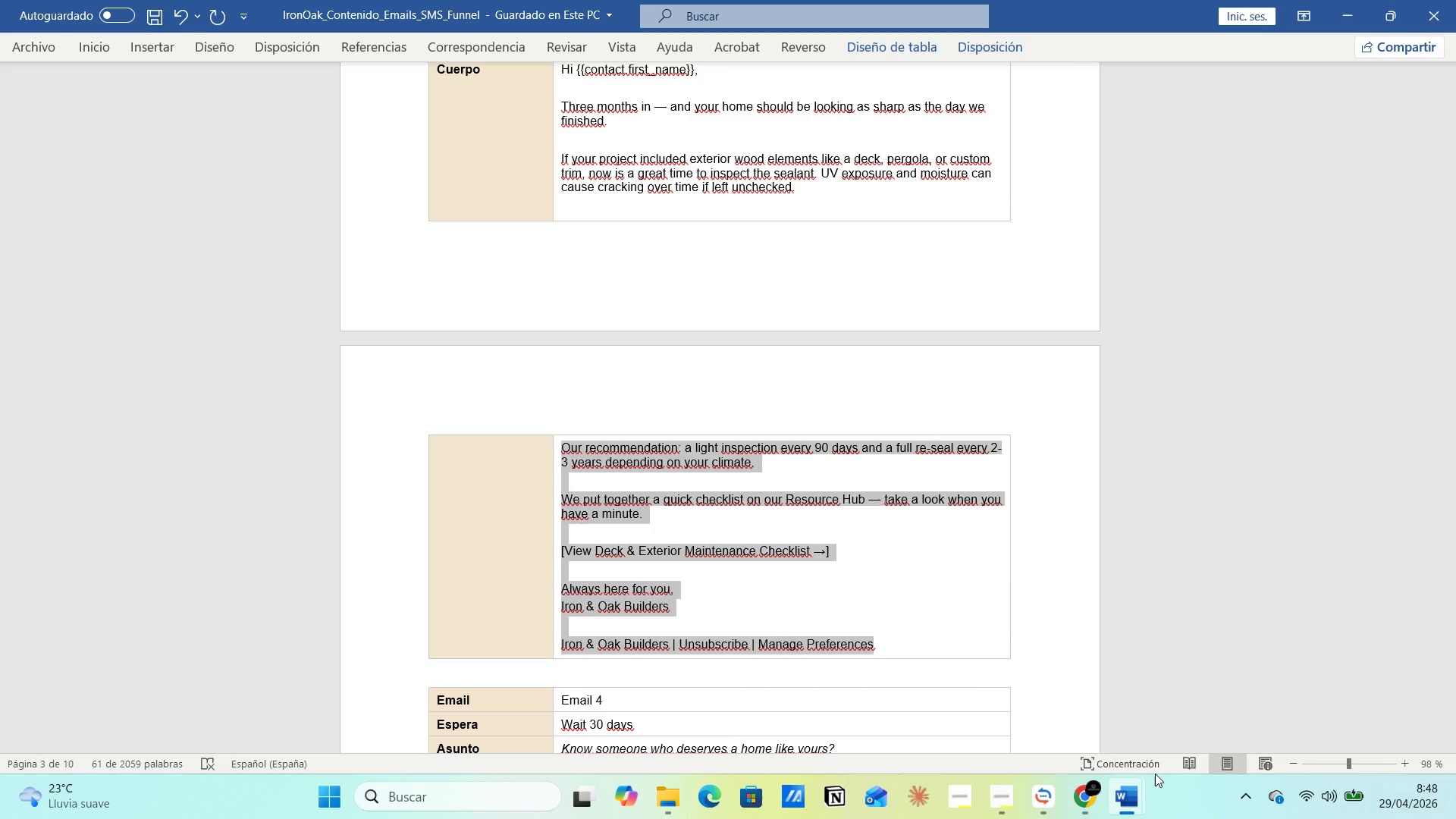 
wait(5.14)
 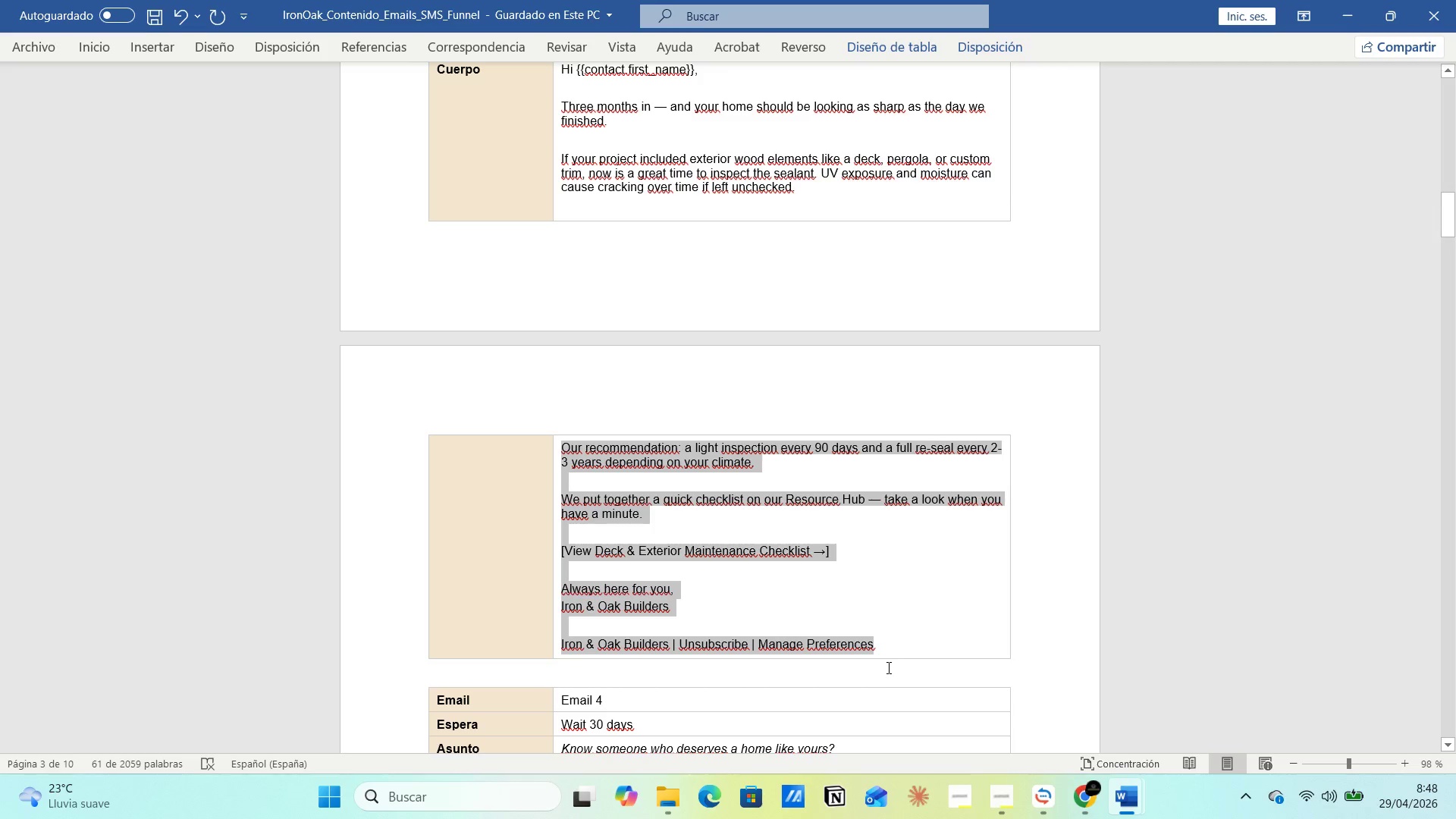 
left_click([1147, 717])
 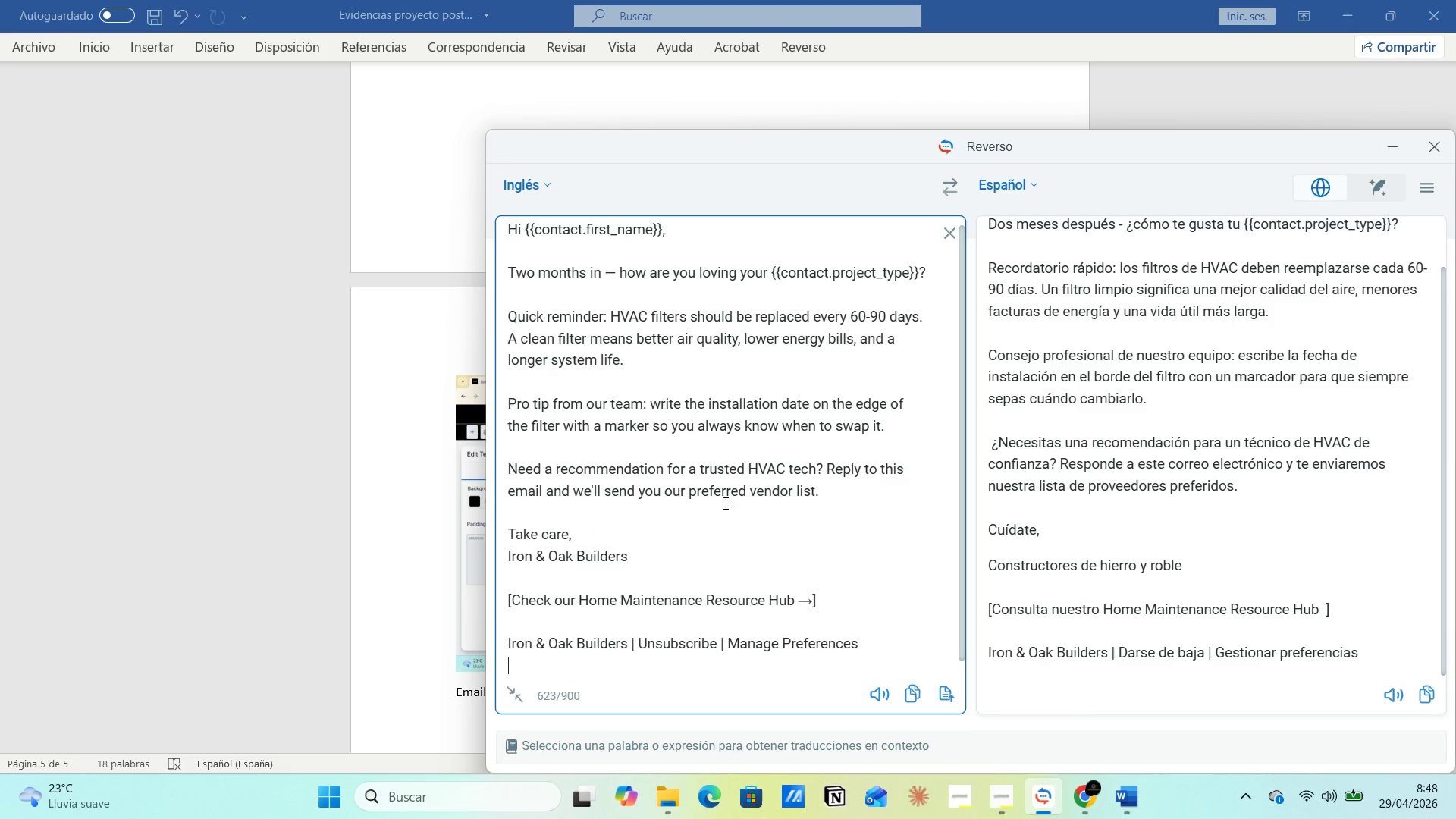 
wait(6.27)
 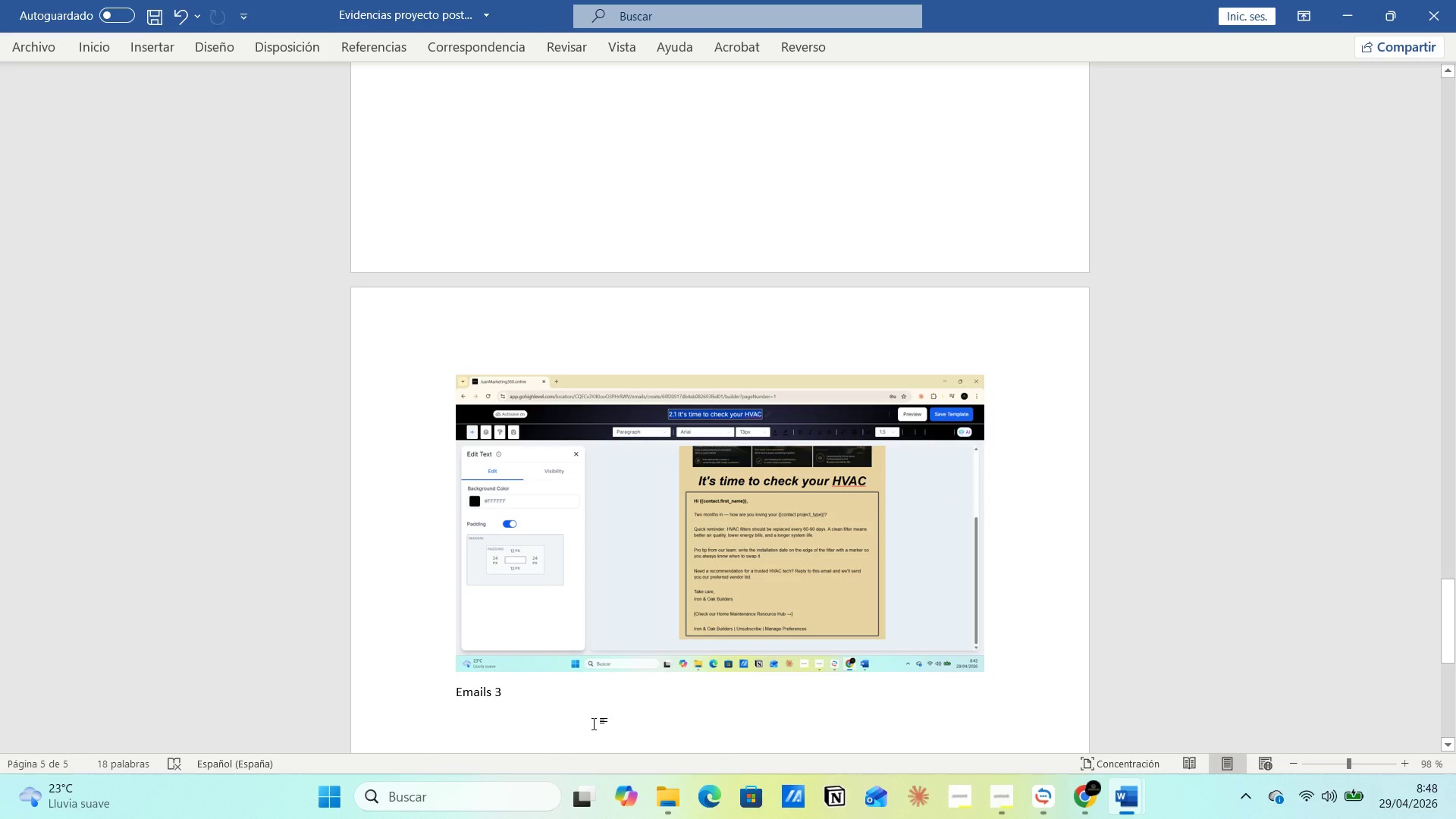 
left_click_drag(start_coordinate=[507, 231], to_coordinate=[900, 657])
 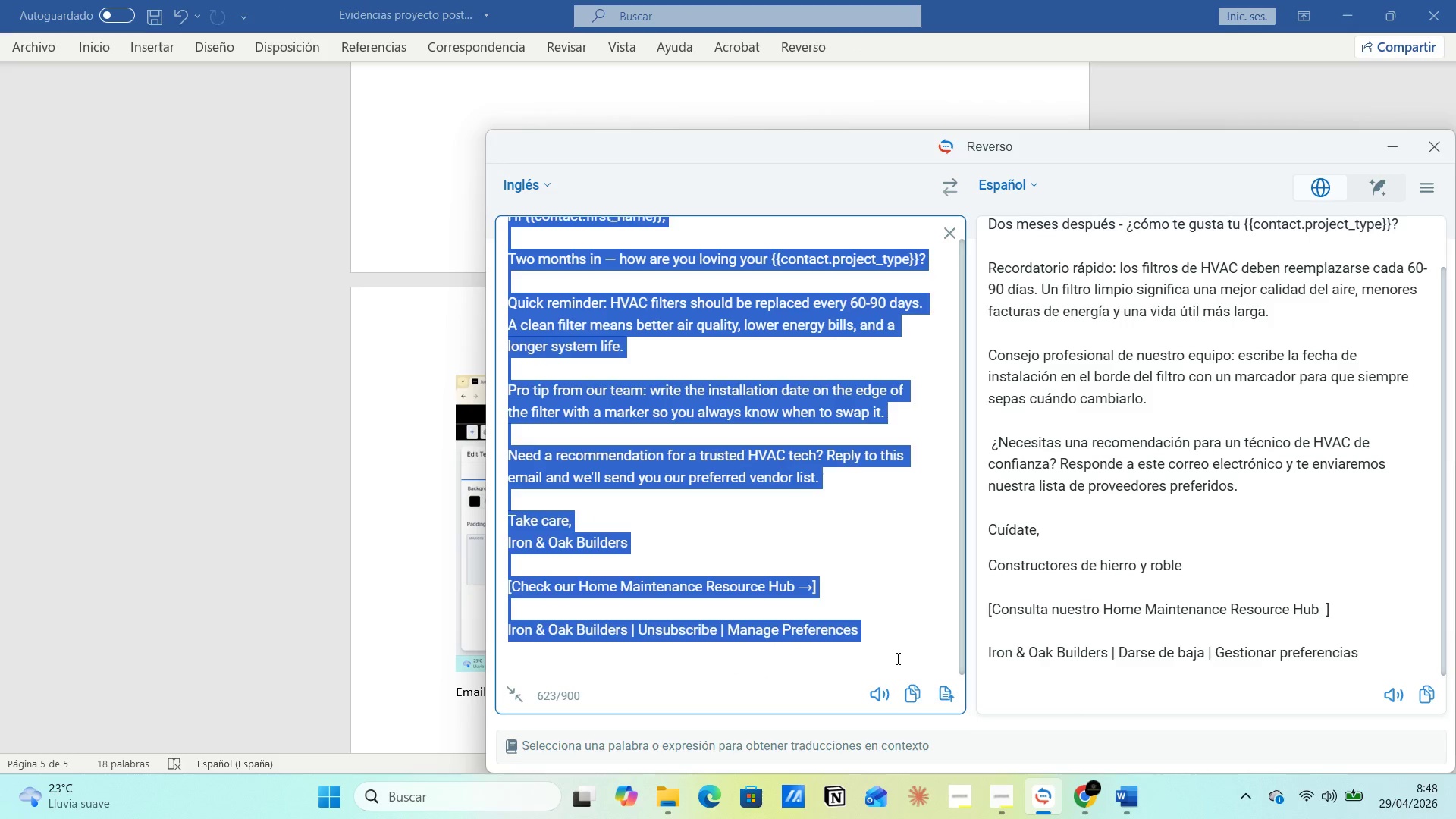 
key(Backspace)
 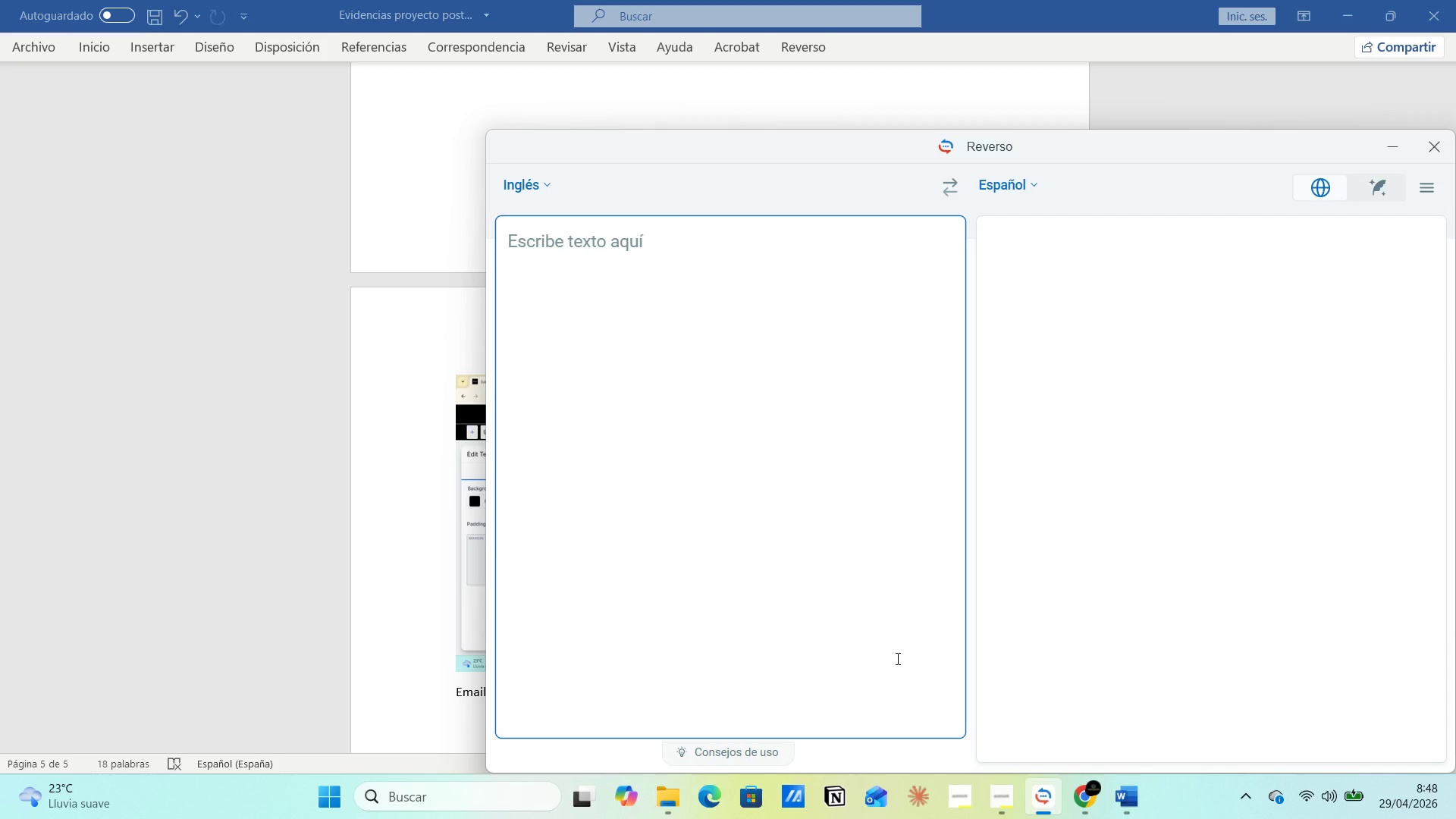 
key(Control+V)
 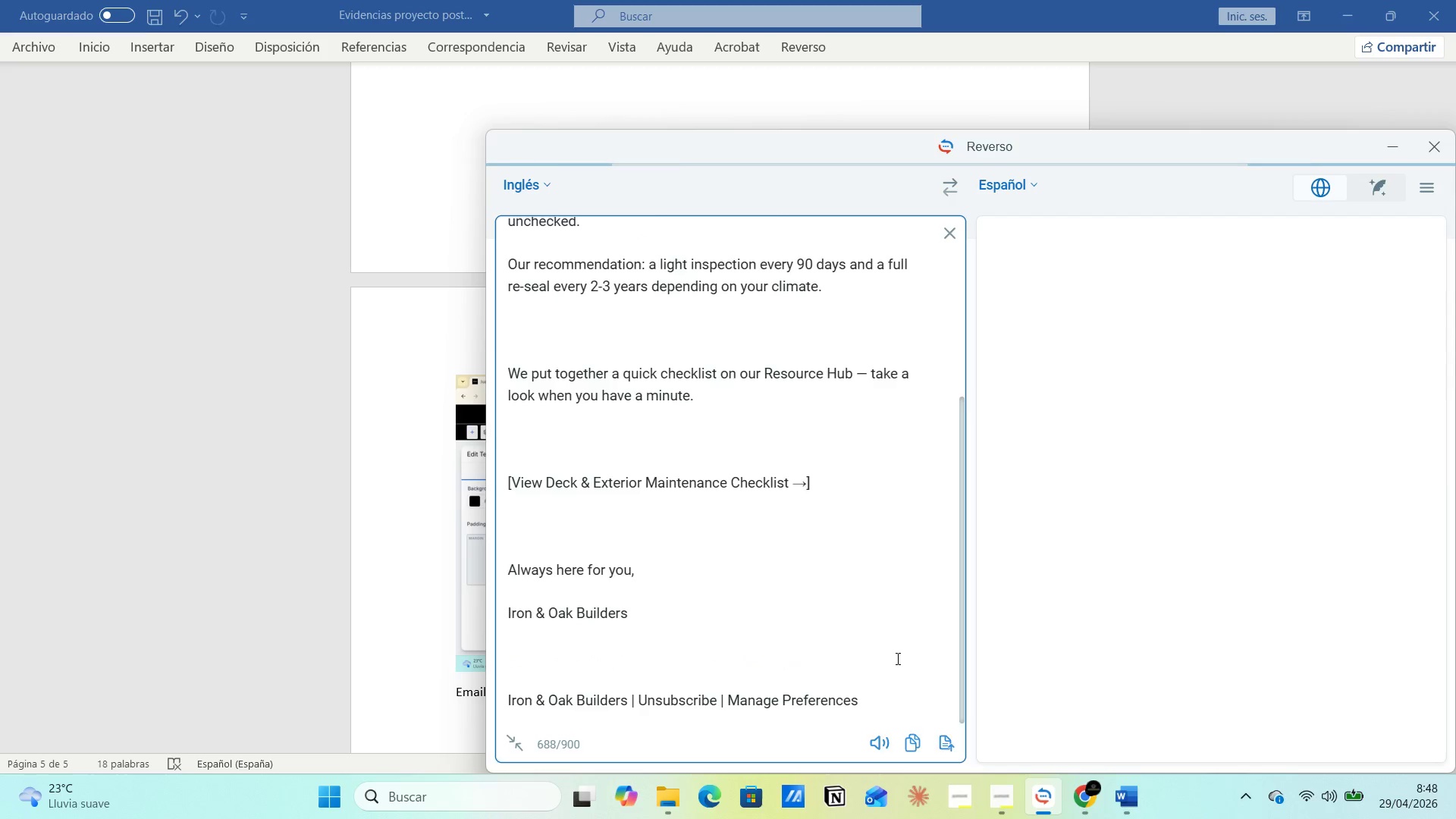 
scroll: coordinate [904, 664], scroll_direction: up, amount: 3.0
 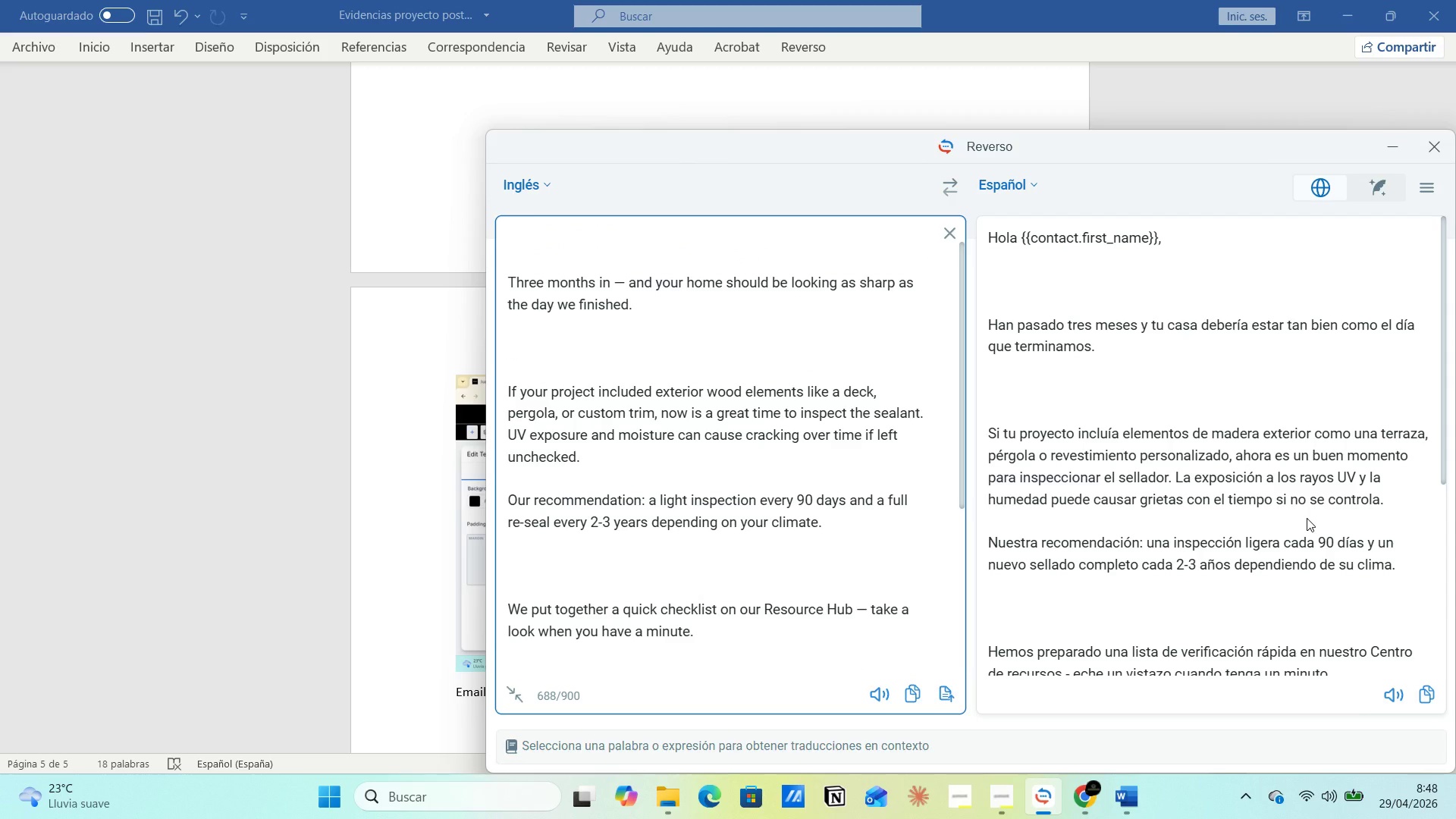 
wait(13.88)
 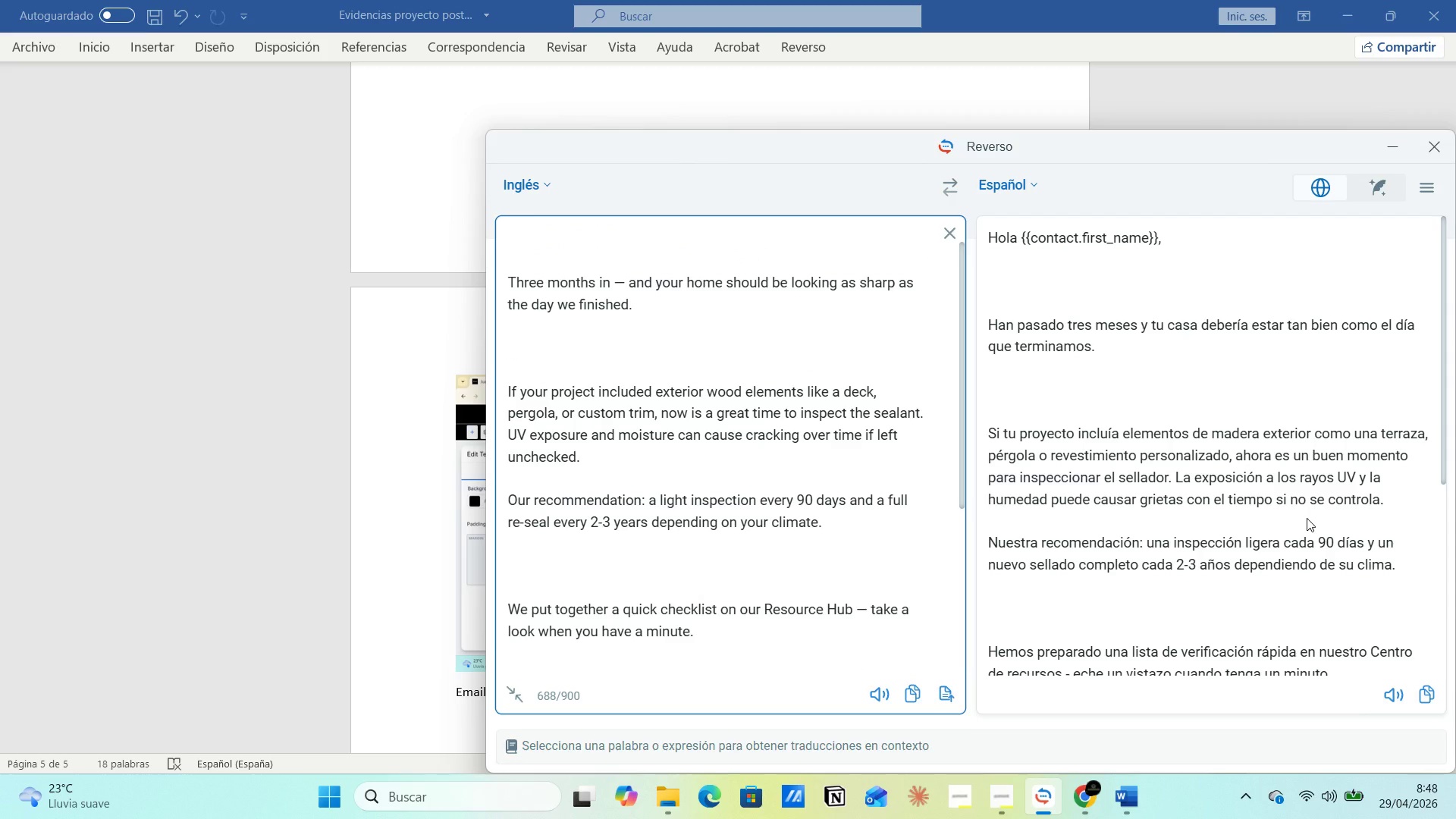 
scroll: coordinate [1263, 434], scroll_direction: down, amount: 1.0
 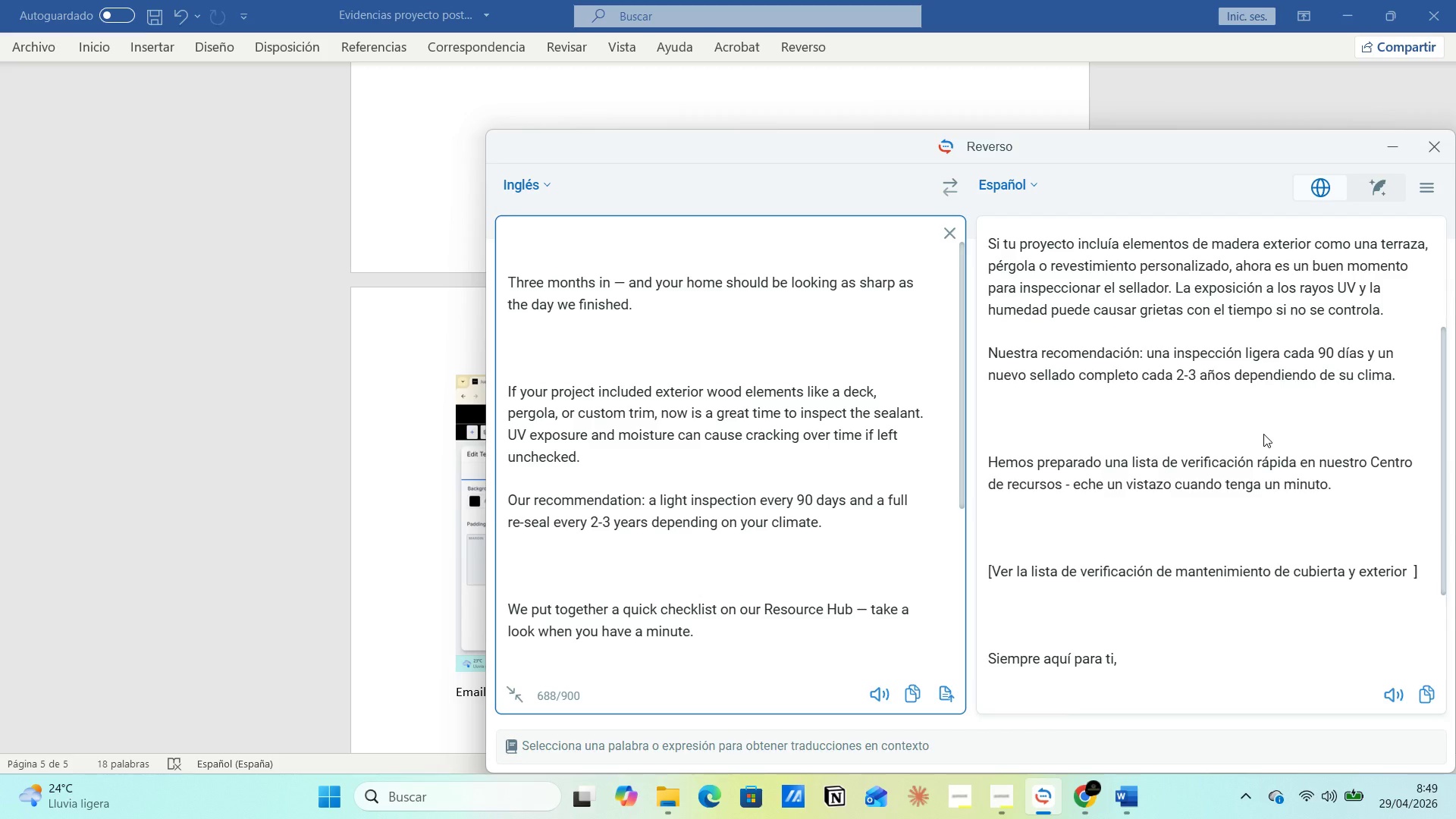 
wait(41.47)
 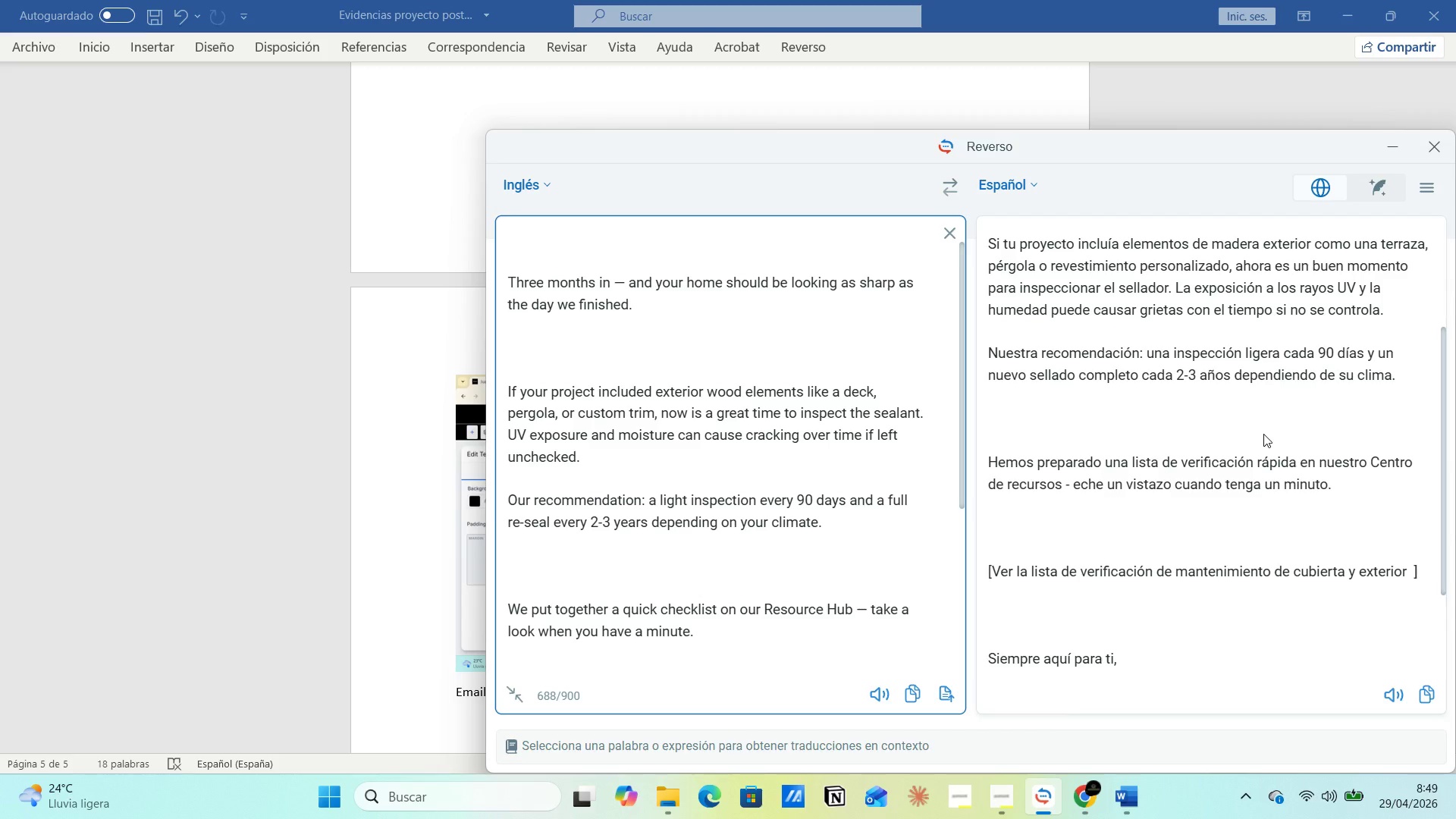 
left_click_drag(start_coordinate=[991, 244], to_coordinate=[1190, 681])
 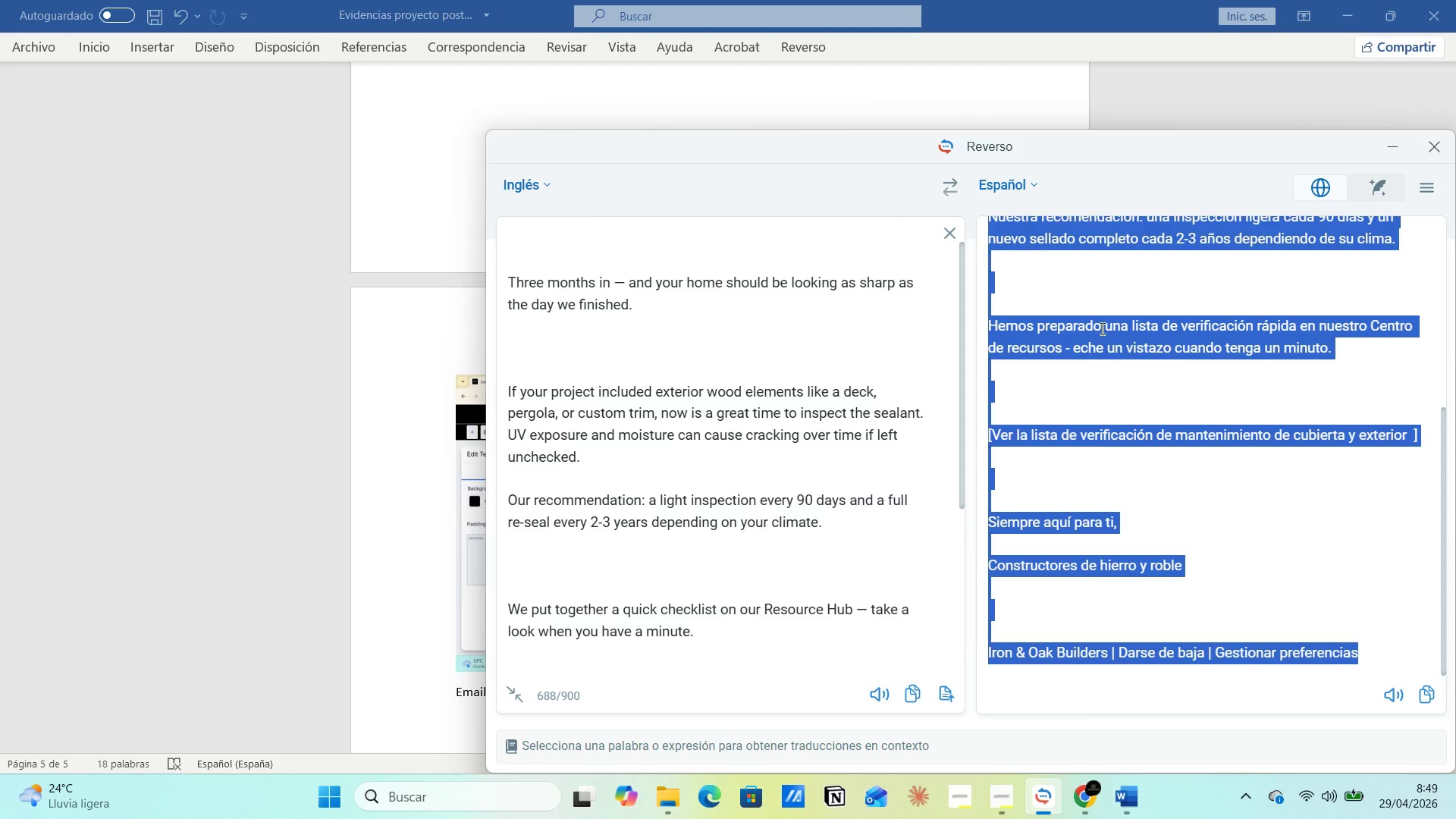 
right_click([1099, 332])
 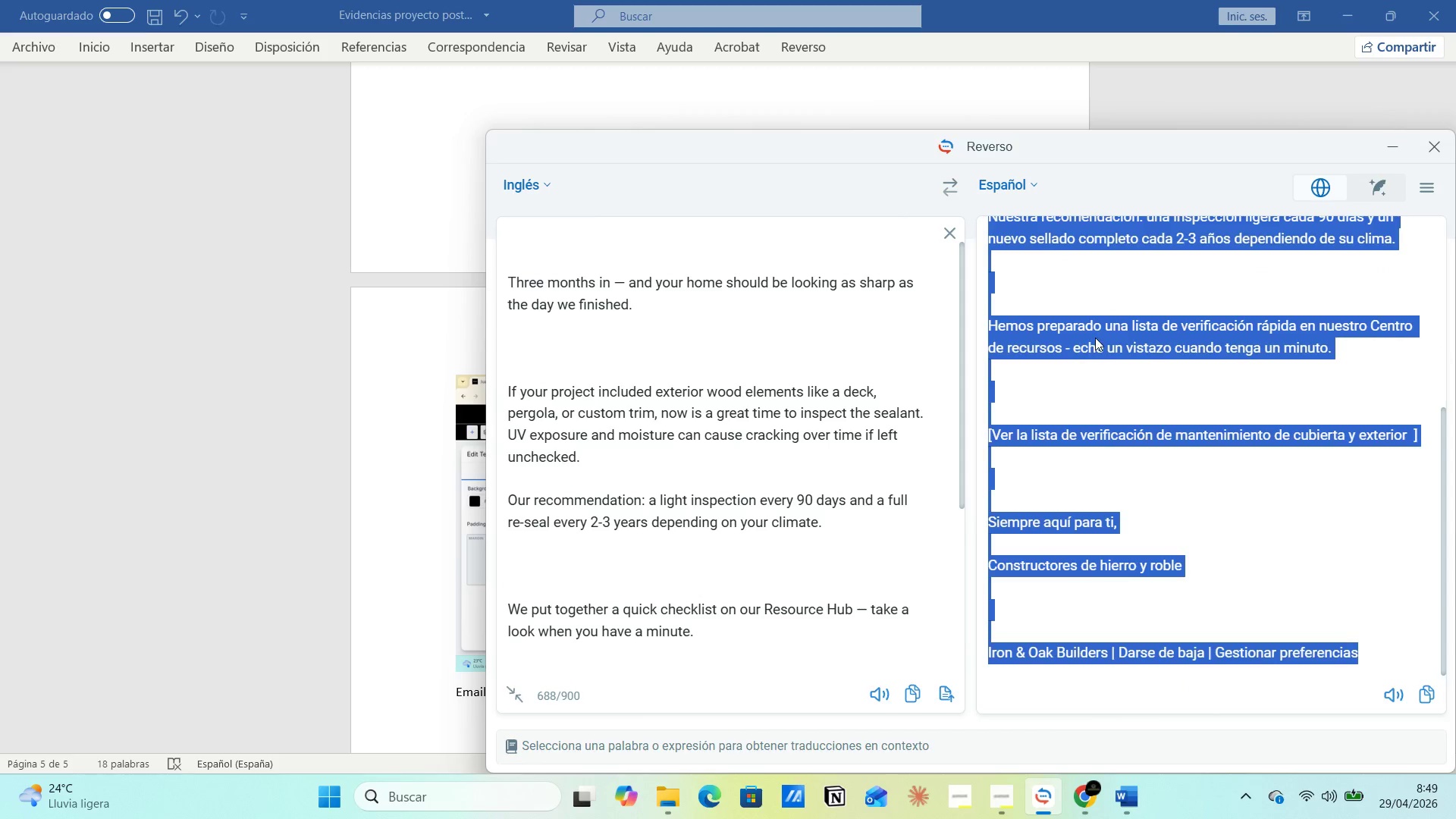 
double_click([1095, 337])
 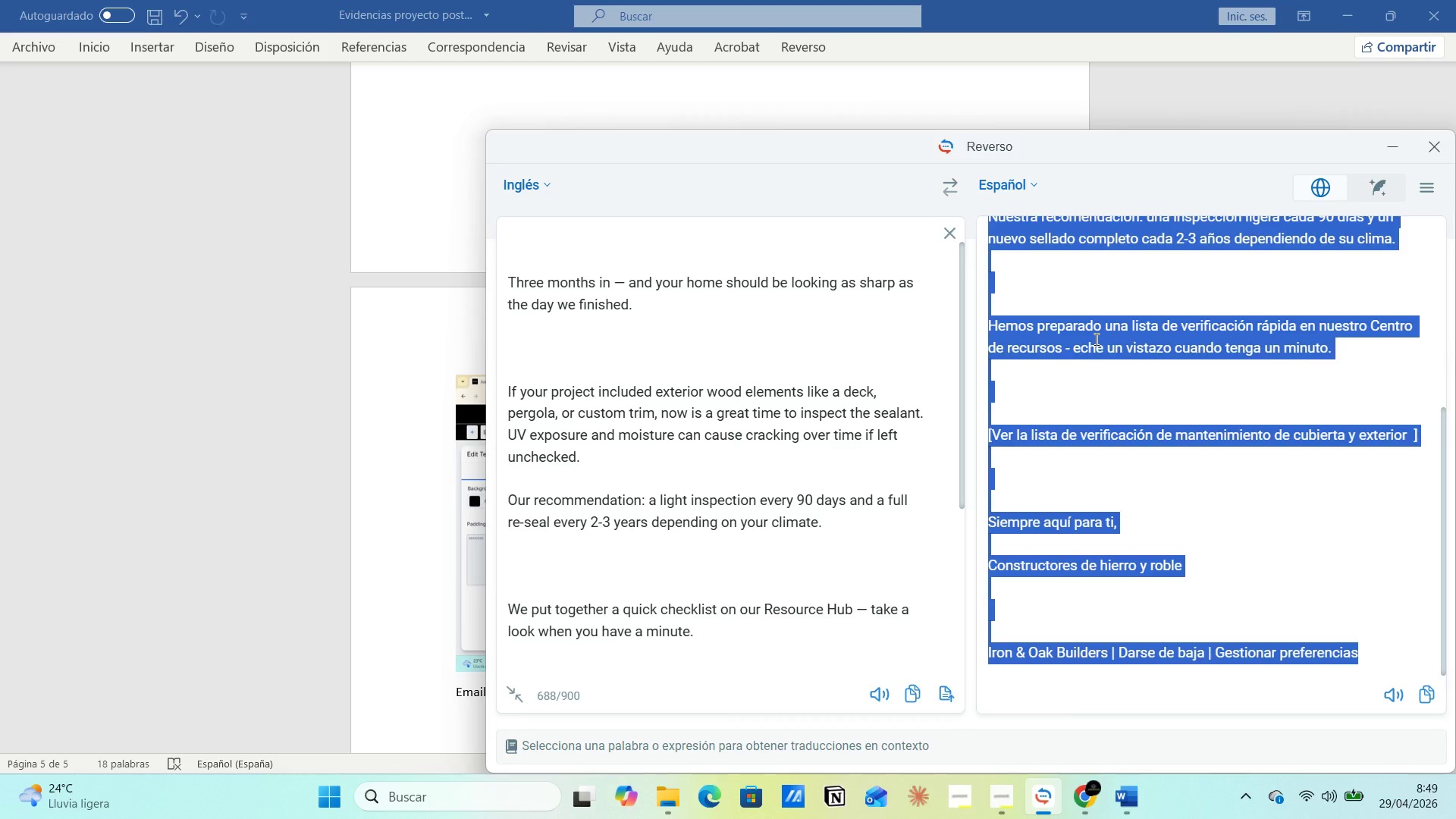 
key(Control+C)
 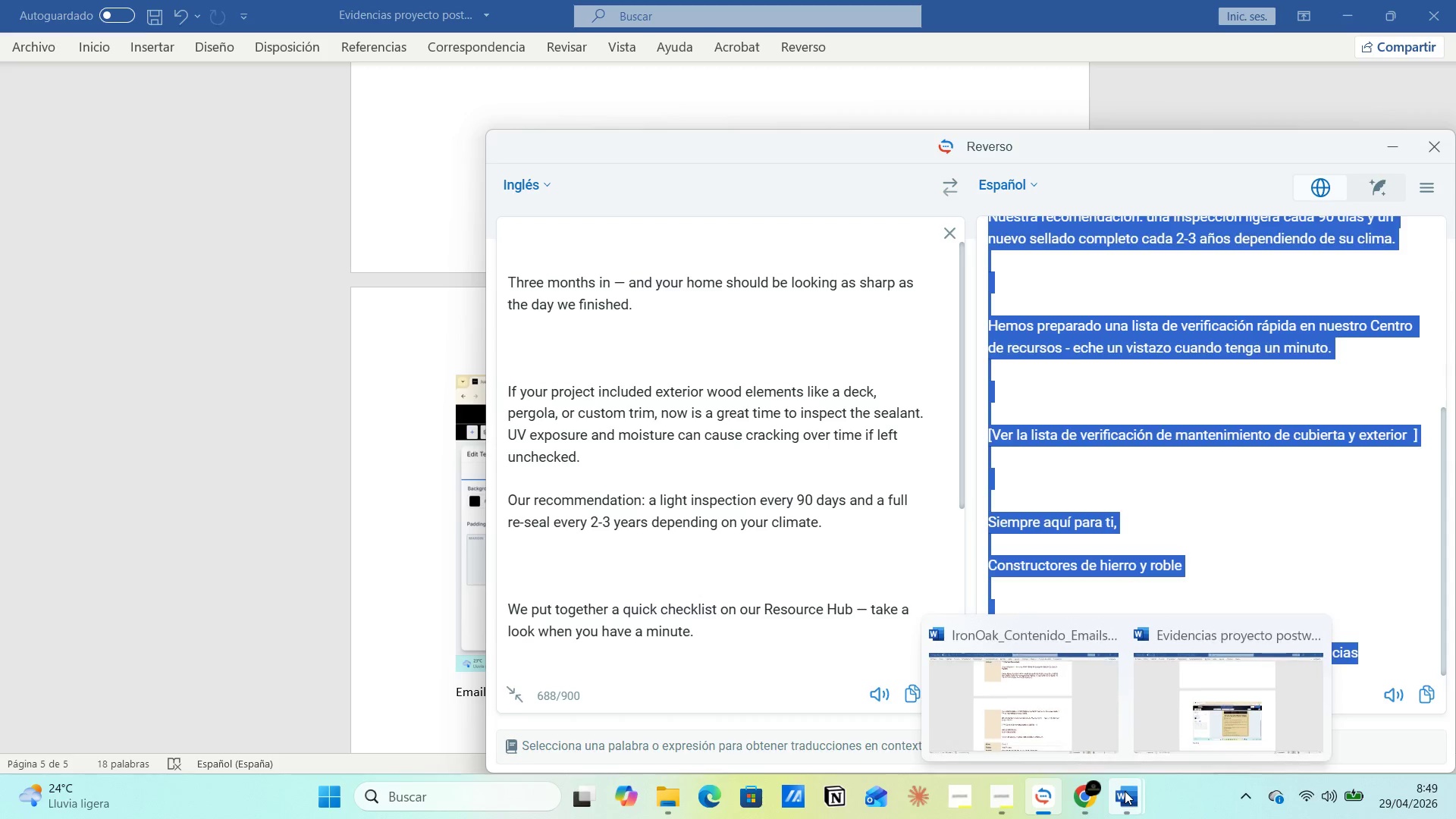 
scroll: coordinate [991, 658], scroll_direction: down, amount: 42.0
 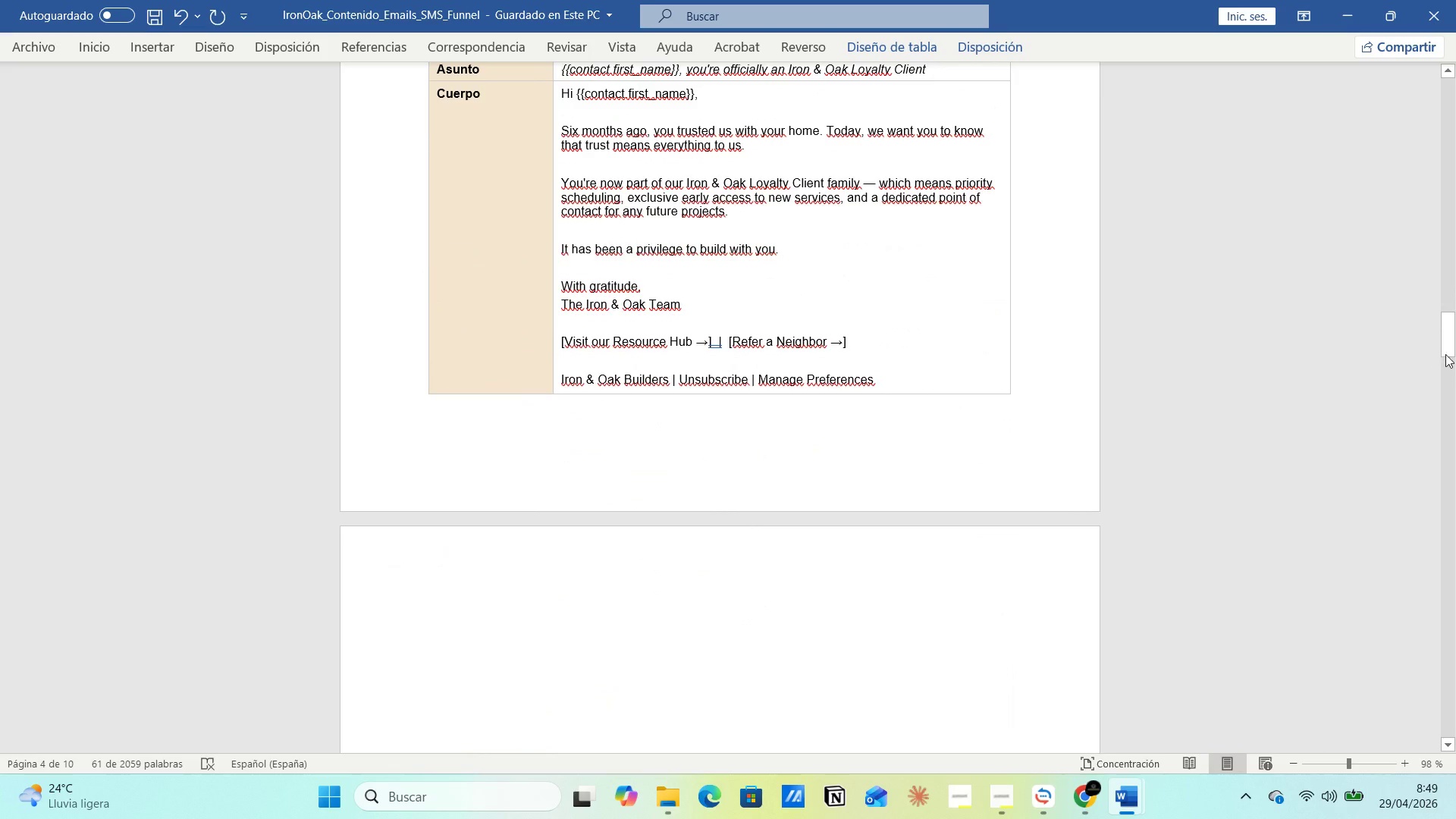 
left_click_drag(start_coordinate=[1450, 348], to_coordinate=[1455, 807])
 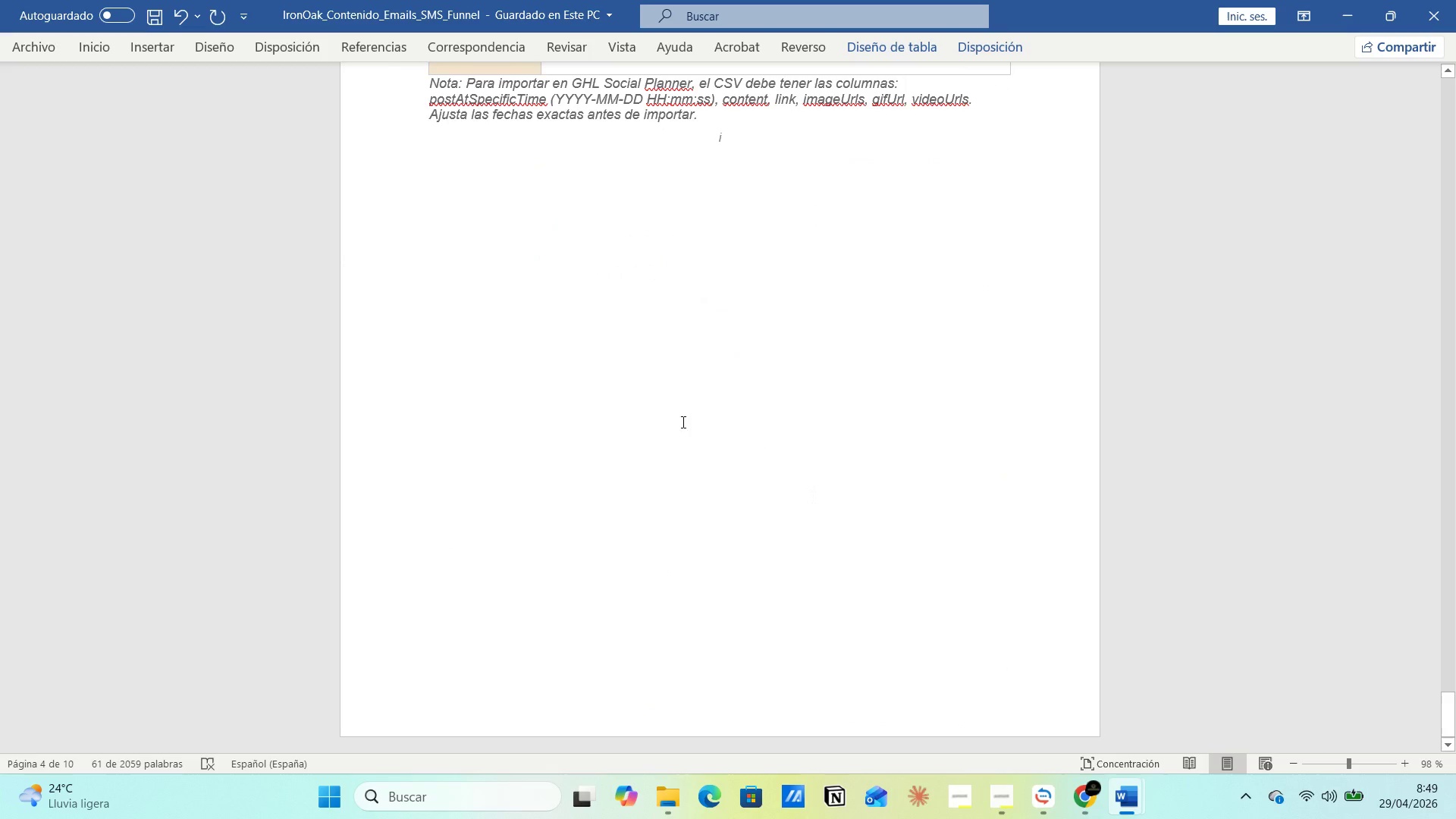 
left_click([657, 406])
 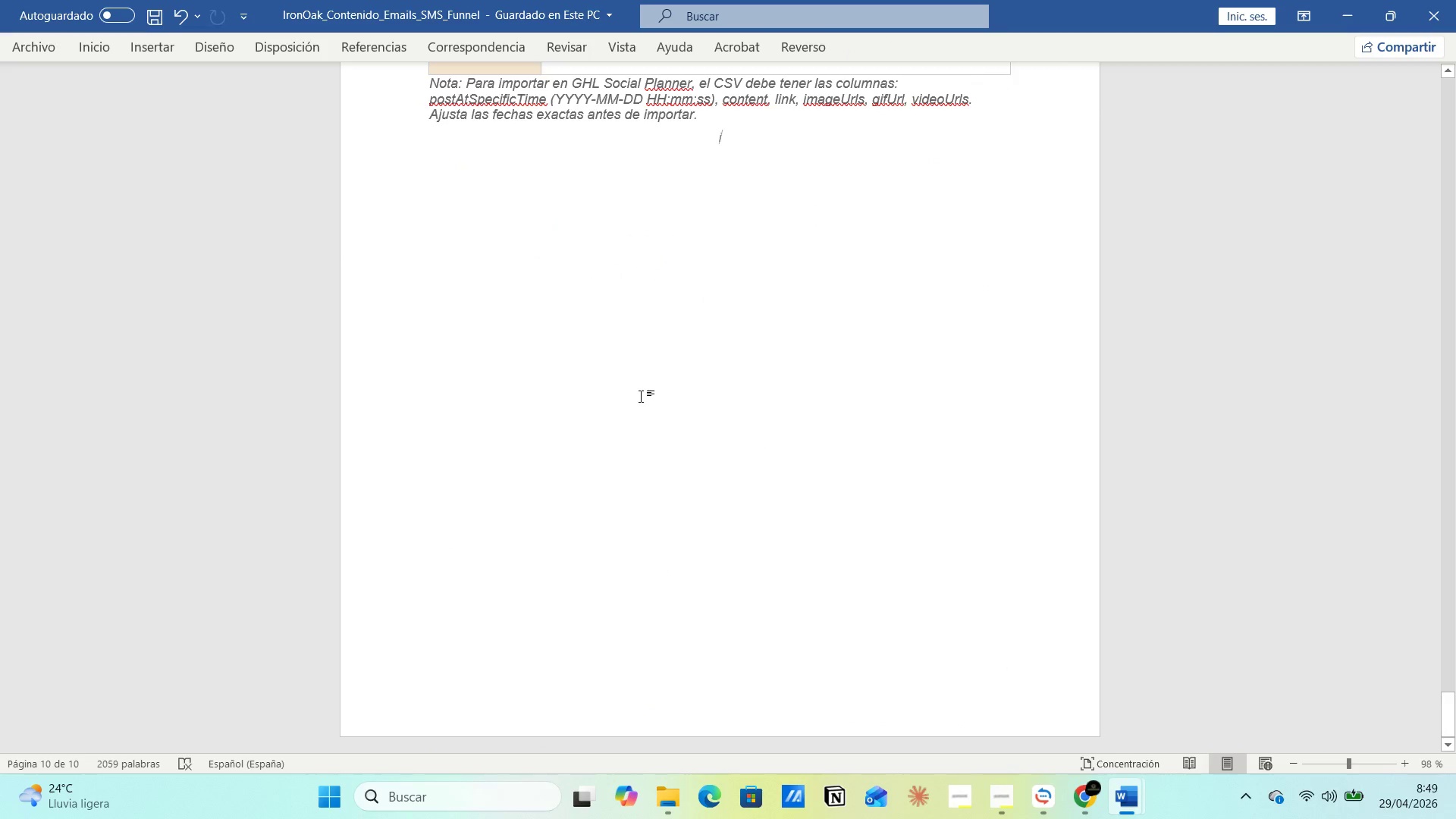 
key(Enter)
 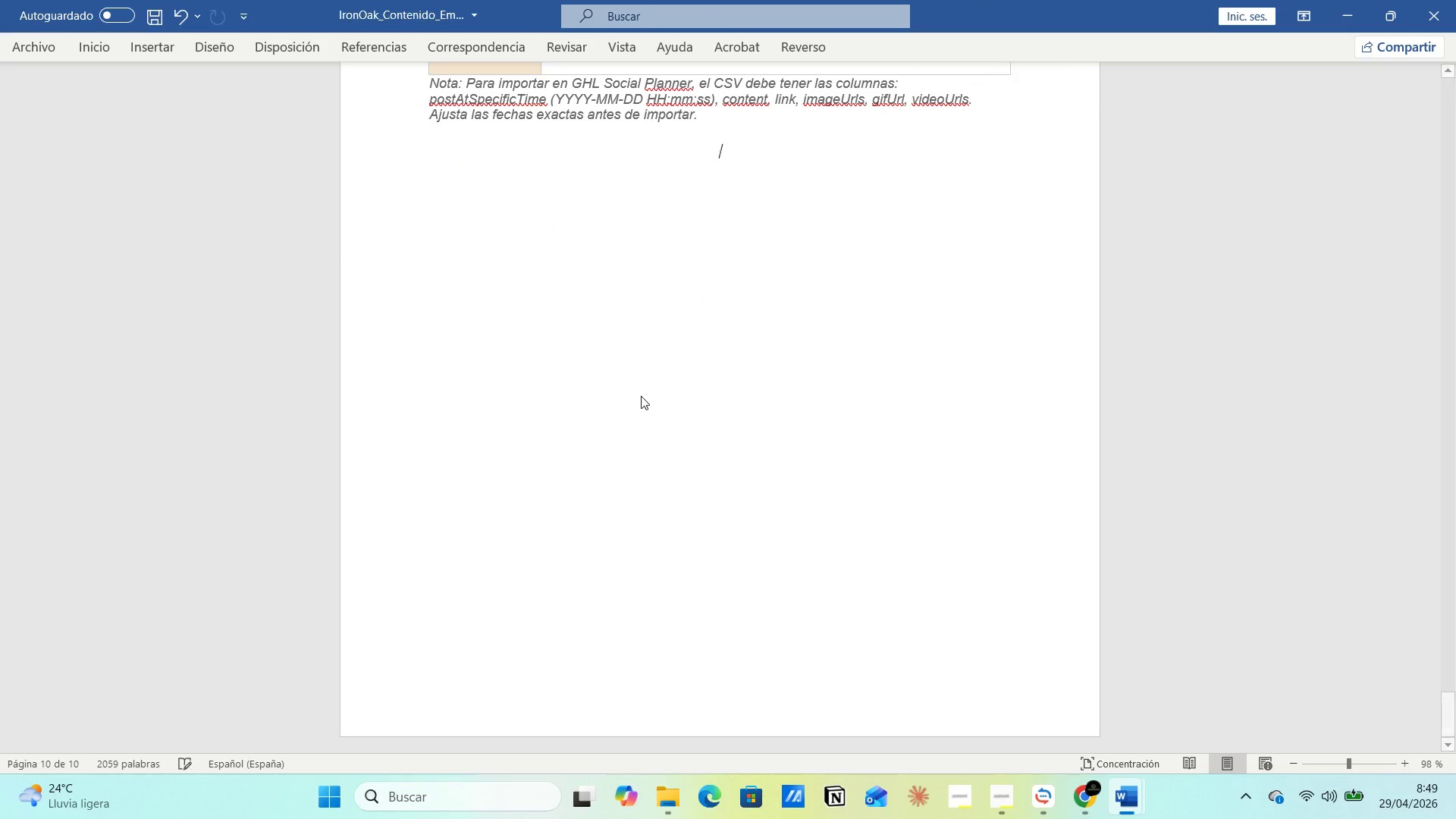 
key(Enter)
 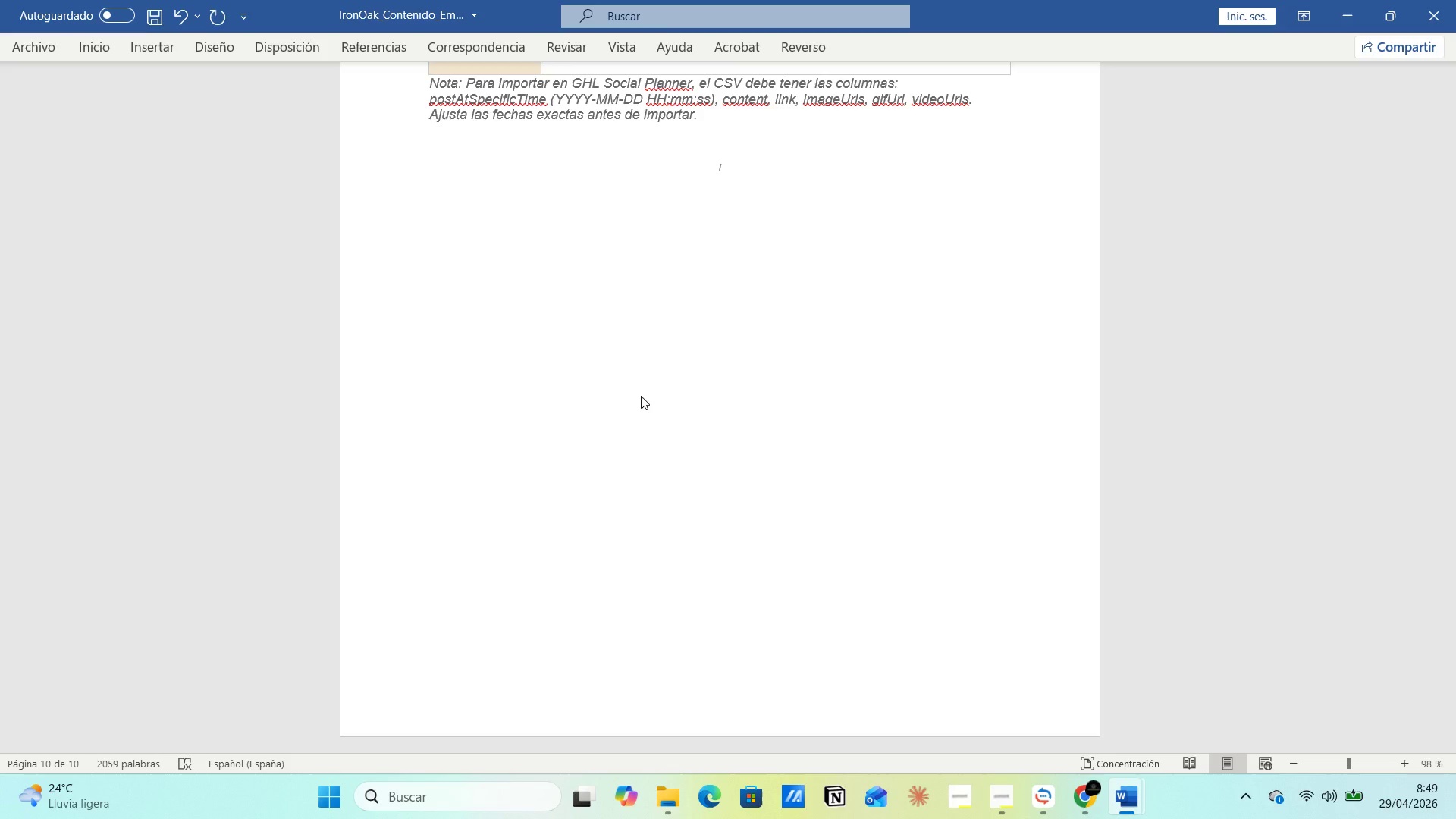 
type(recursos )
 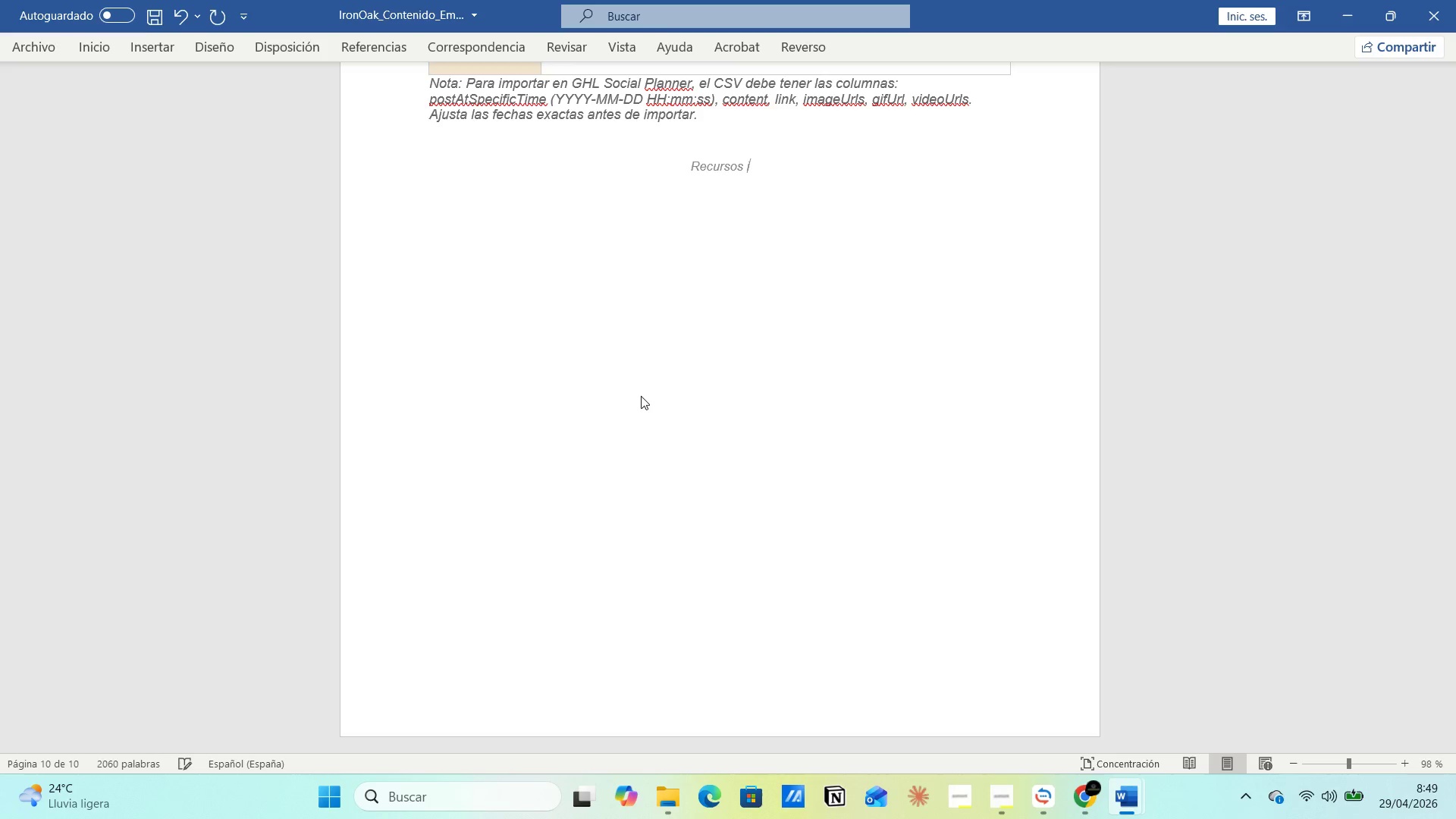 
key(Enter)
 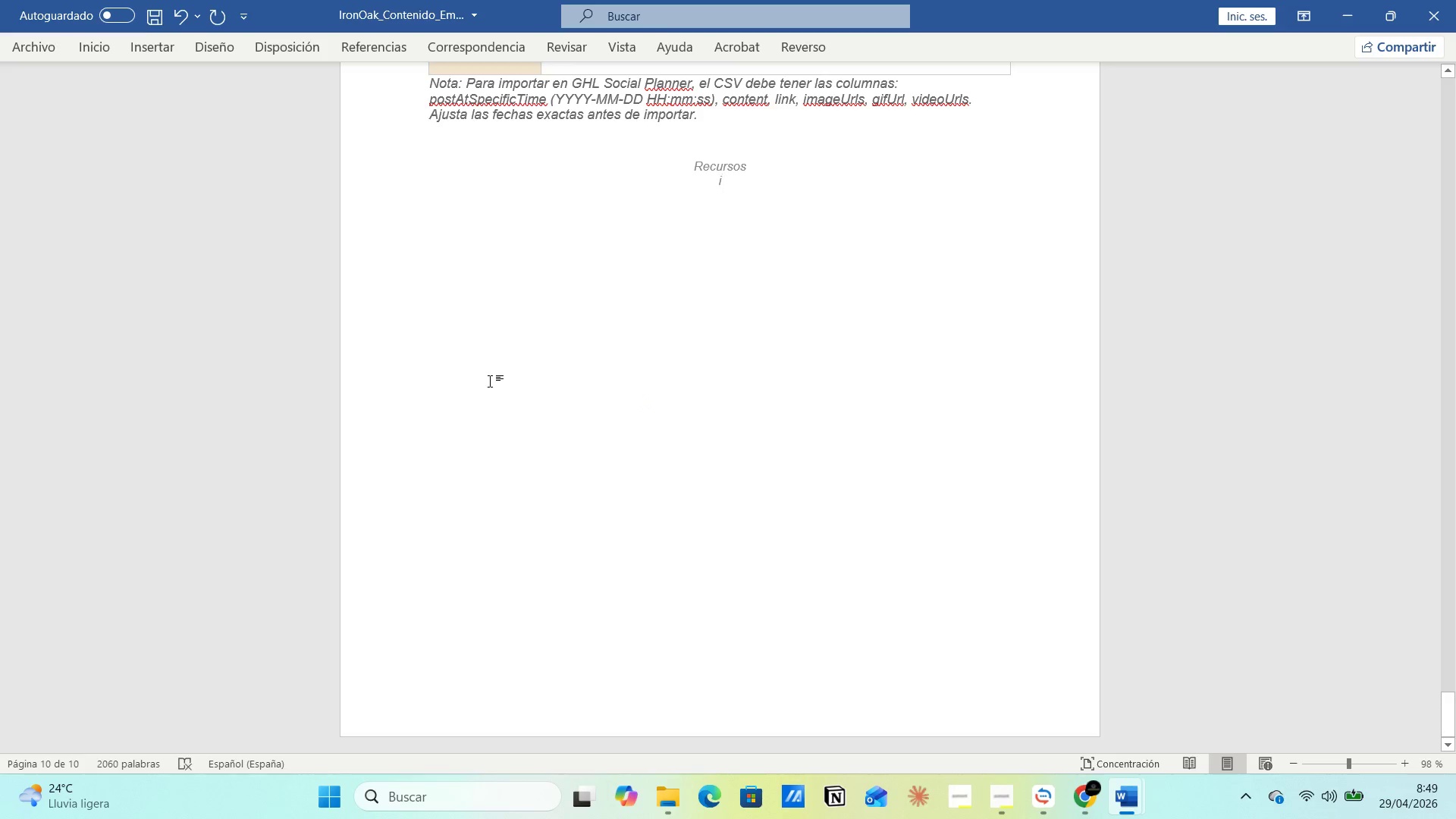 
key(Control+V)
 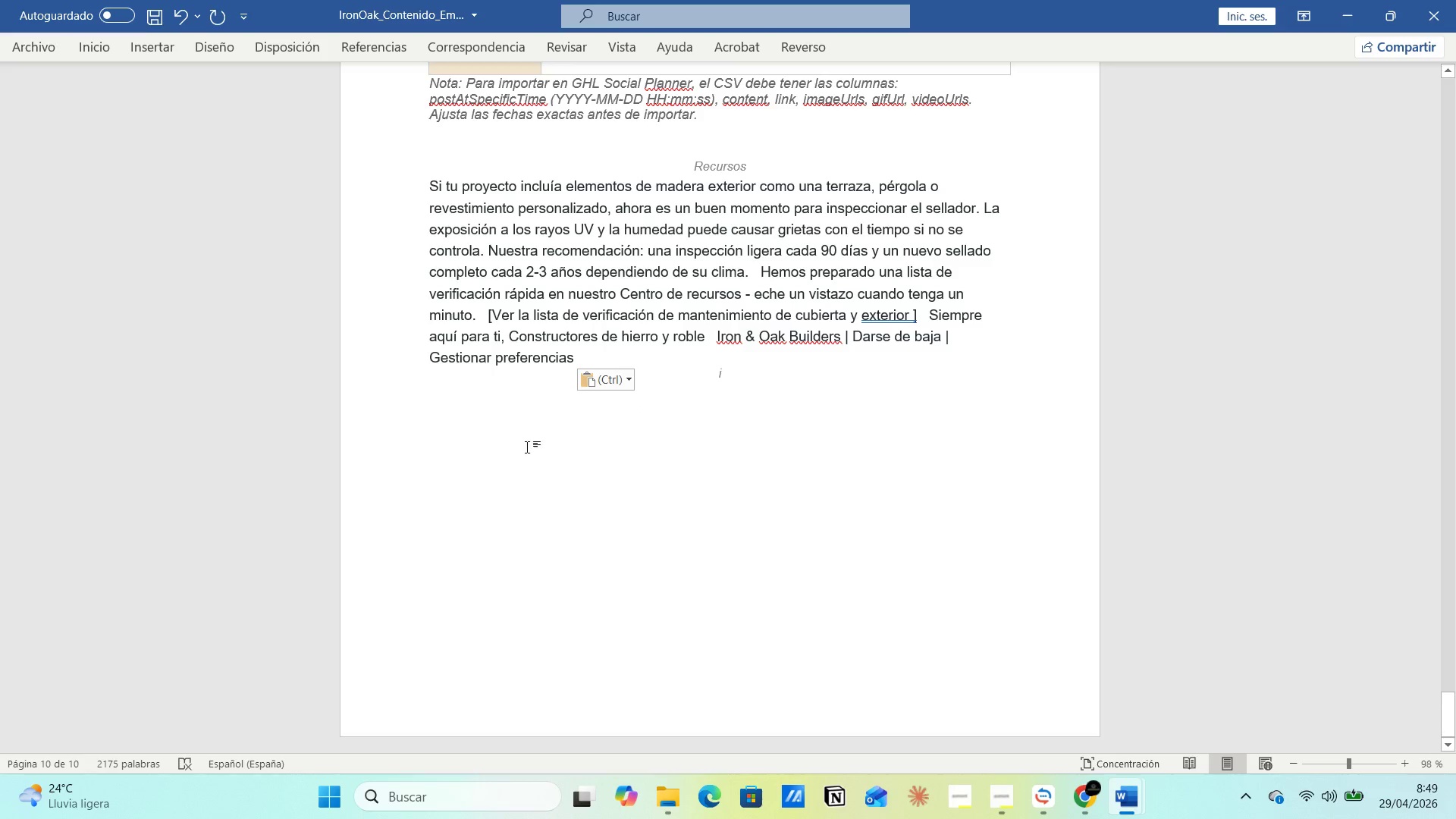 
key(Alt+AltLeft)
 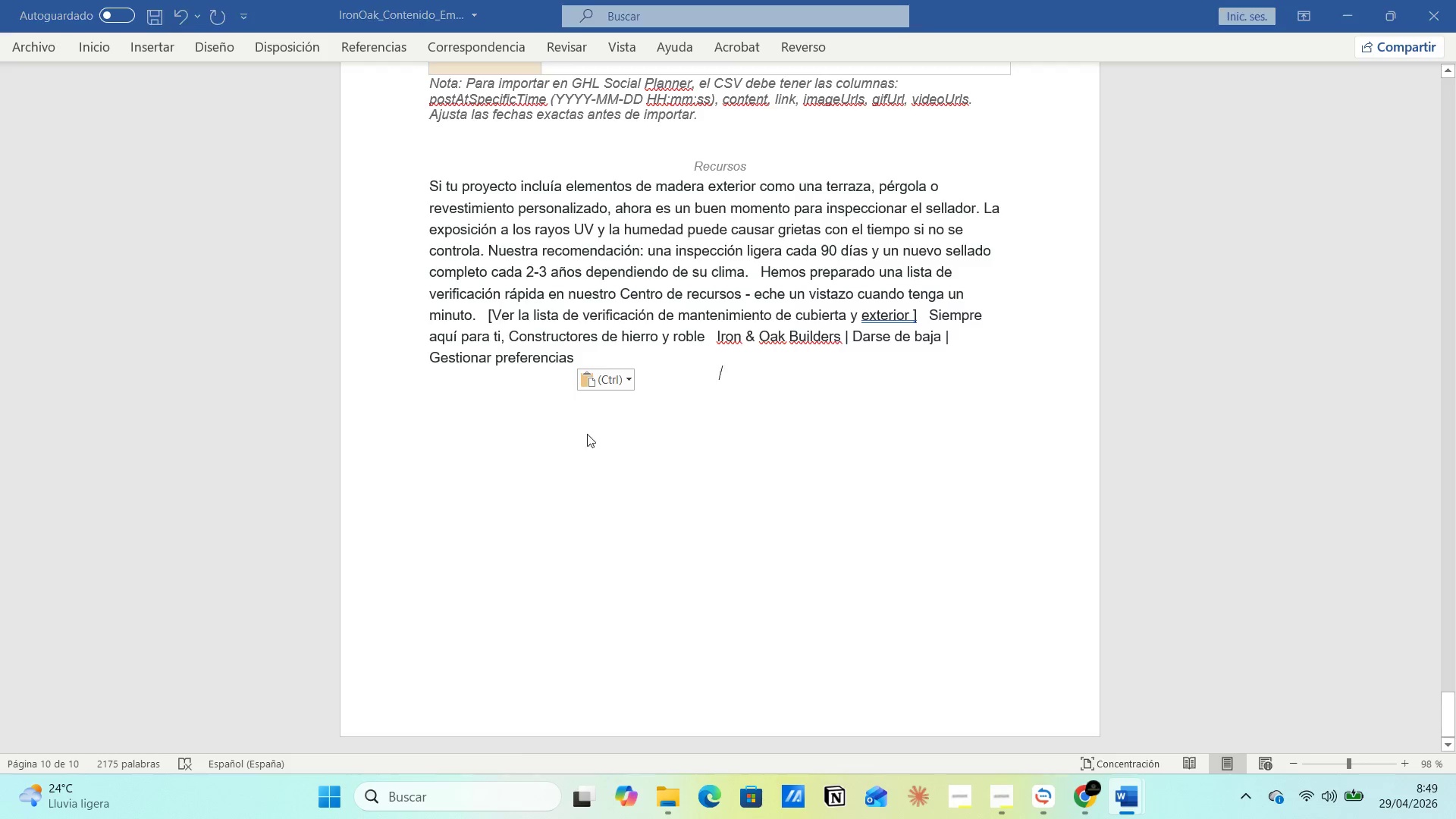 
key(Alt+Tab)
 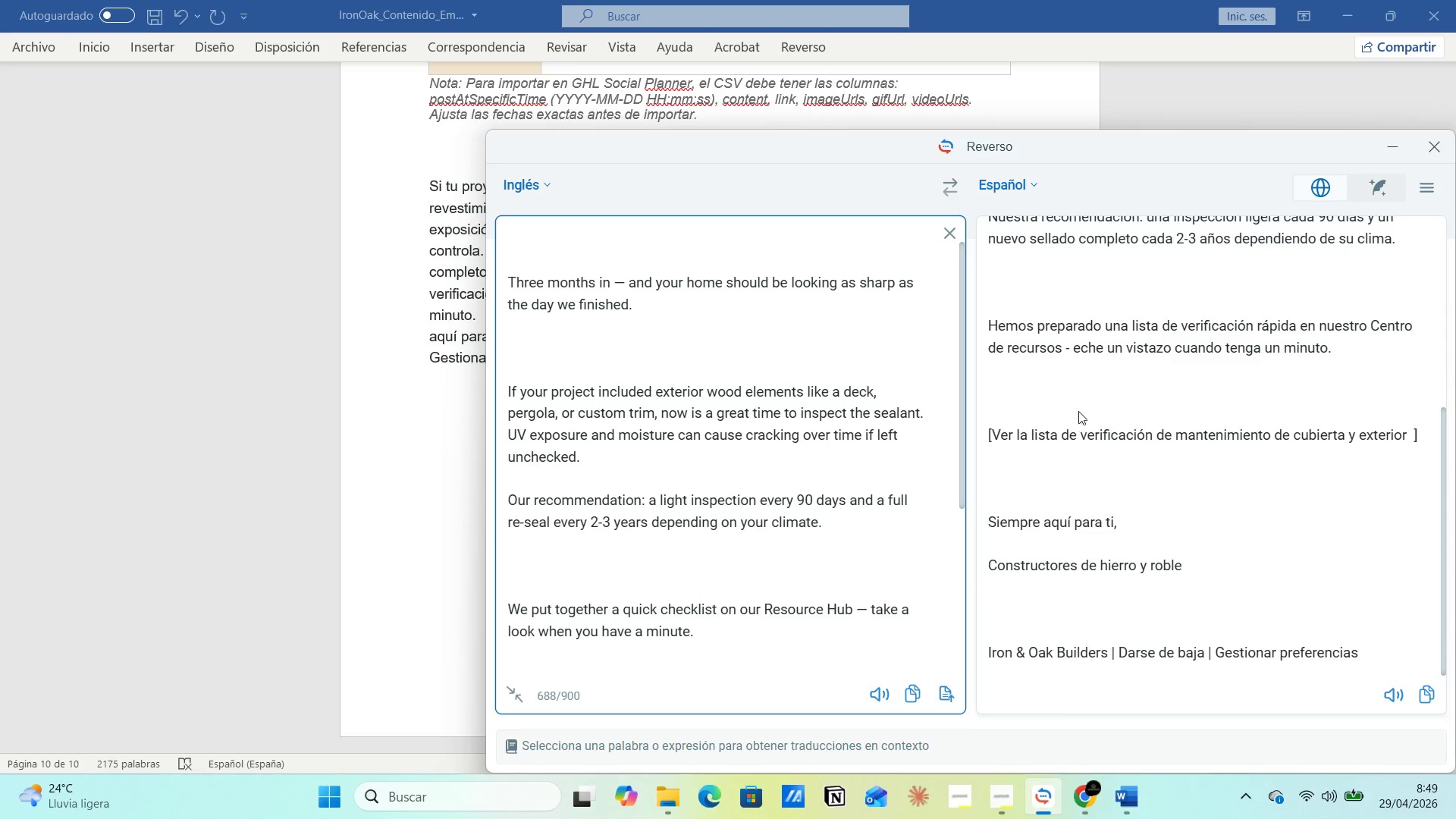 
wait(5.16)
 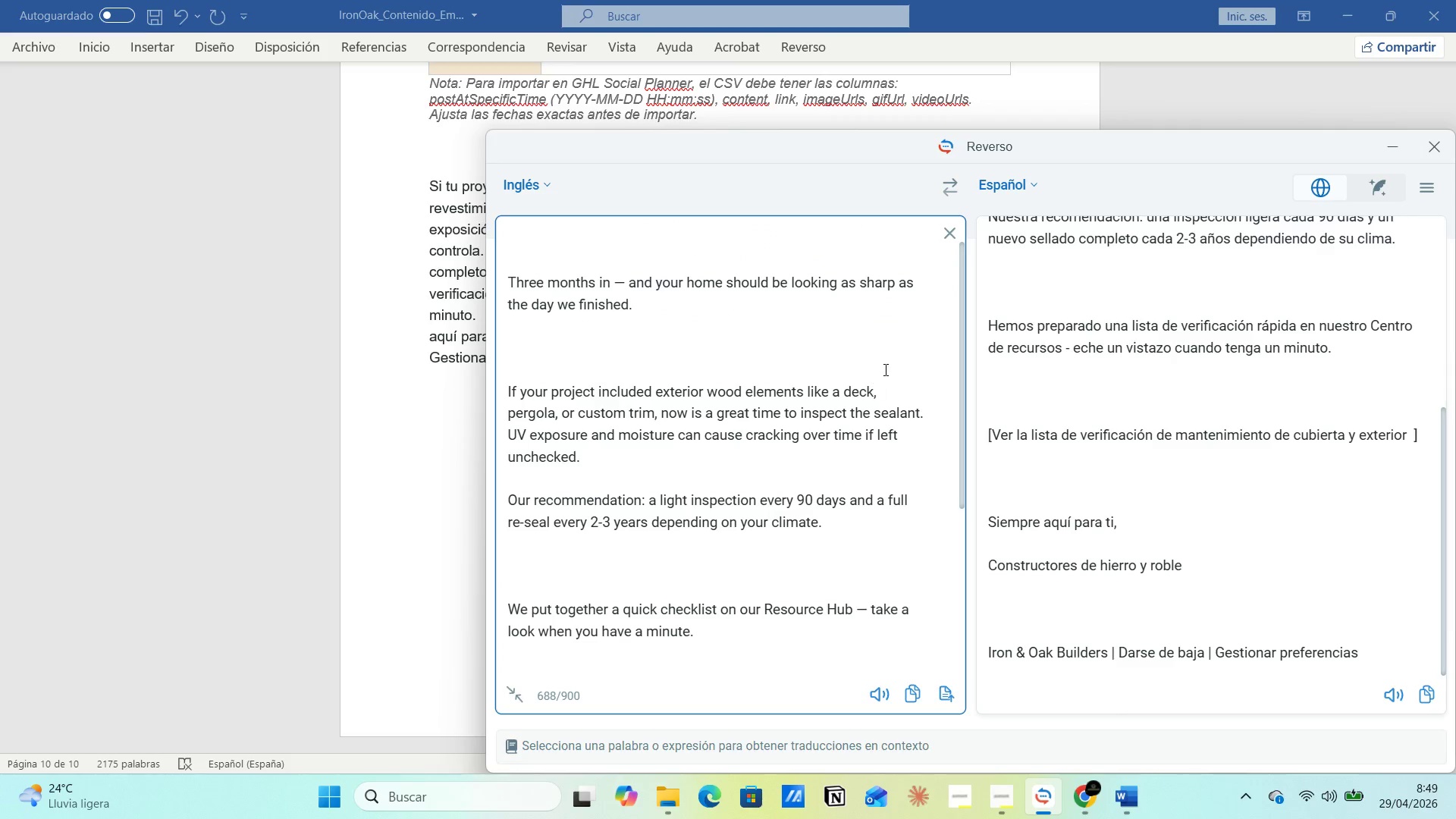 
mouse_move([1062, 786])
 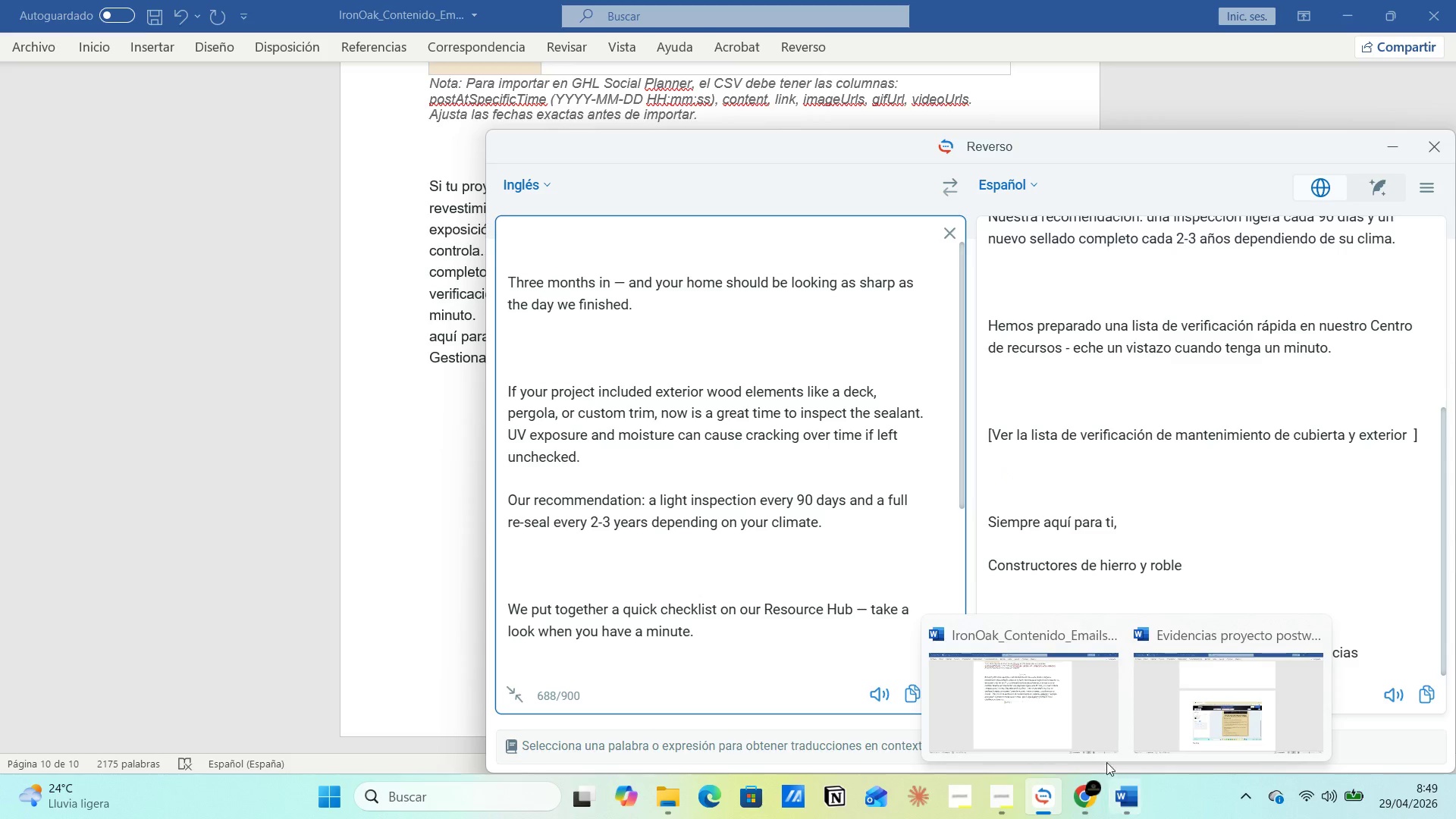 
left_click([1073, 724])
 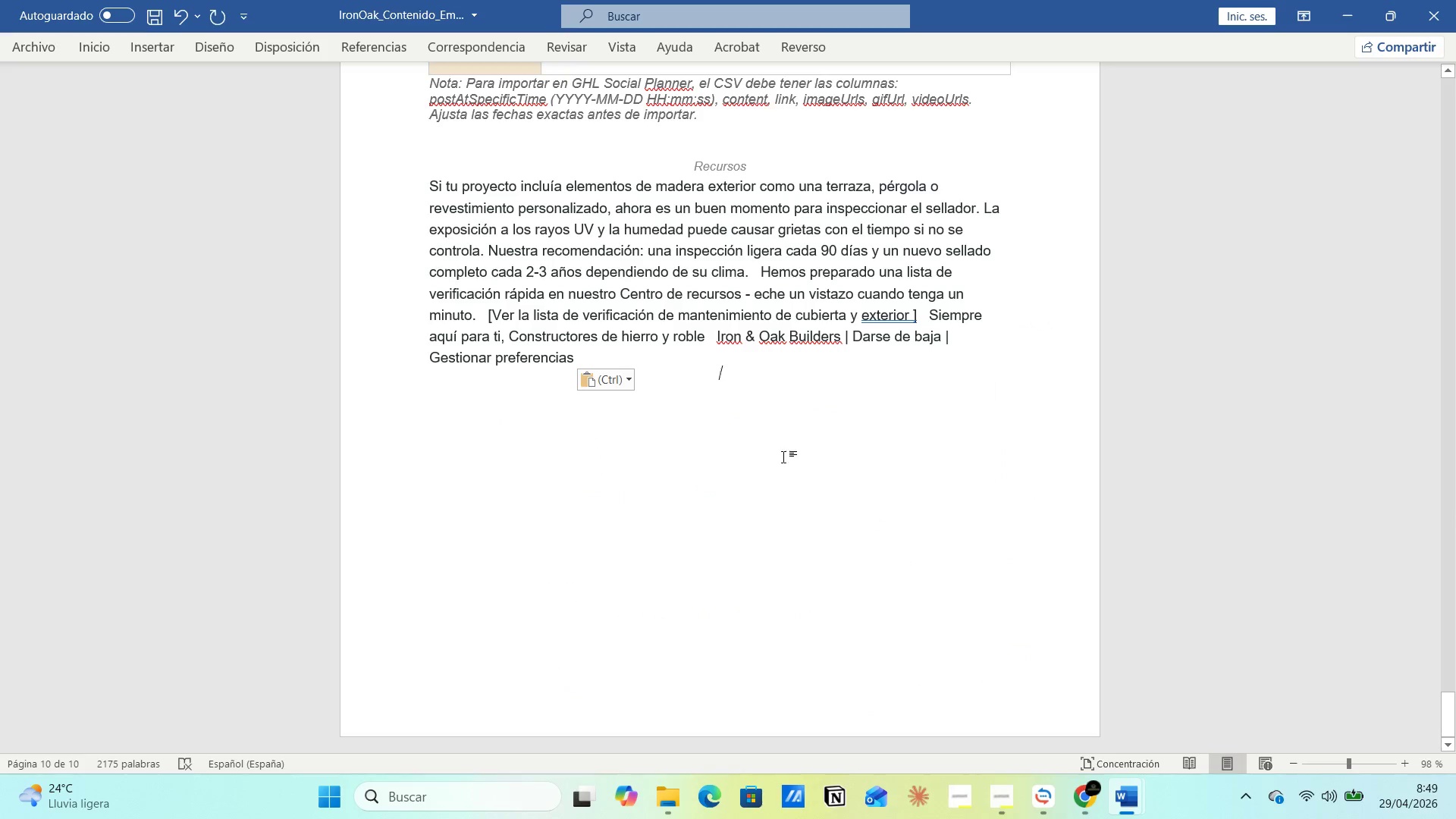 
scroll: coordinate [755, 449], scroll_direction: up, amount: 81.0
 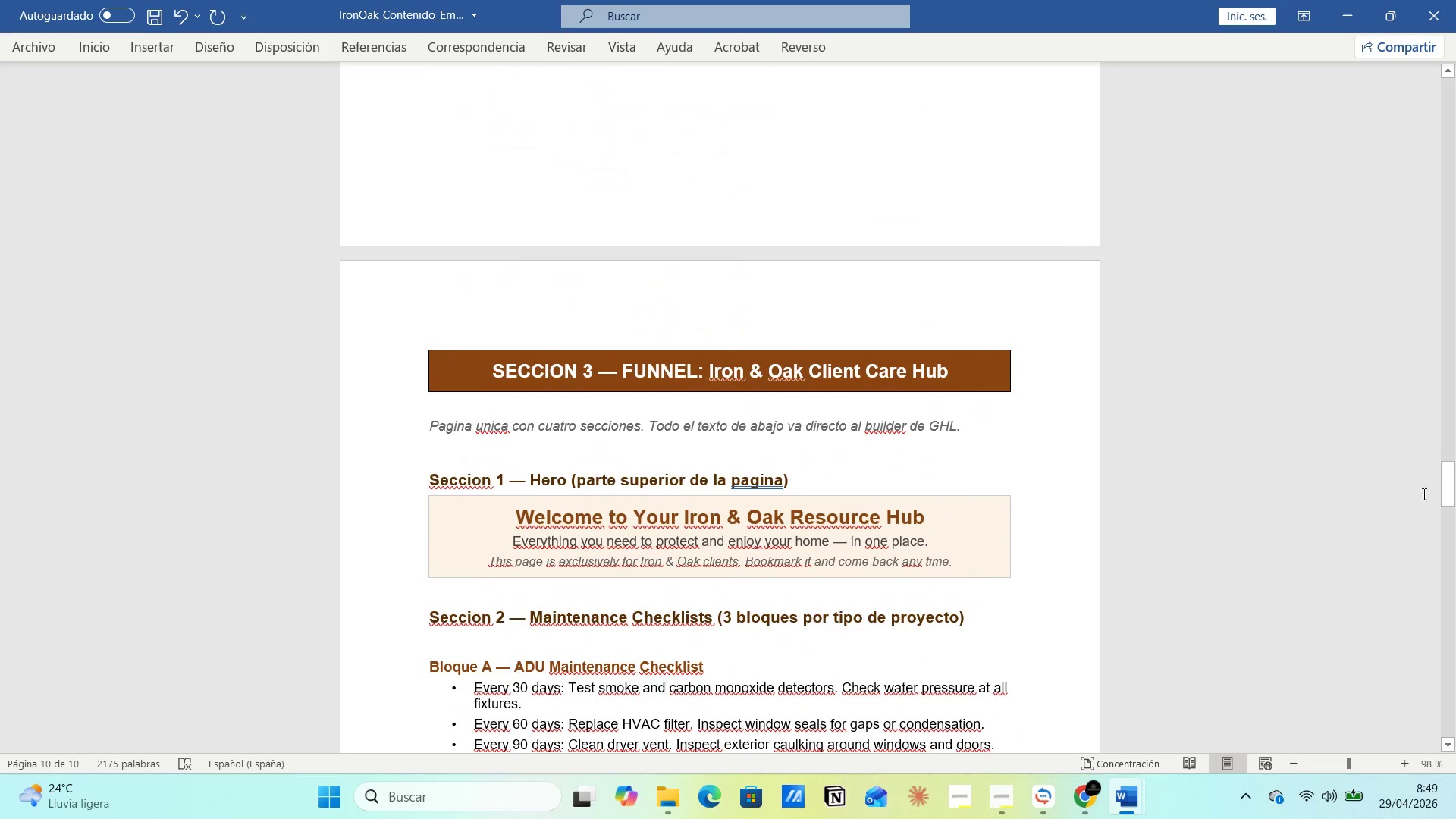 
left_click_drag(start_coordinate=[1454, 488], to_coordinate=[1381, 93])
 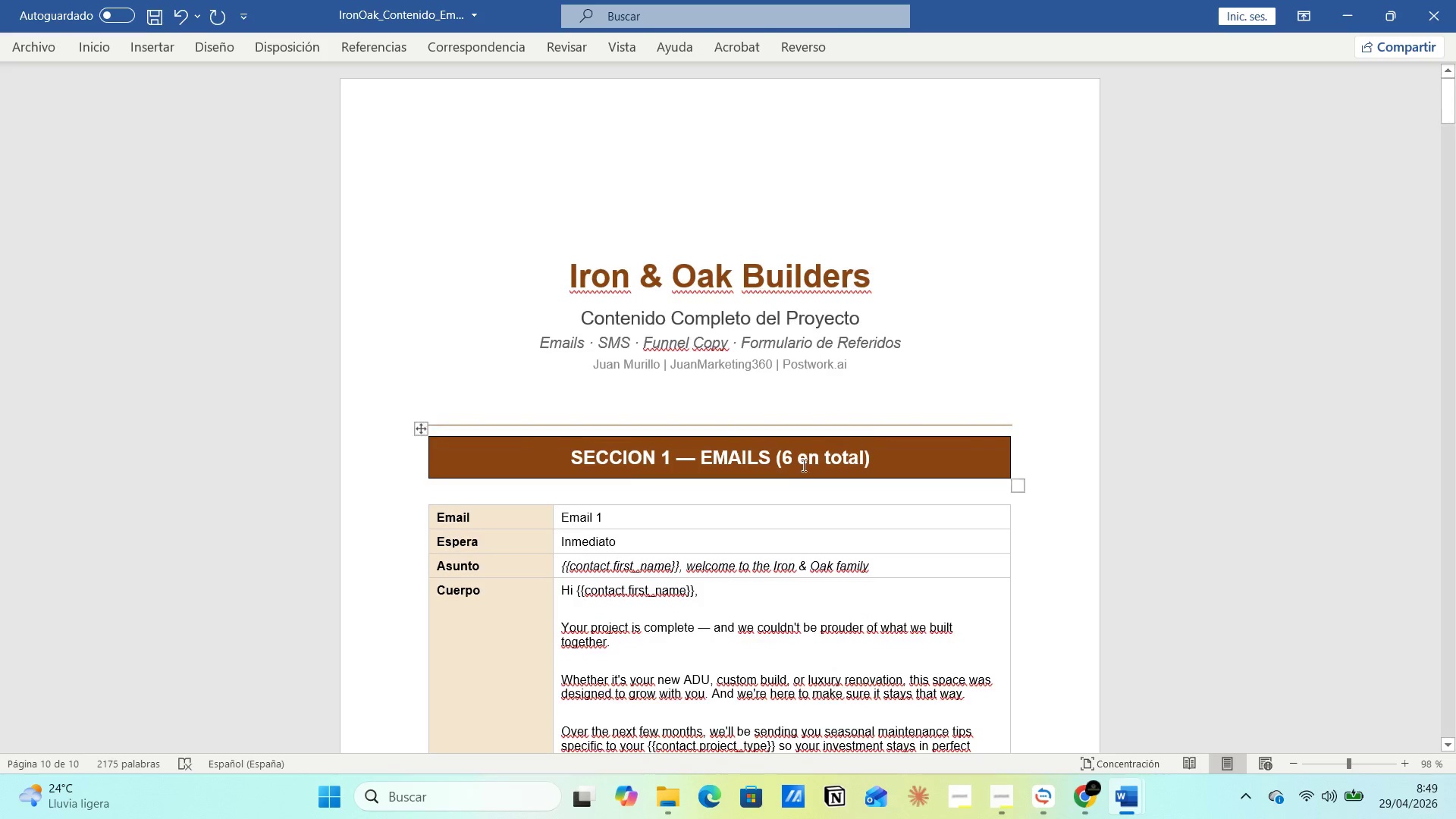 
scroll: coordinate [702, 493], scroll_direction: down, amount: 7.0
 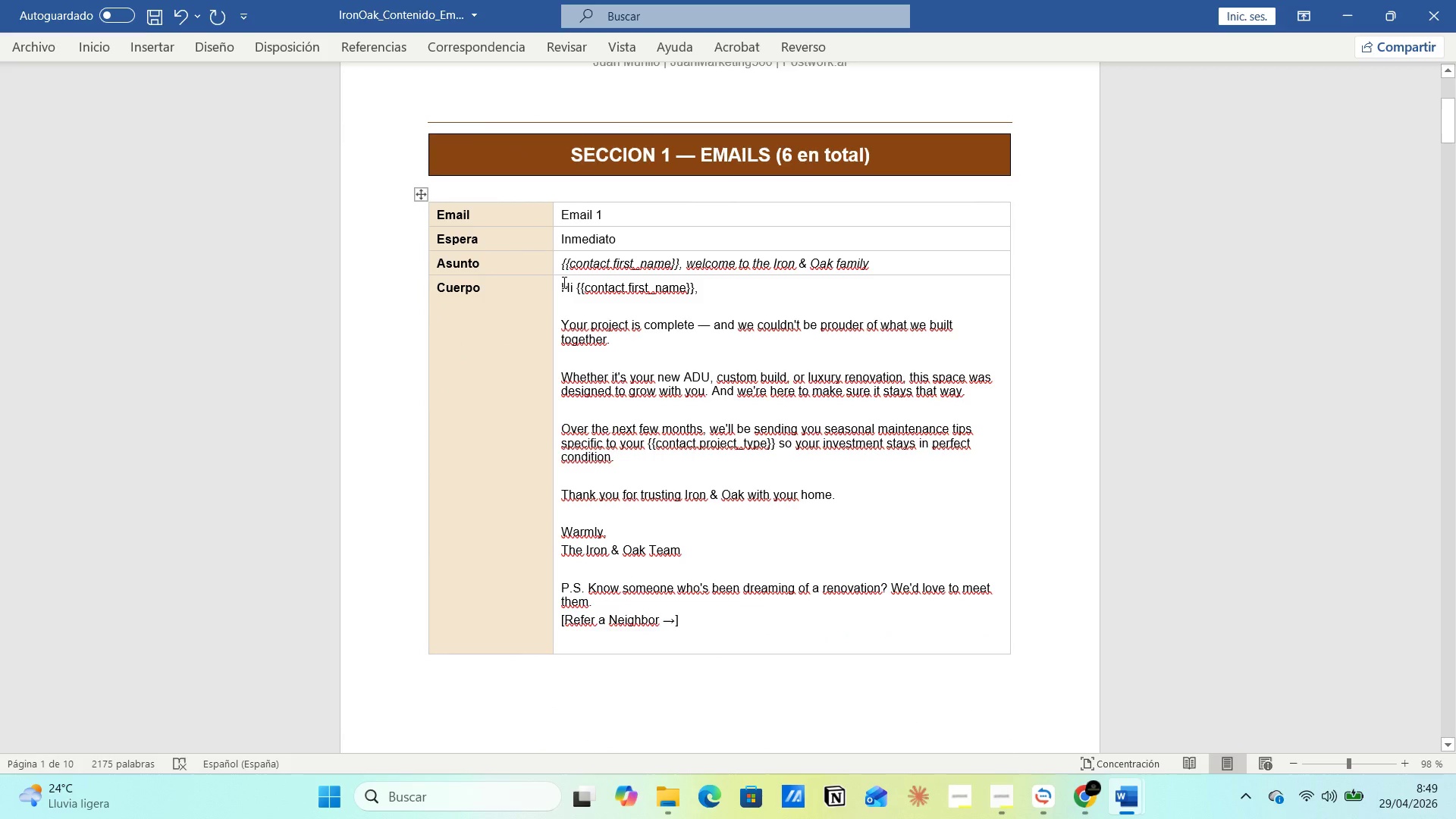 
left_click_drag(start_coordinate=[563, 282], to_coordinate=[727, 626])
 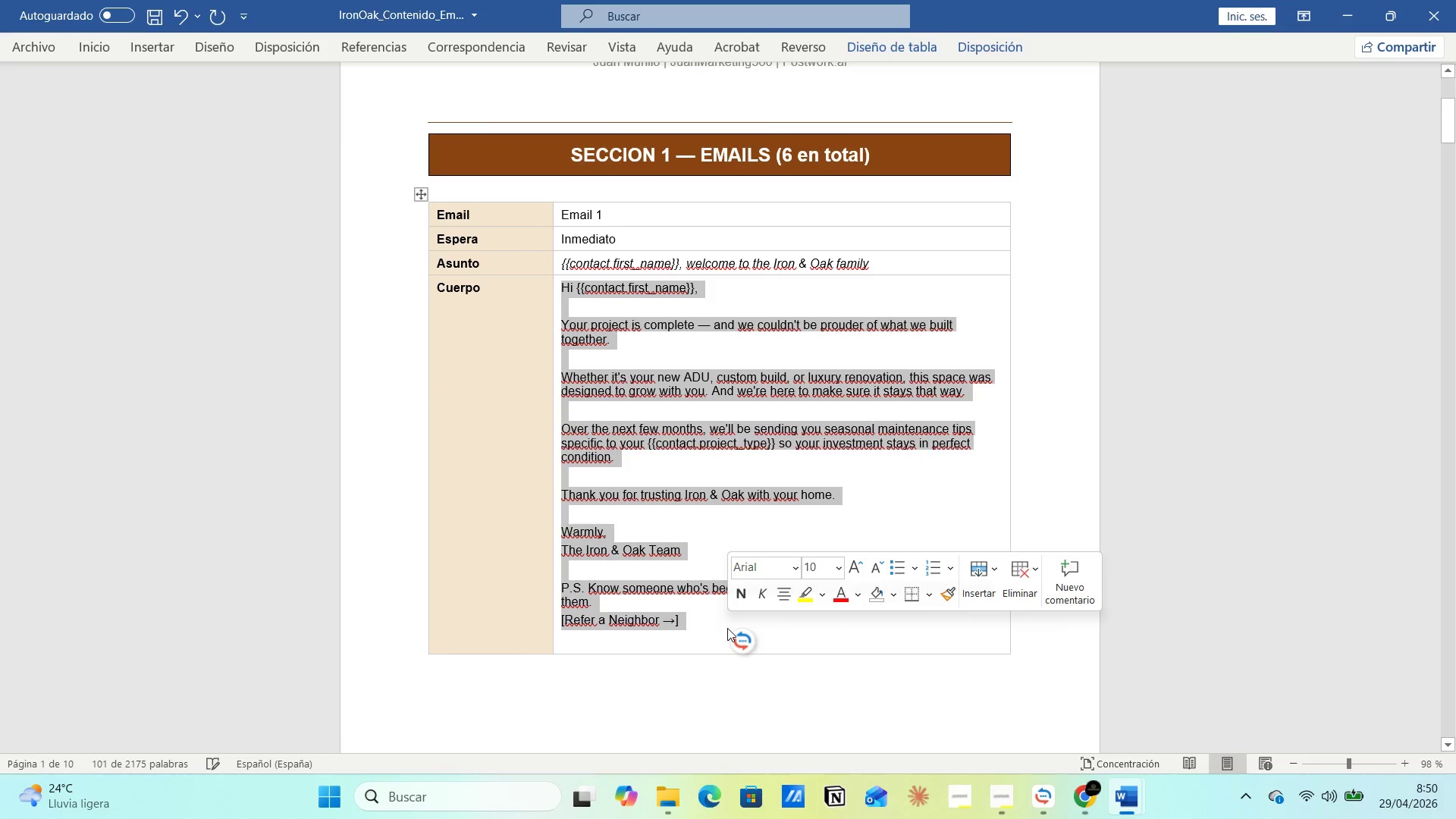 
key(Control+C)
 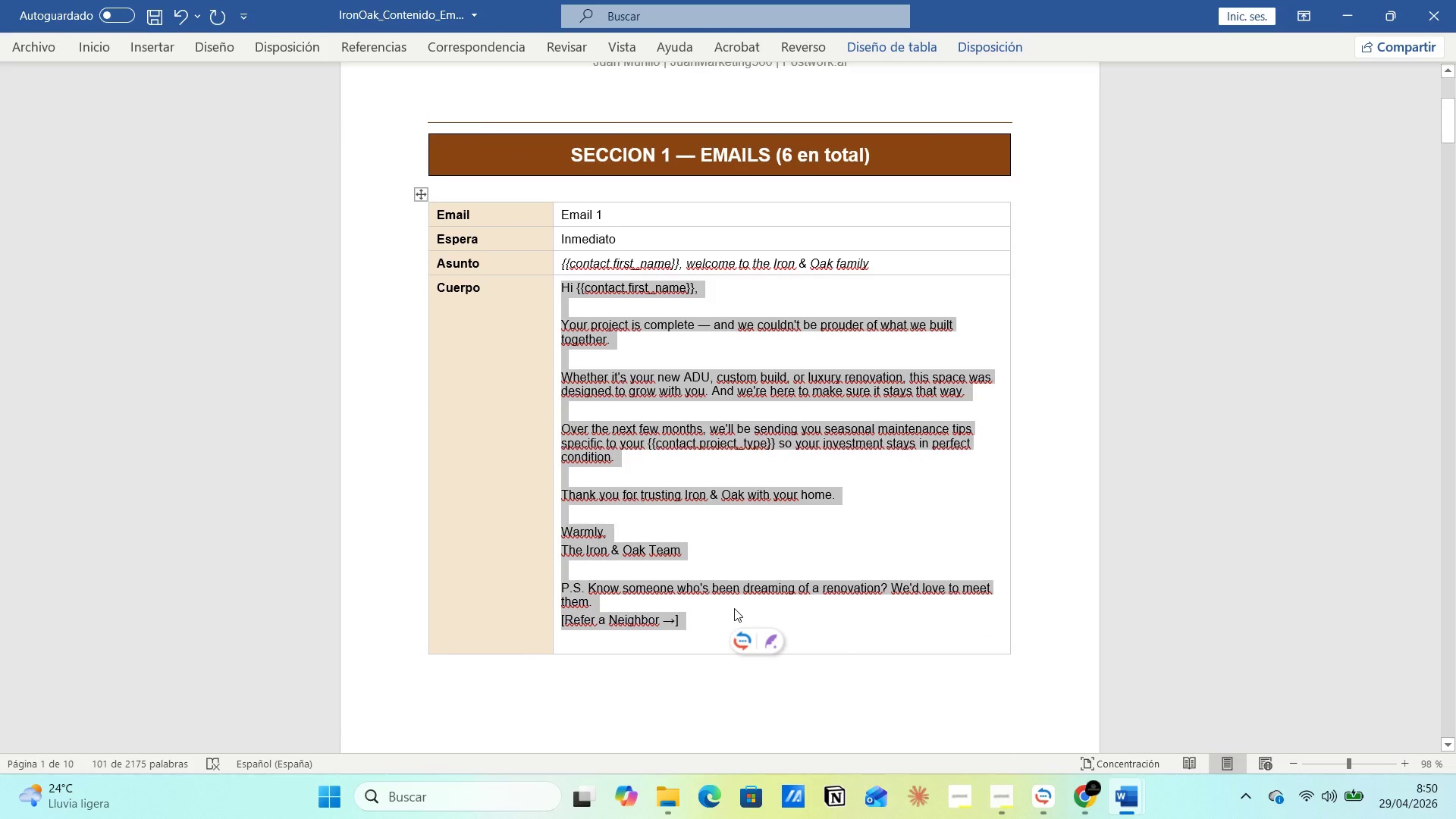 
key(Alt+AltLeft)
 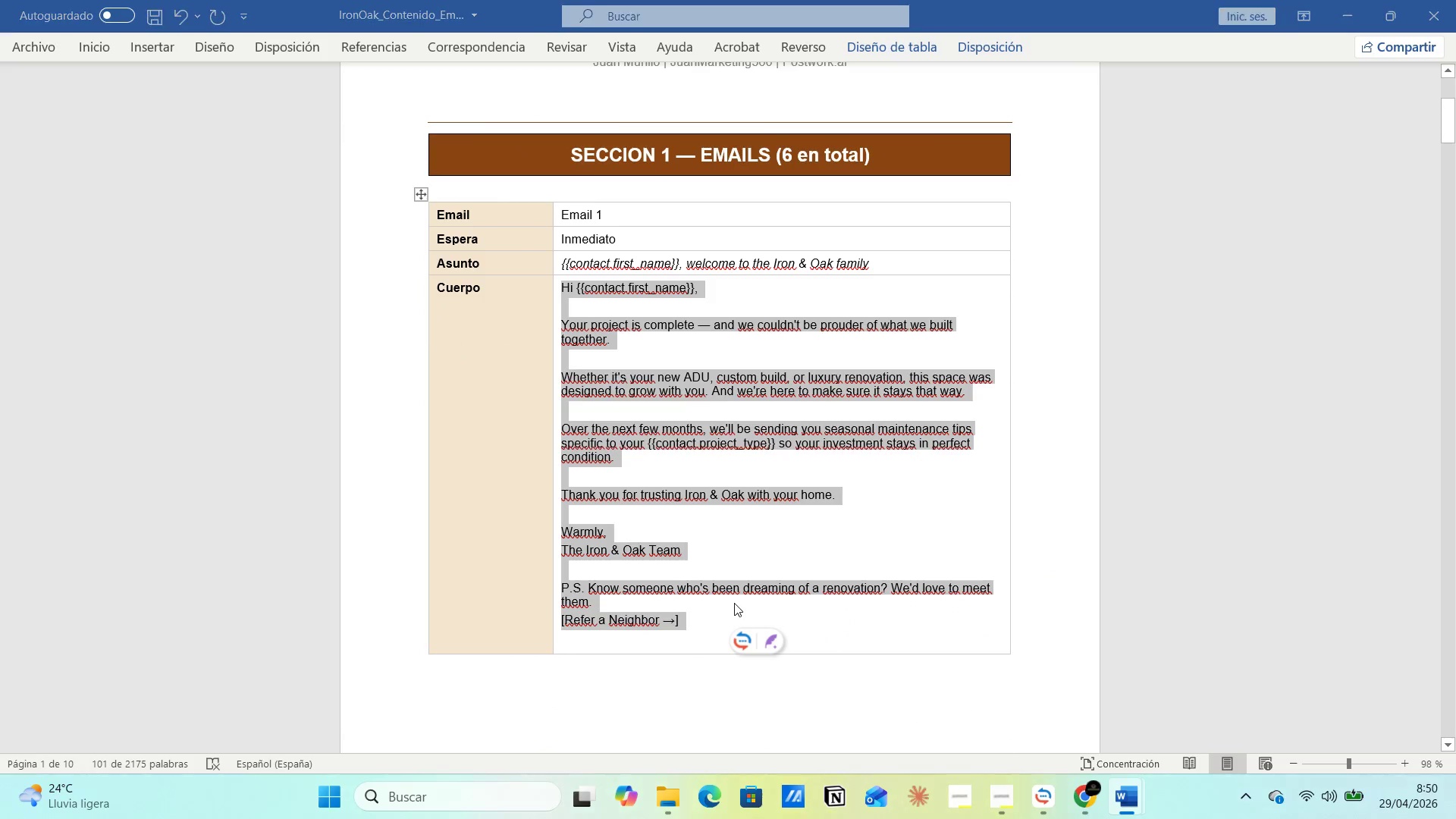 
key(Alt+Tab)
 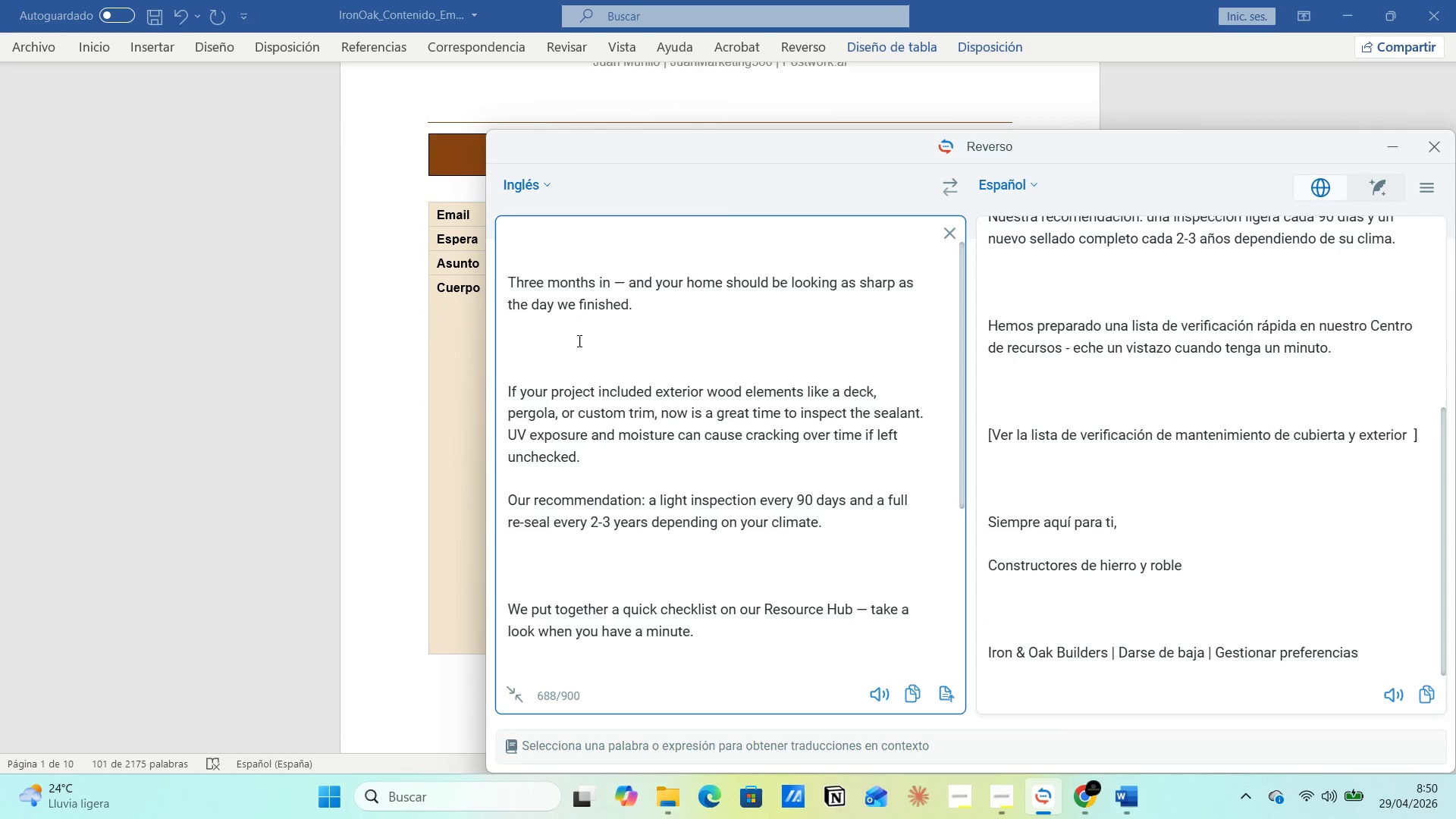 
scroll: coordinate [568, 381], scroll_direction: up, amount: 10.0
 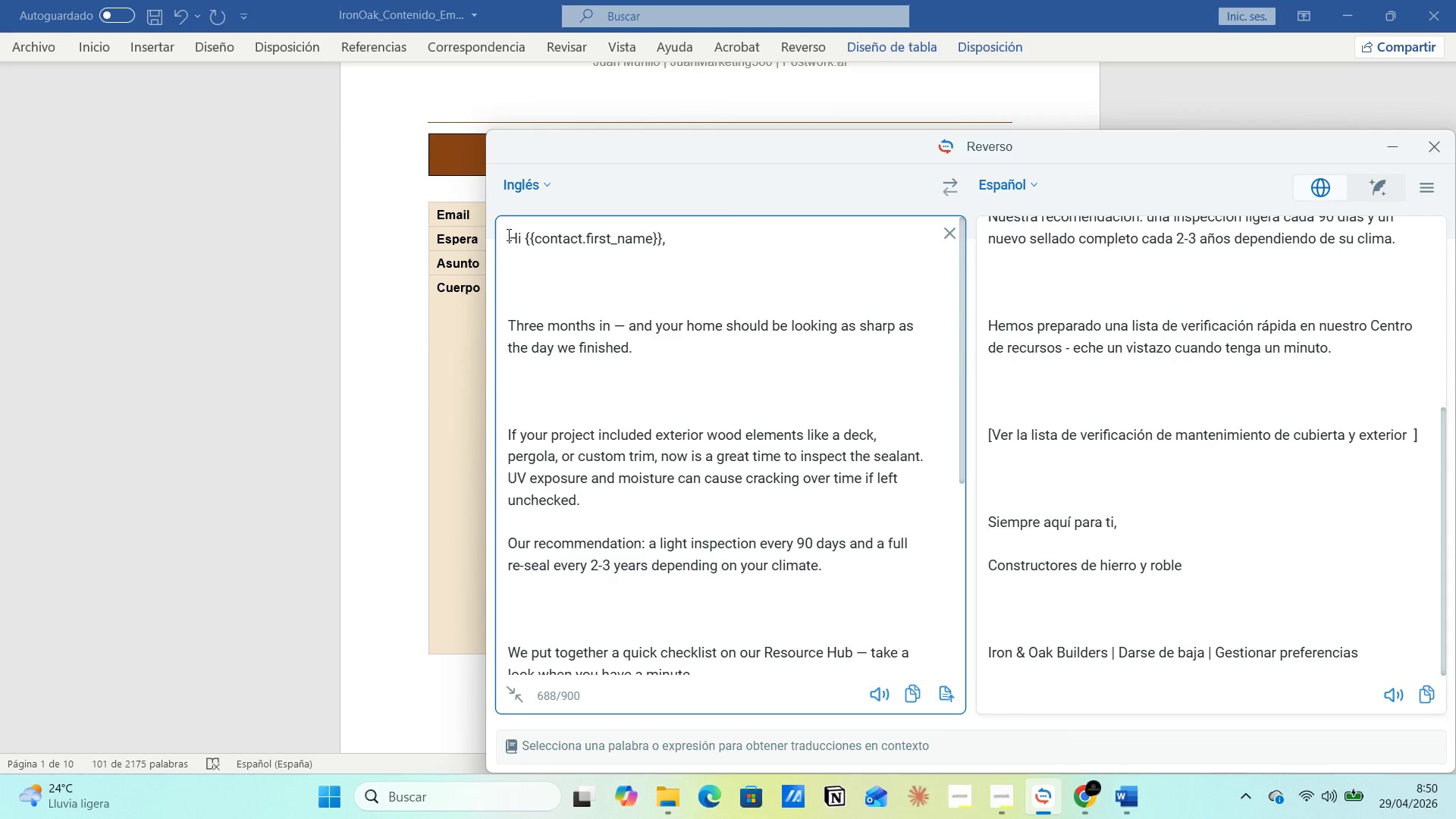 
left_click_drag(start_coordinate=[507, 234], to_coordinate=[889, 654])
 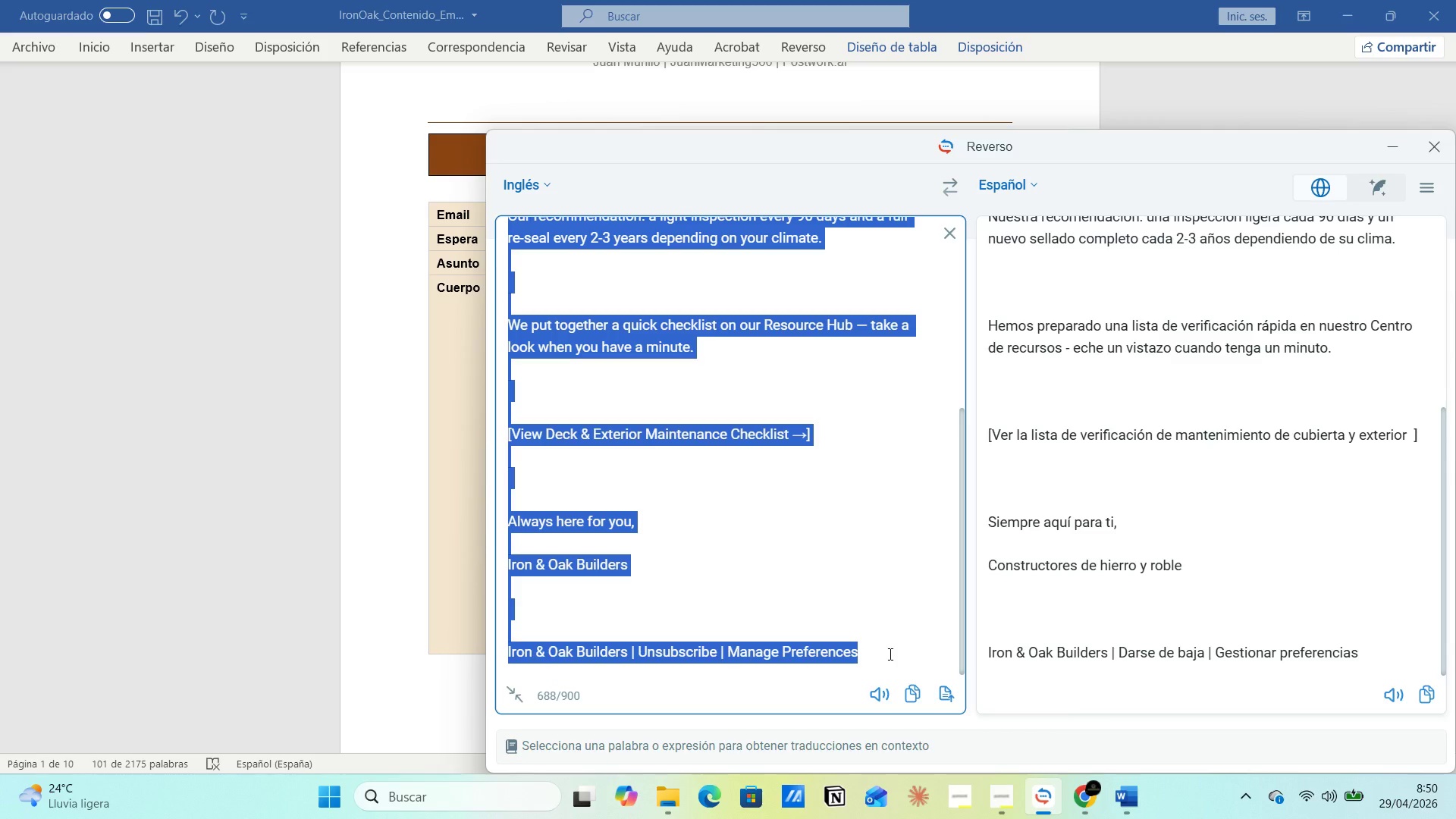 
scroll: coordinate [793, 532], scroll_direction: down, amount: 7.0
 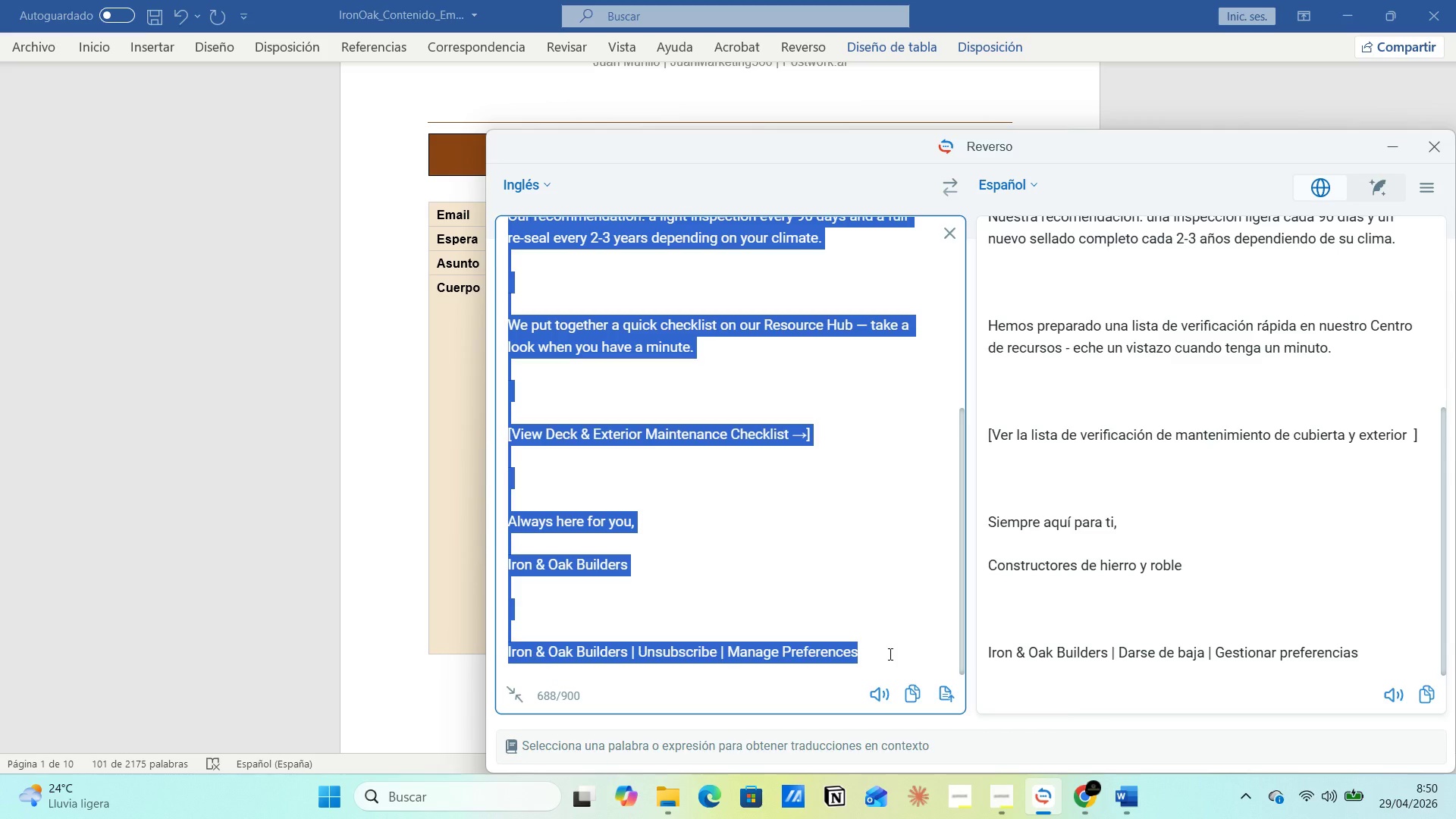 
key(Control+V)
 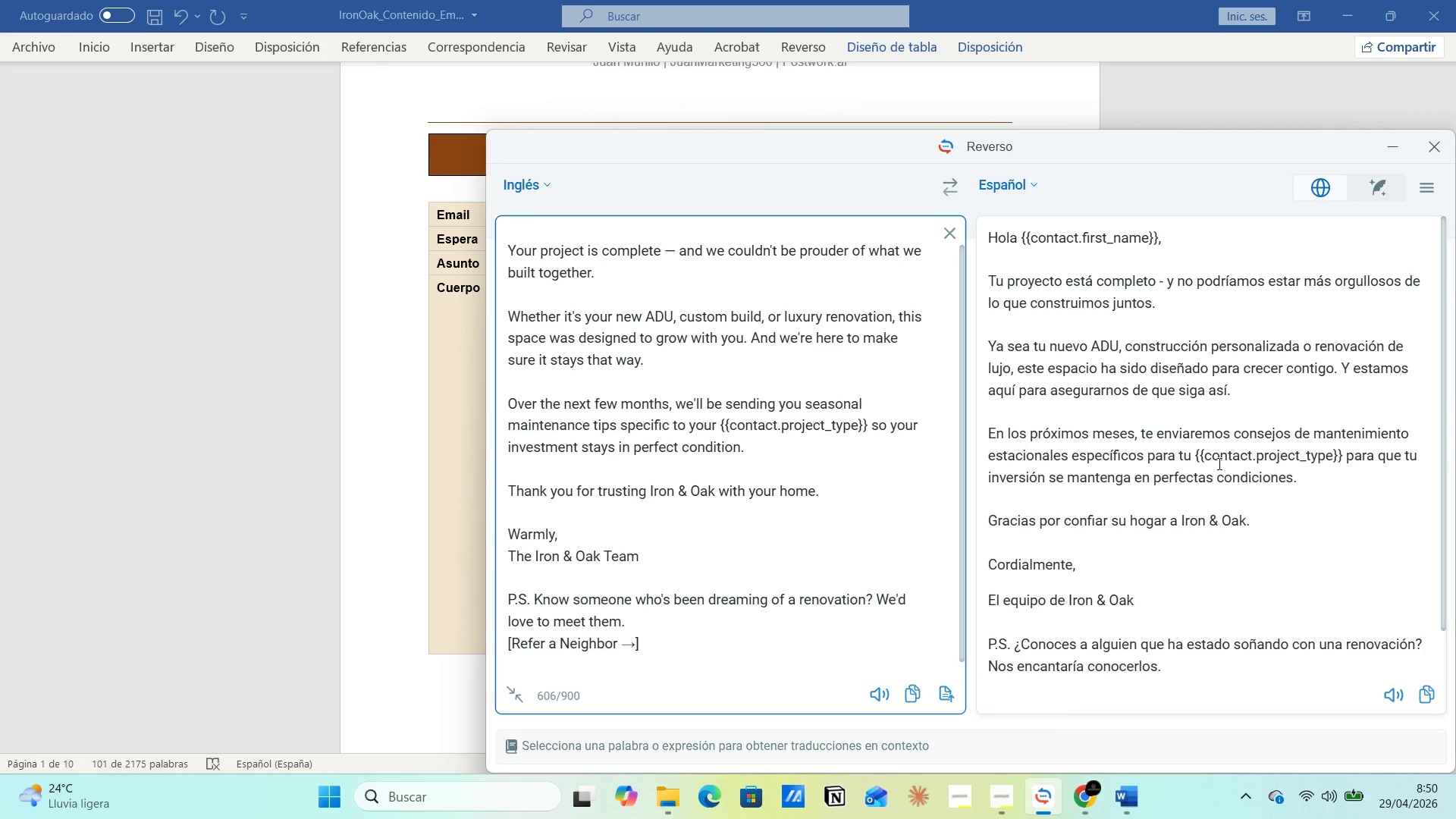 
wait(13.22)
 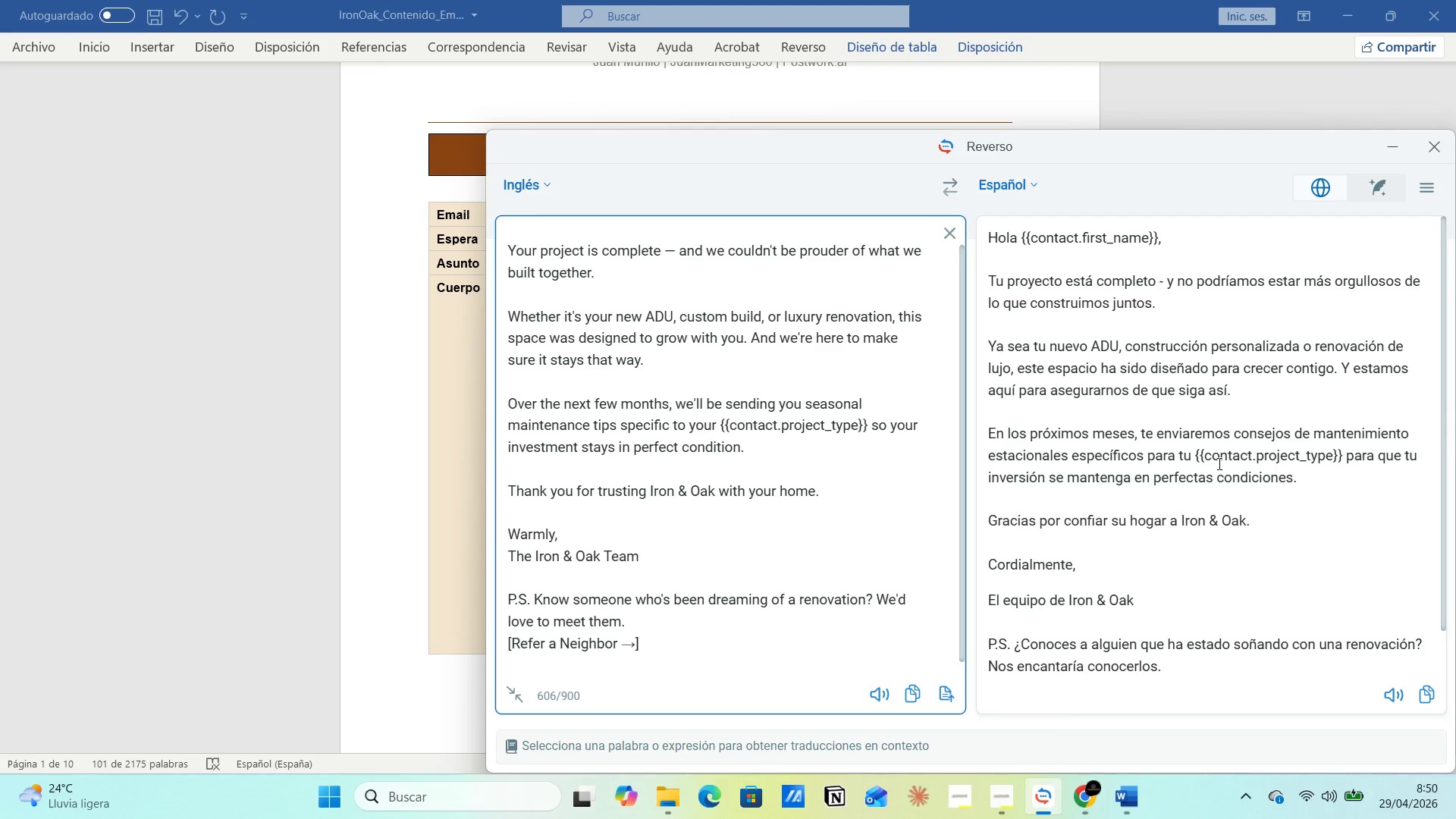 
scroll: coordinate [1163, 590], scroll_direction: down, amount: 2.0
 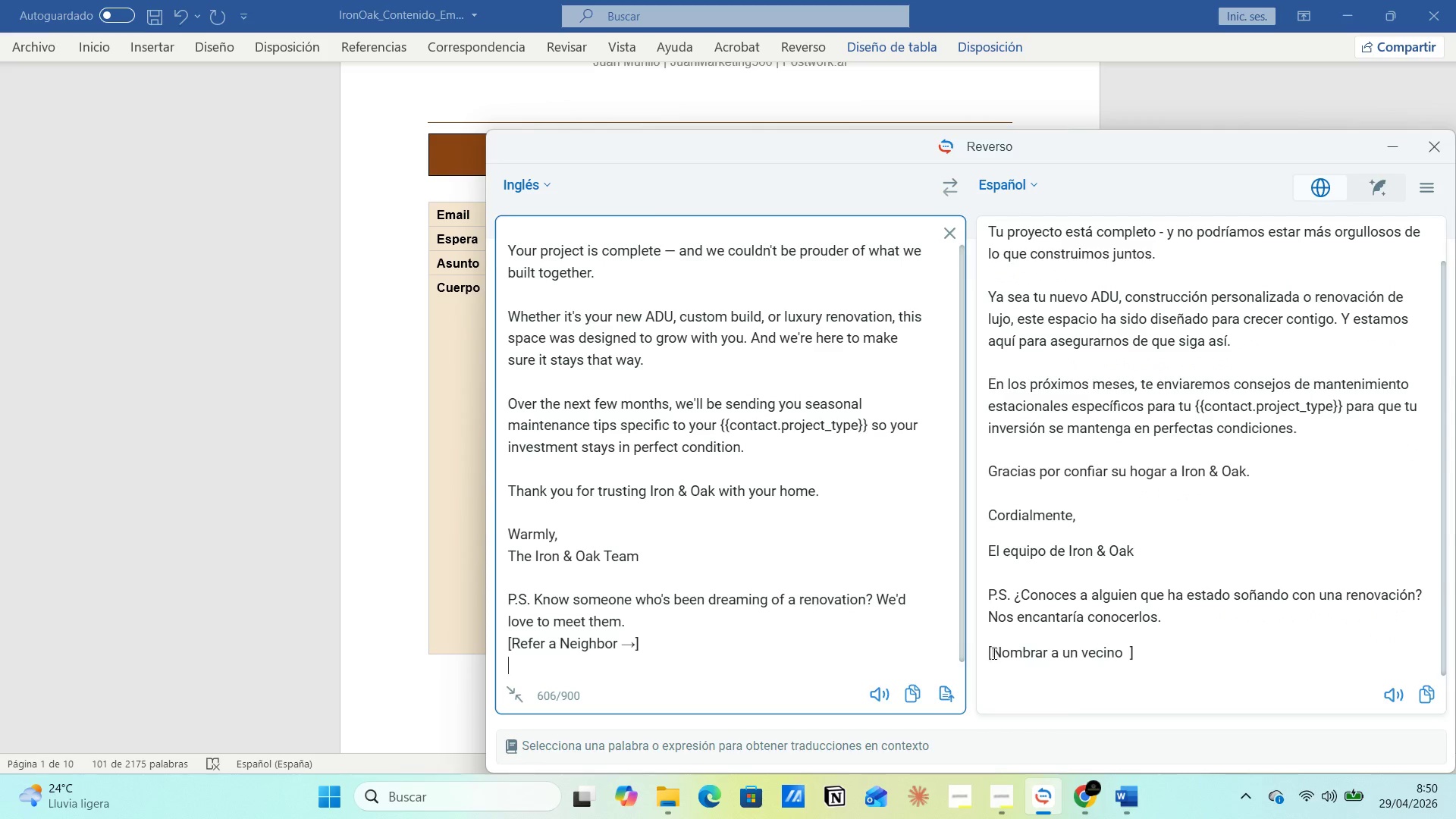 
left_click_drag(start_coordinate=[987, 651], to_coordinate=[1158, 651])
 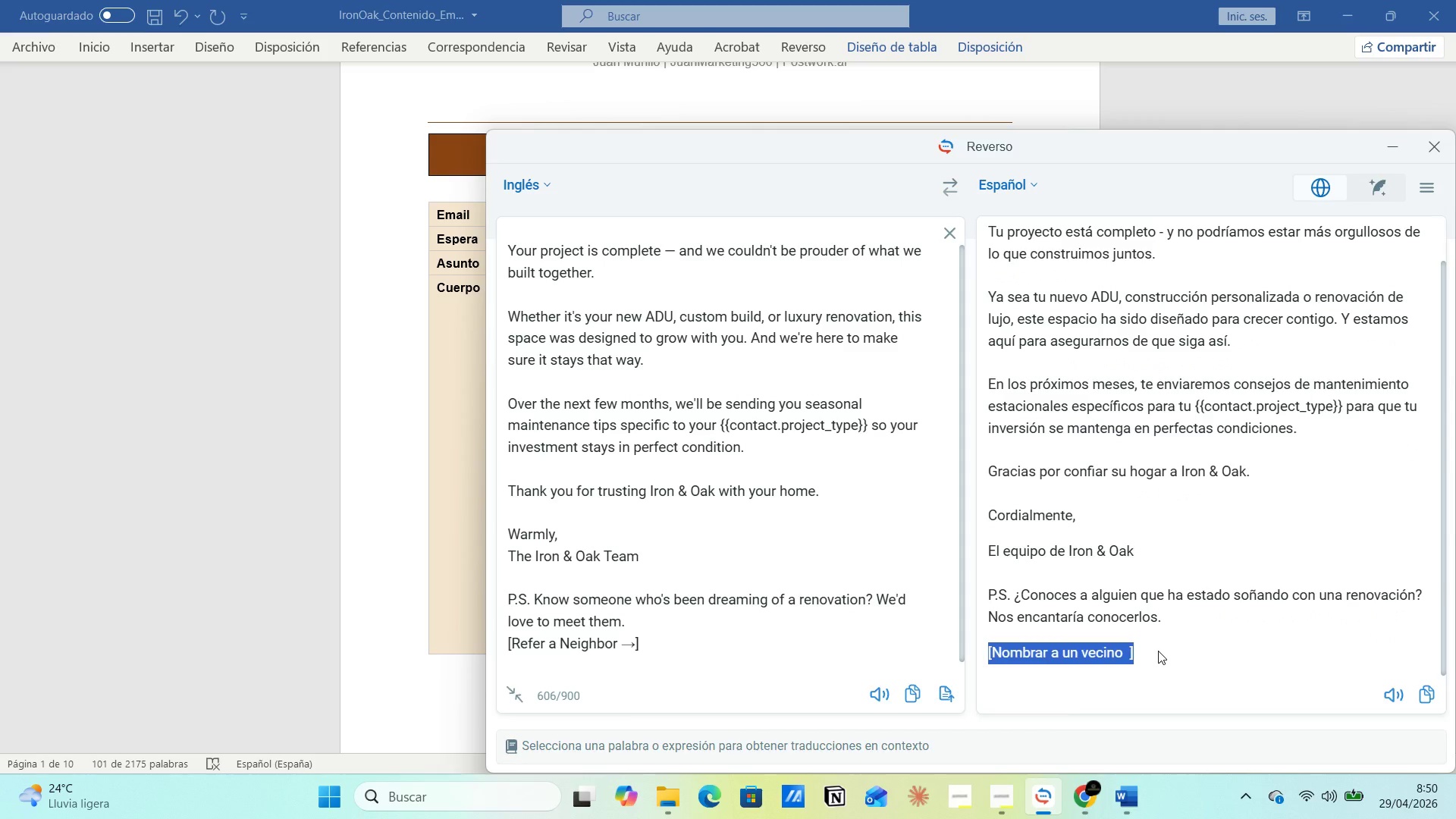 
left_click([1158, 651])
 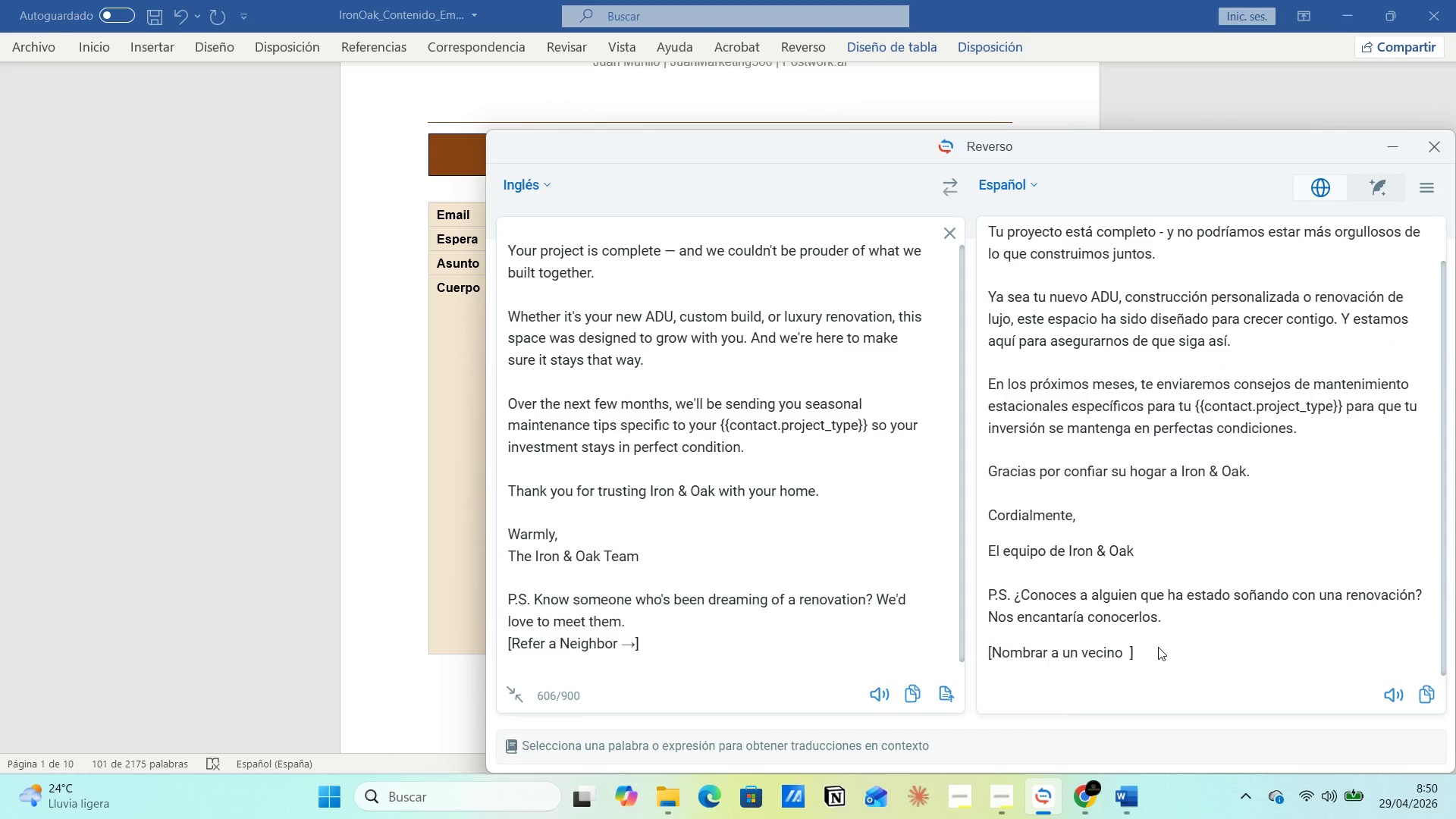 
wait(7.31)
 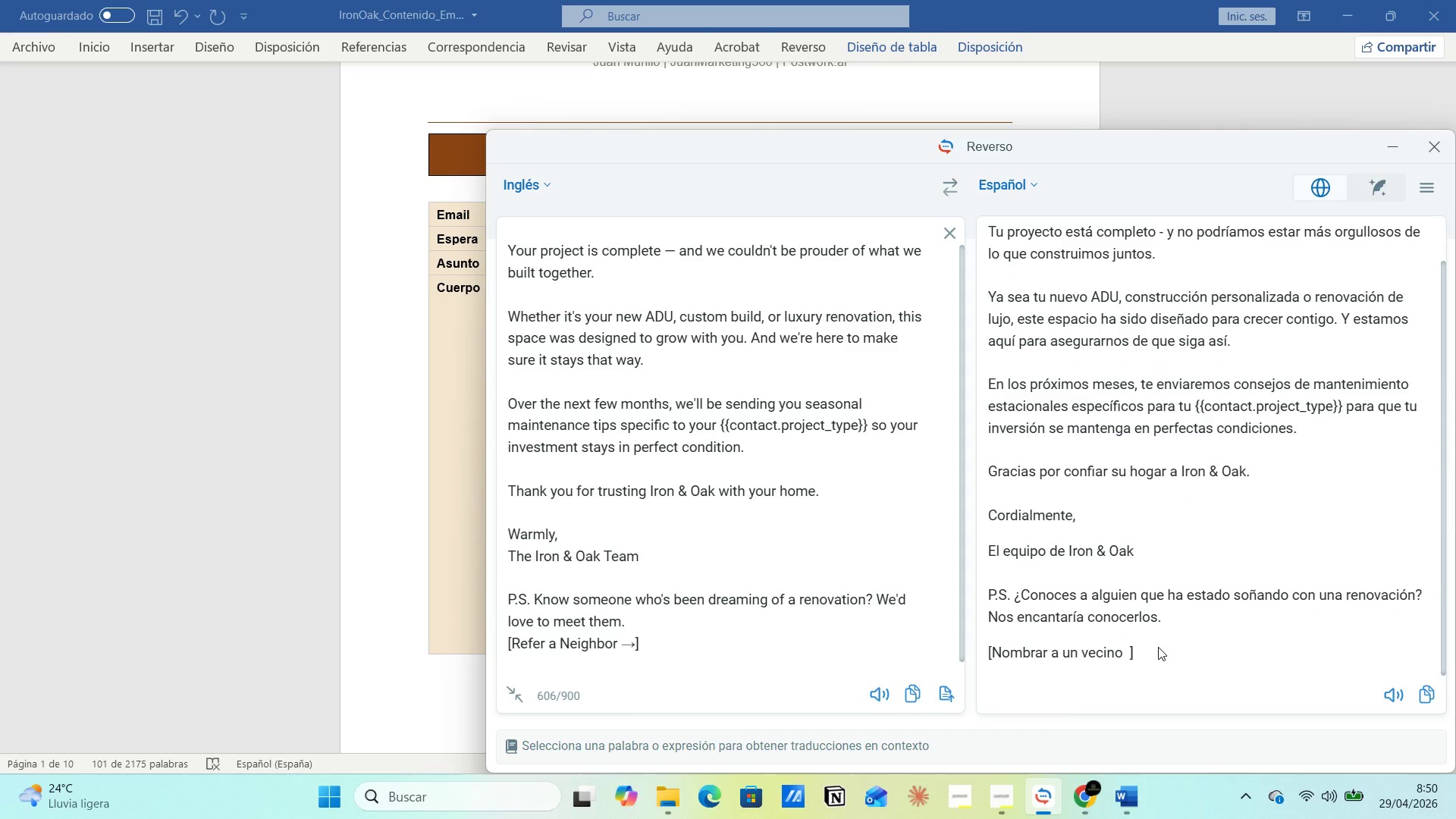 
left_click([1123, 792])
 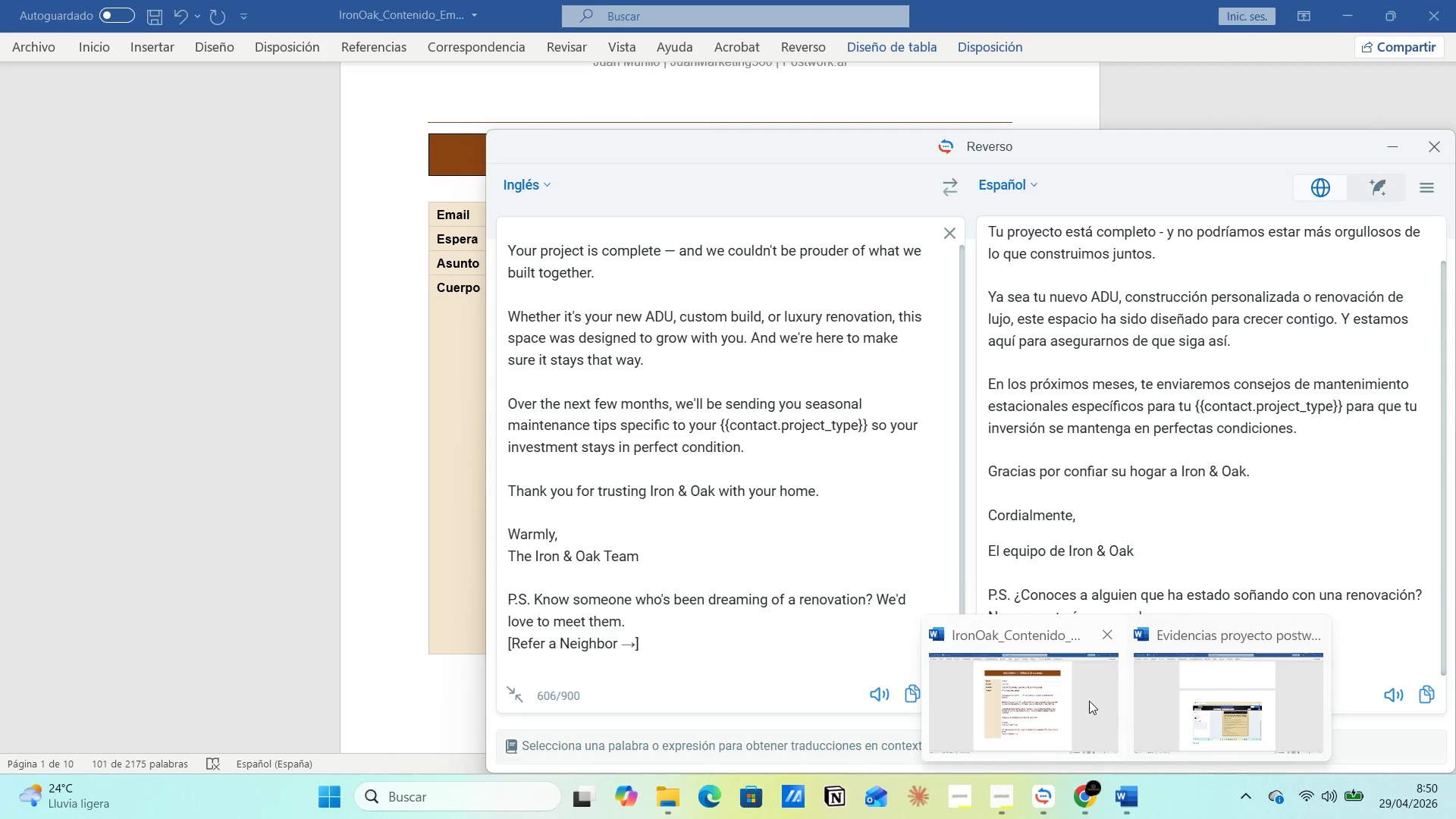 
left_click([1088, 697])
 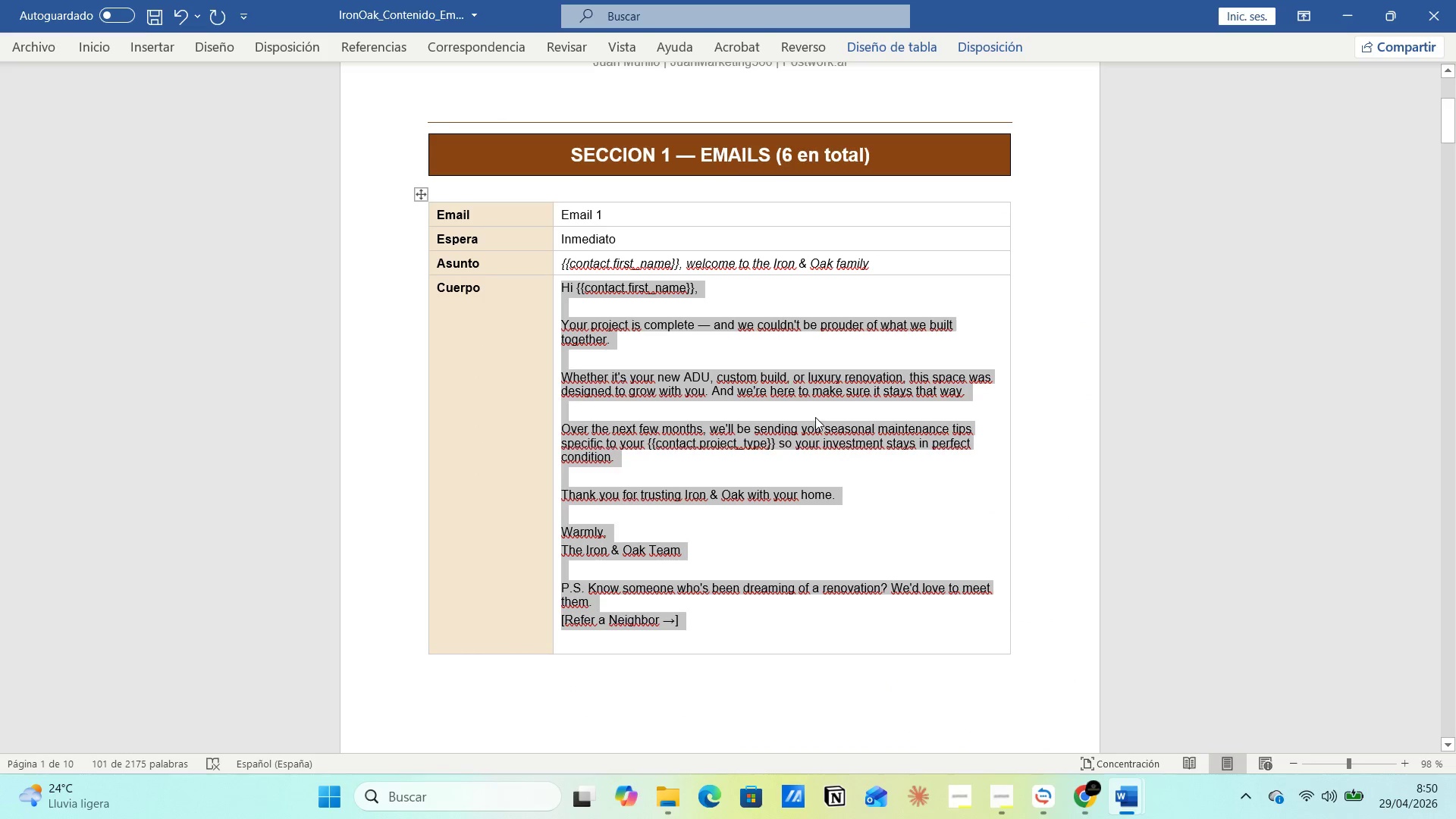 
scroll: coordinate [810, 453], scroll_direction: down, amount: 15.0
 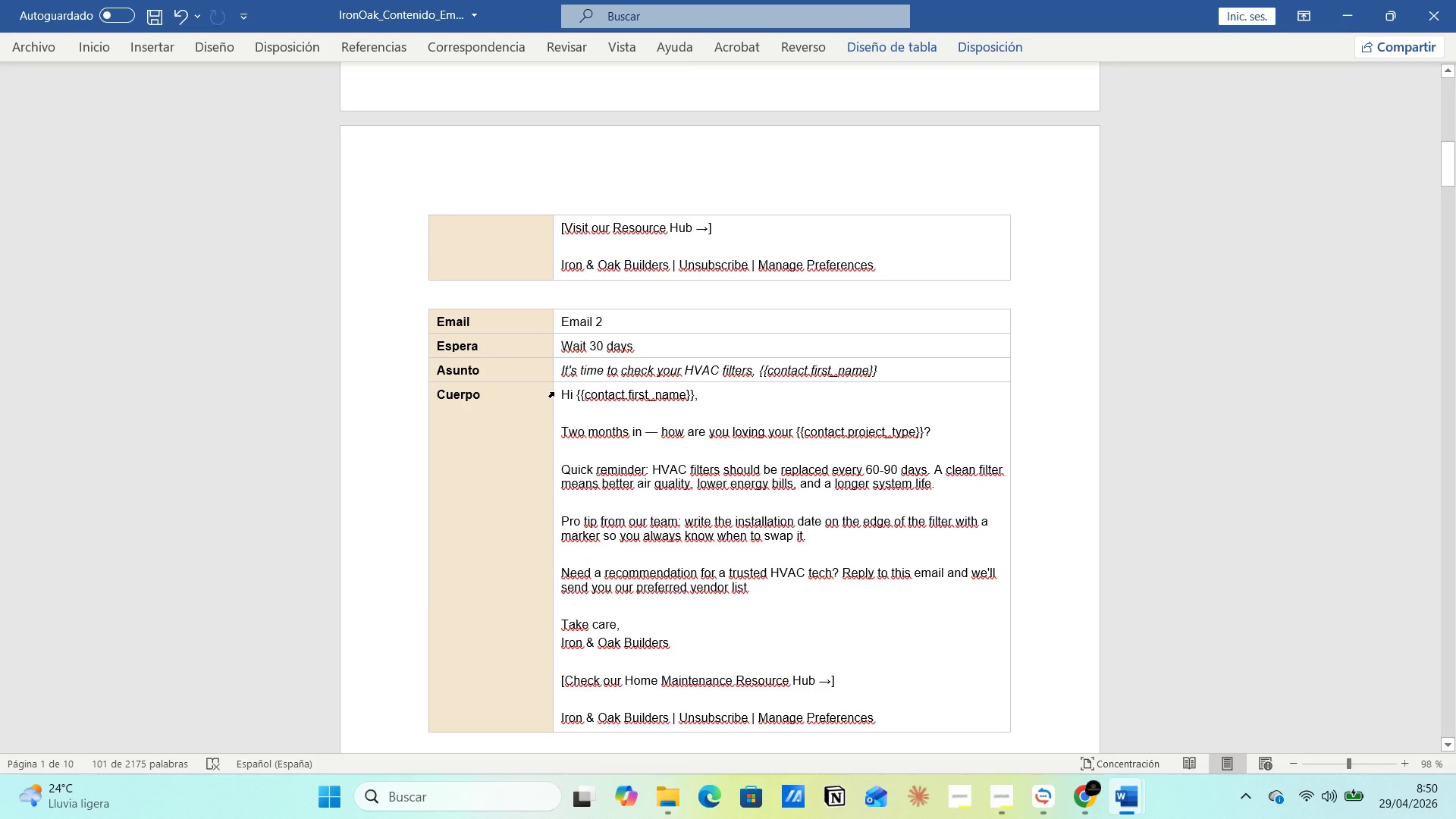 
left_click_drag(start_coordinate=[562, 394], to_coordinate=[978, 541])
 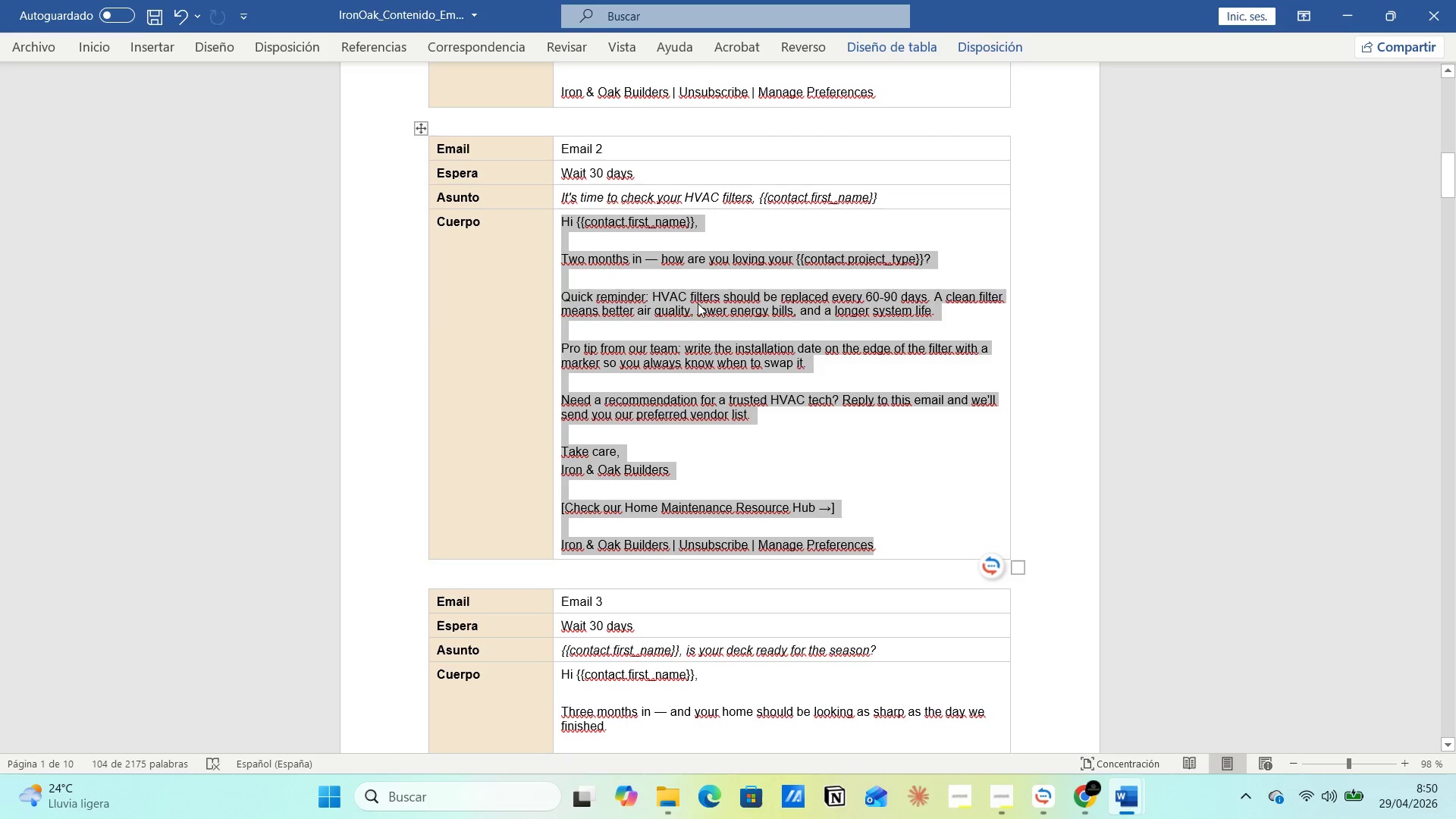 
scroll: coordinate [846, 481], scroll_direction: down, amount: 4.0
 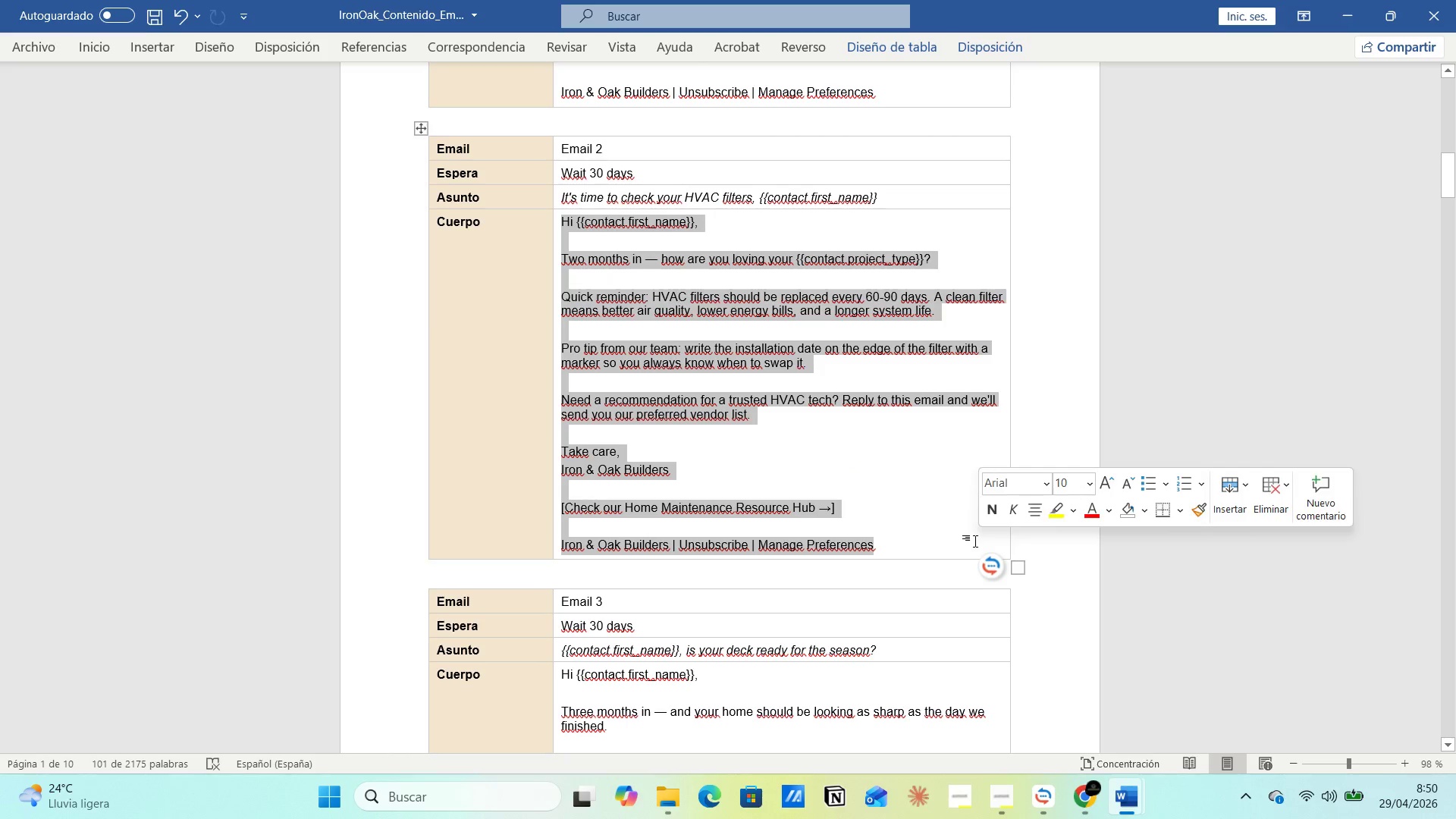 
right_click([692, 300])
 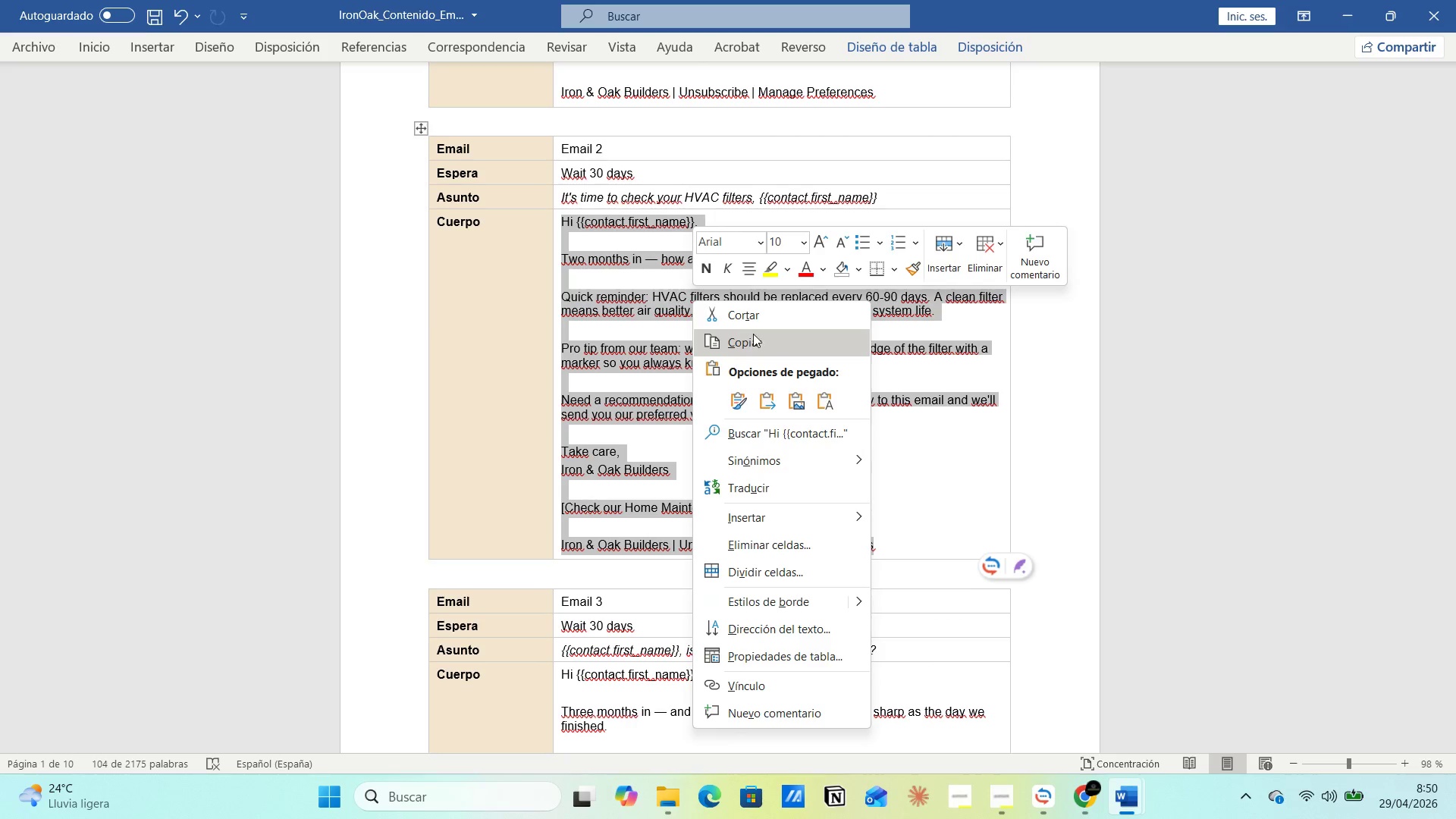 
key(Alt+AltLeft)
 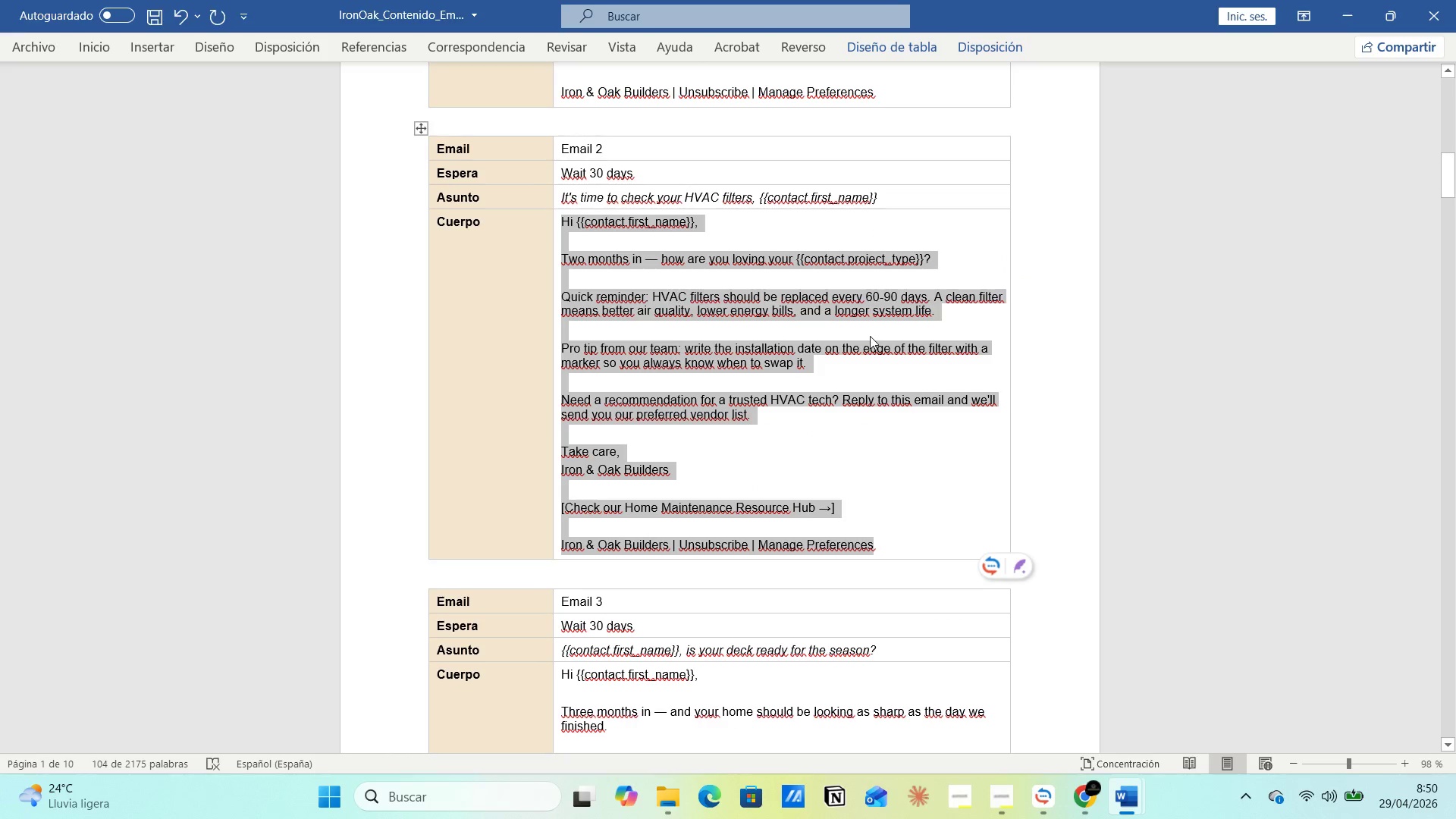 
key(Alt+Tab)
 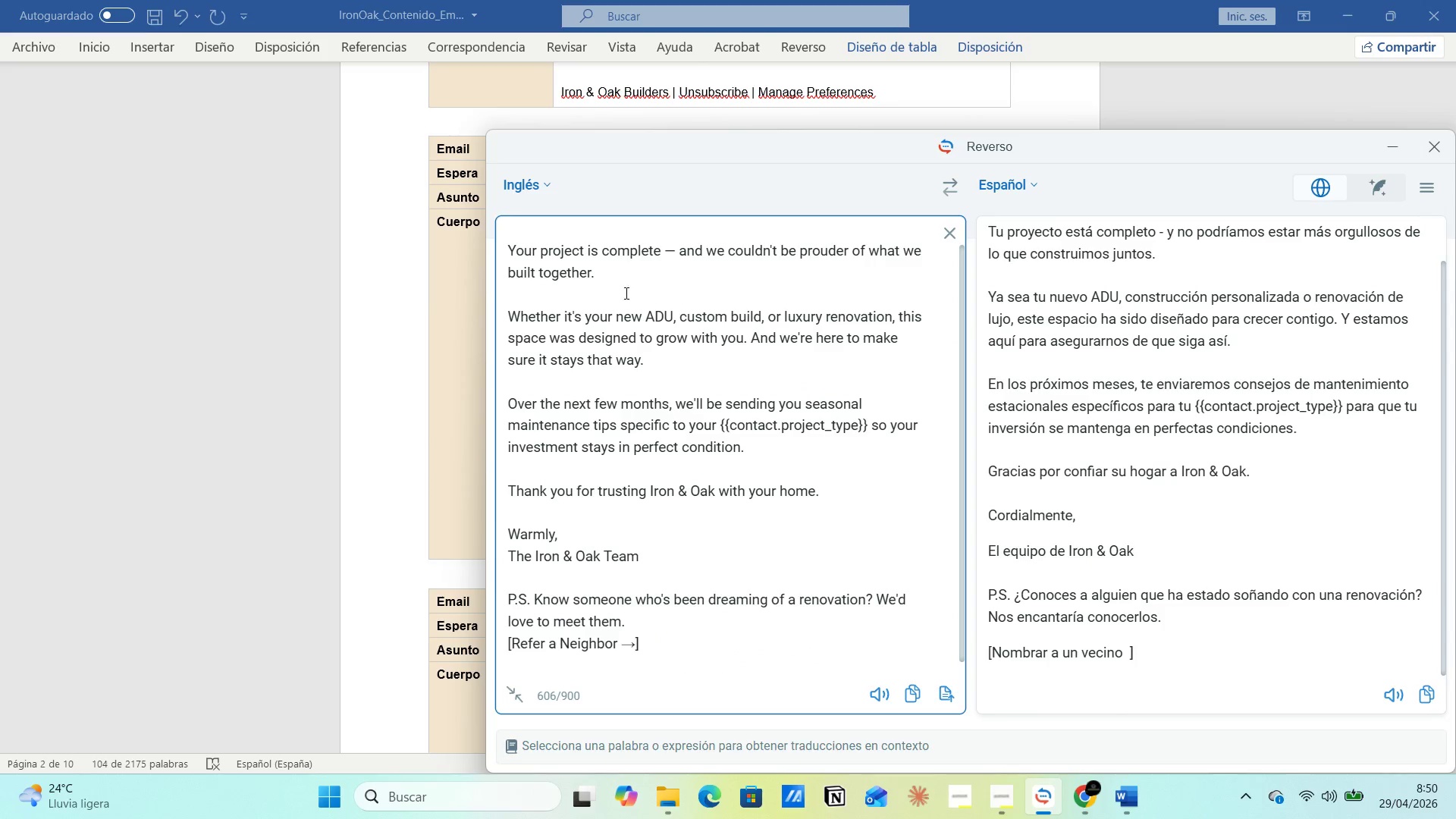 
scroll: coordinate [570, 366], scroll_direction: up, amount: 10.0
 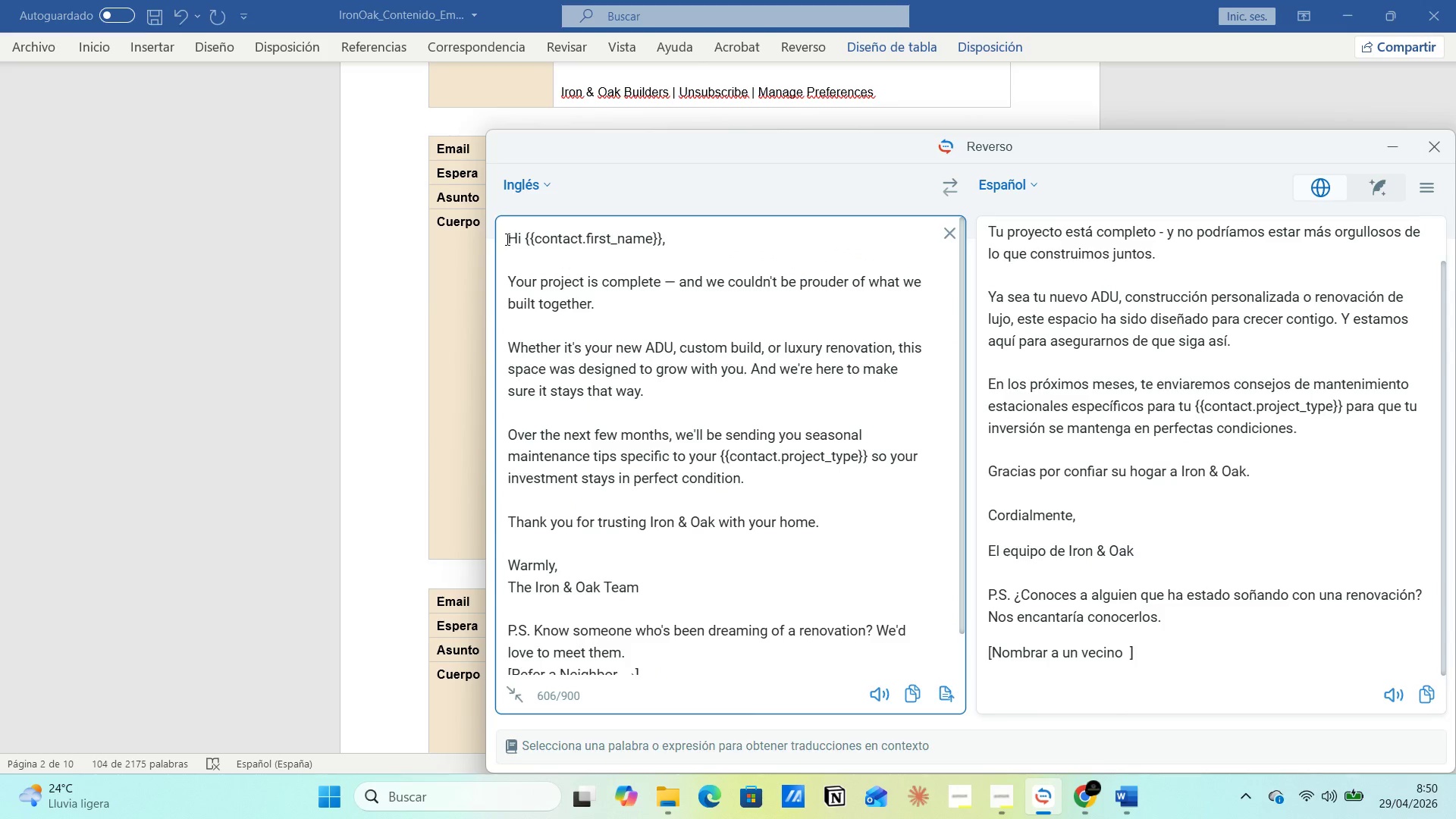 
left_click_drag(start_coordinate=[506, 239], to_coordinate=[826, 629])
 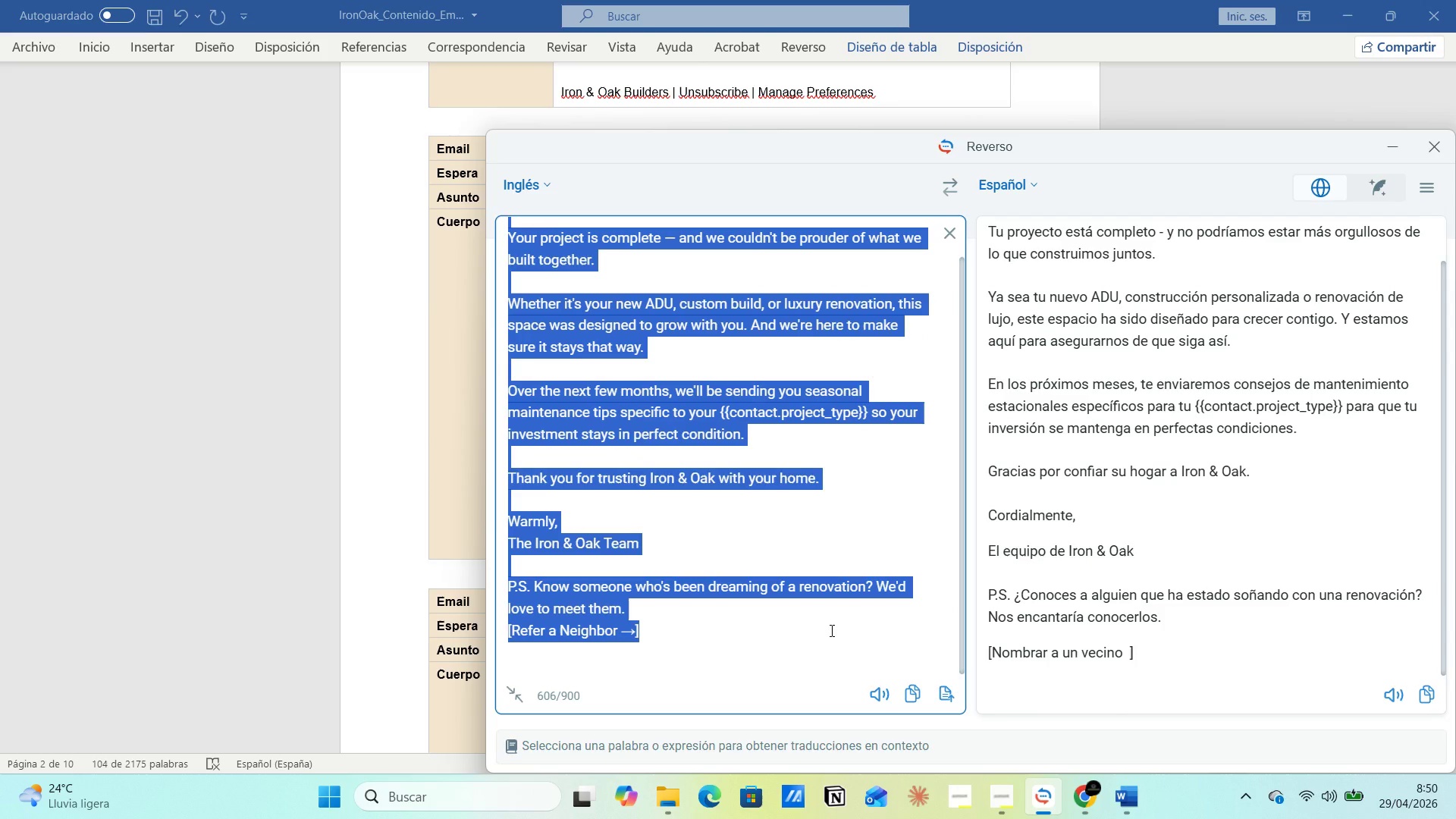 
scroll: coordinate [811, 489], scroll_direction: down, amount: 9.0
 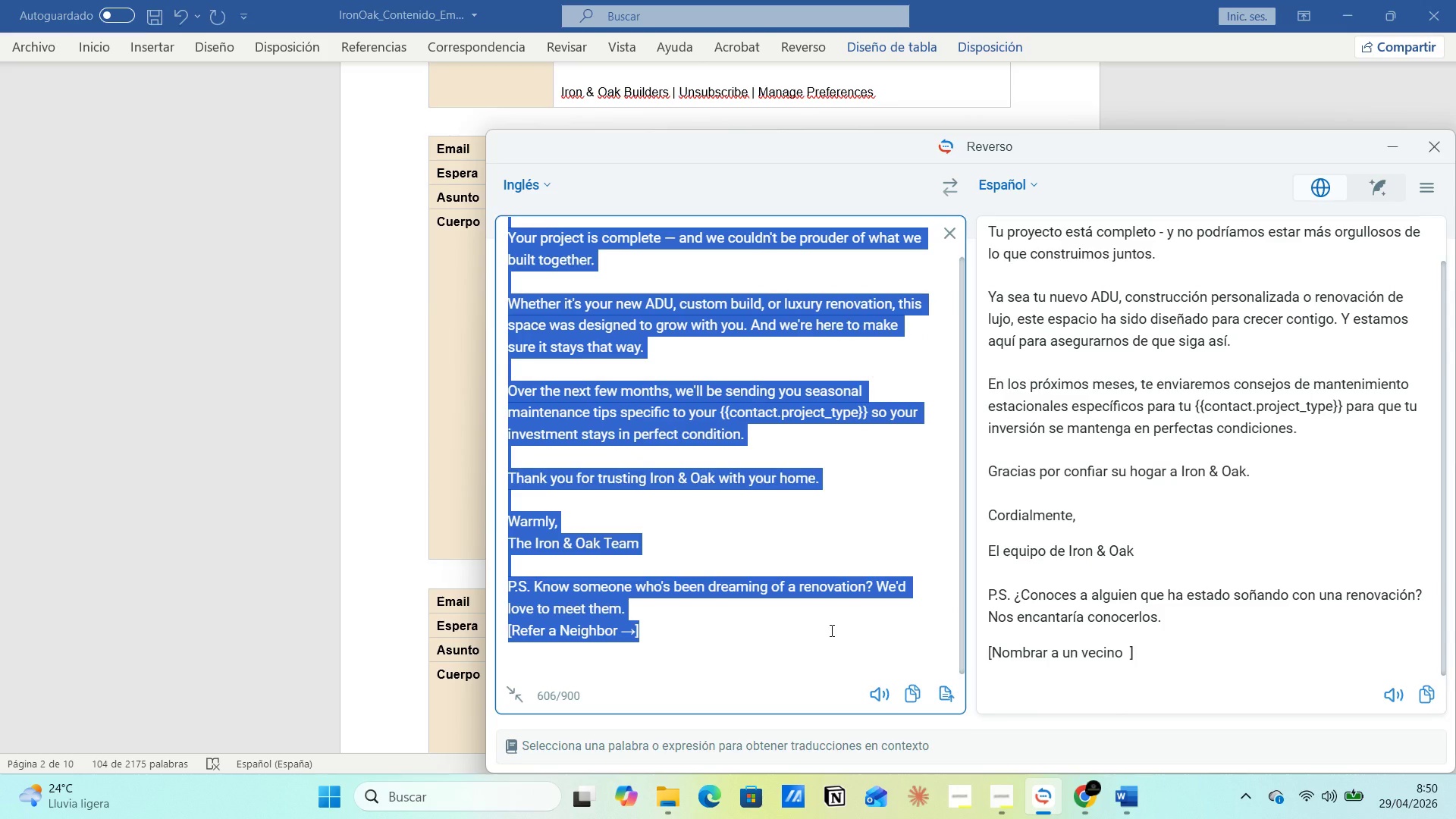 
key(Control+V)
 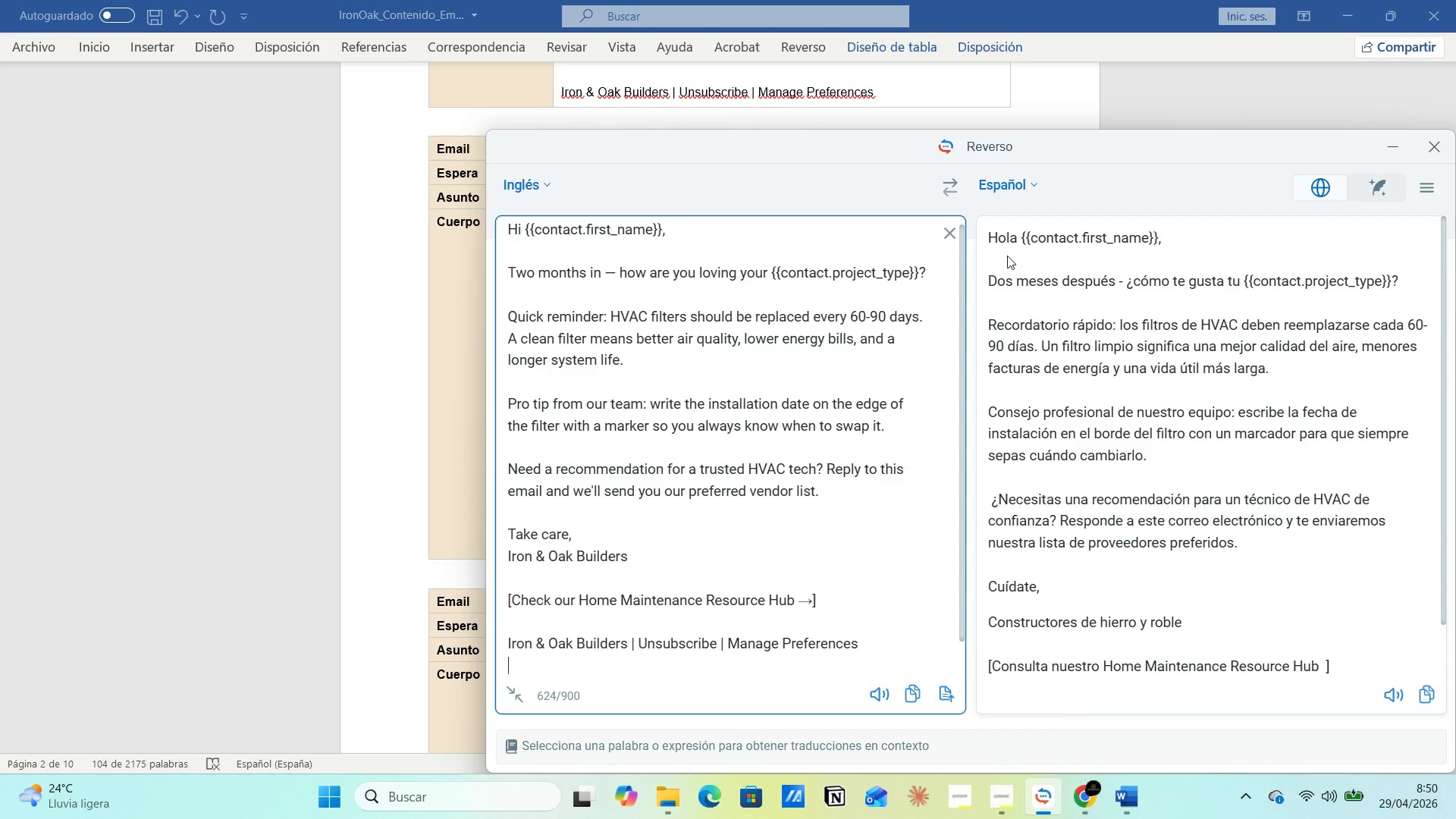 
wait(7.02)
 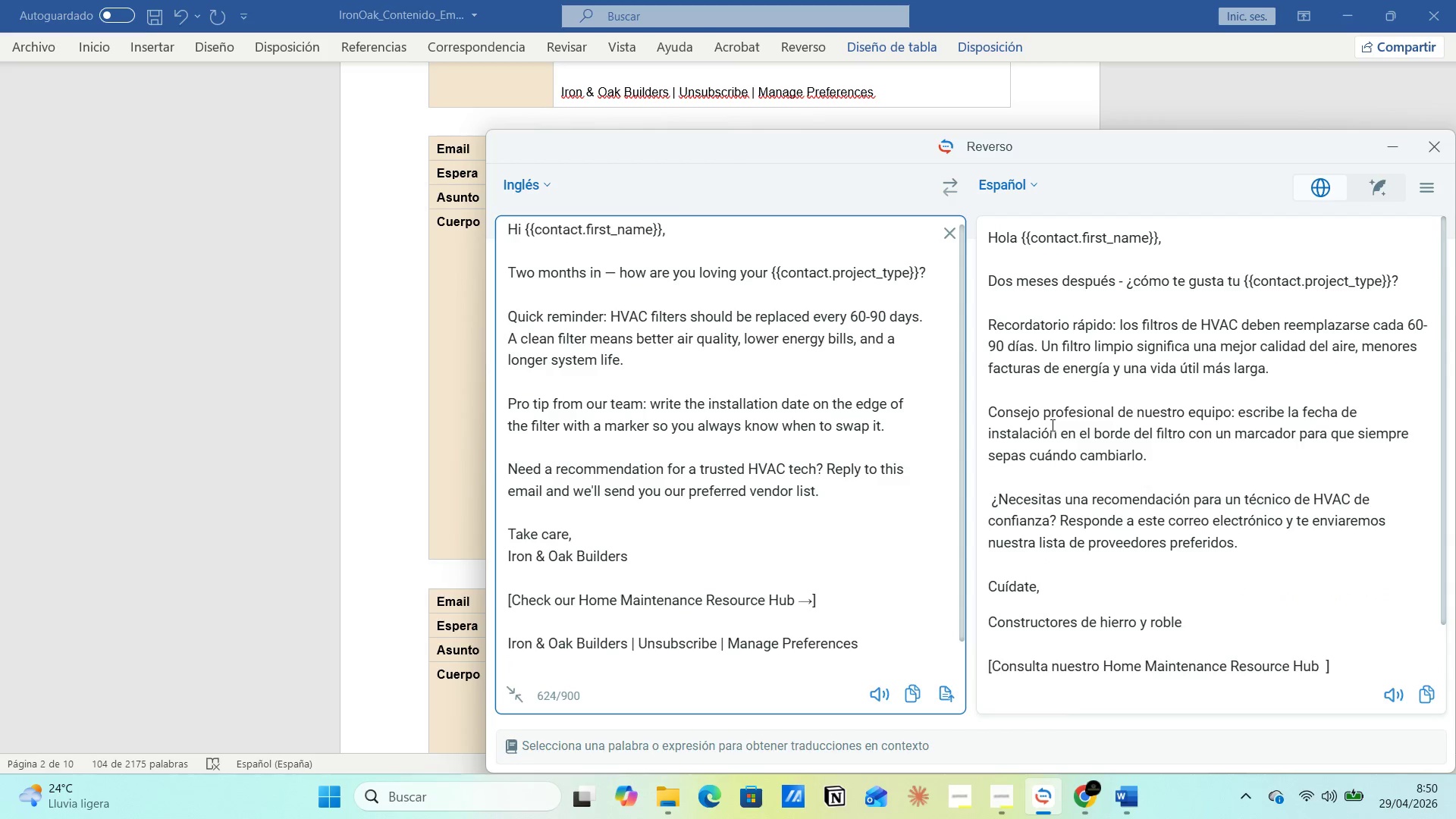 
left_click_drag(start_coordinate=[989, 241], to_coordinate=[1370, 683])
 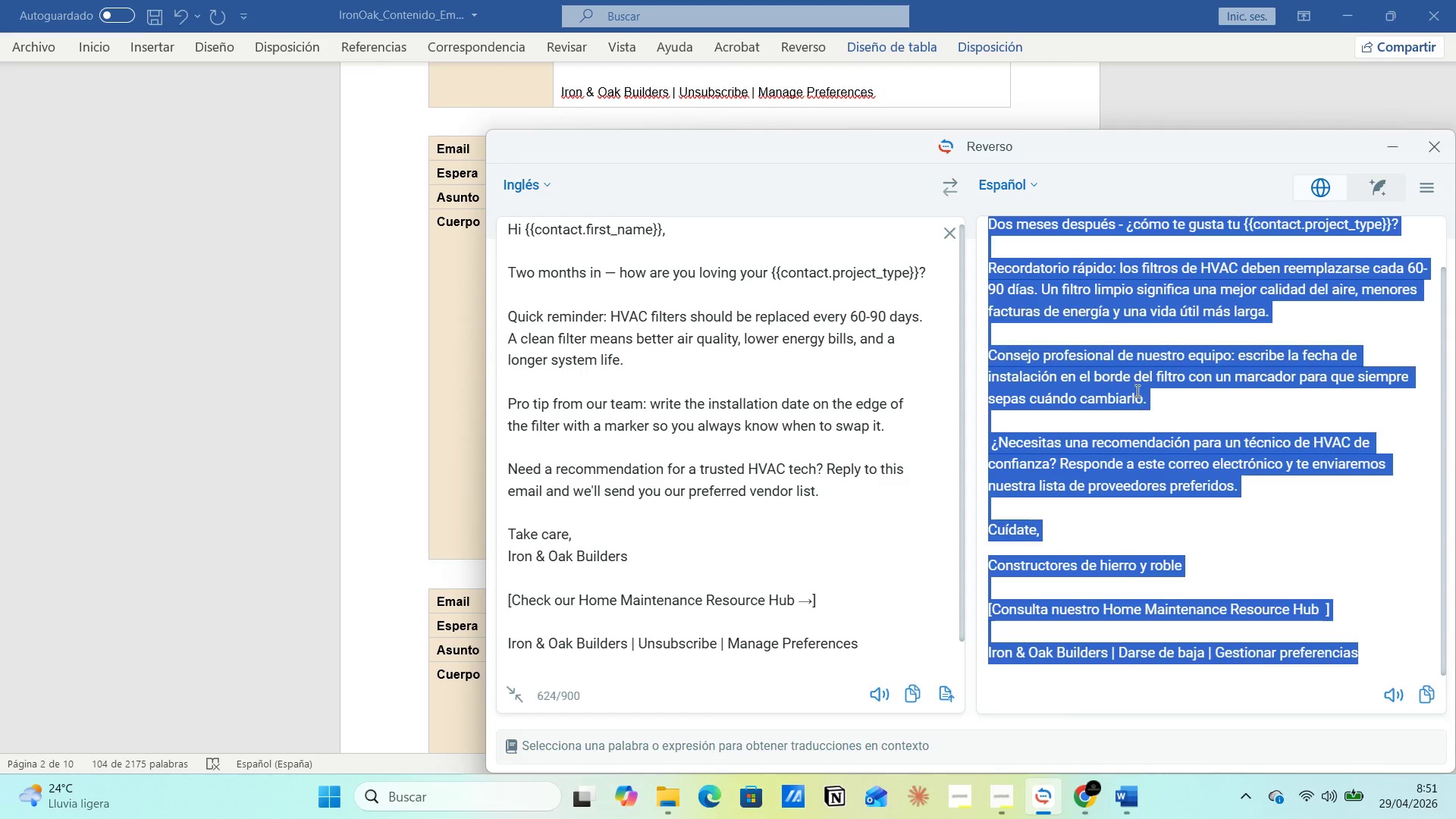 
right_click([1136, 385])
 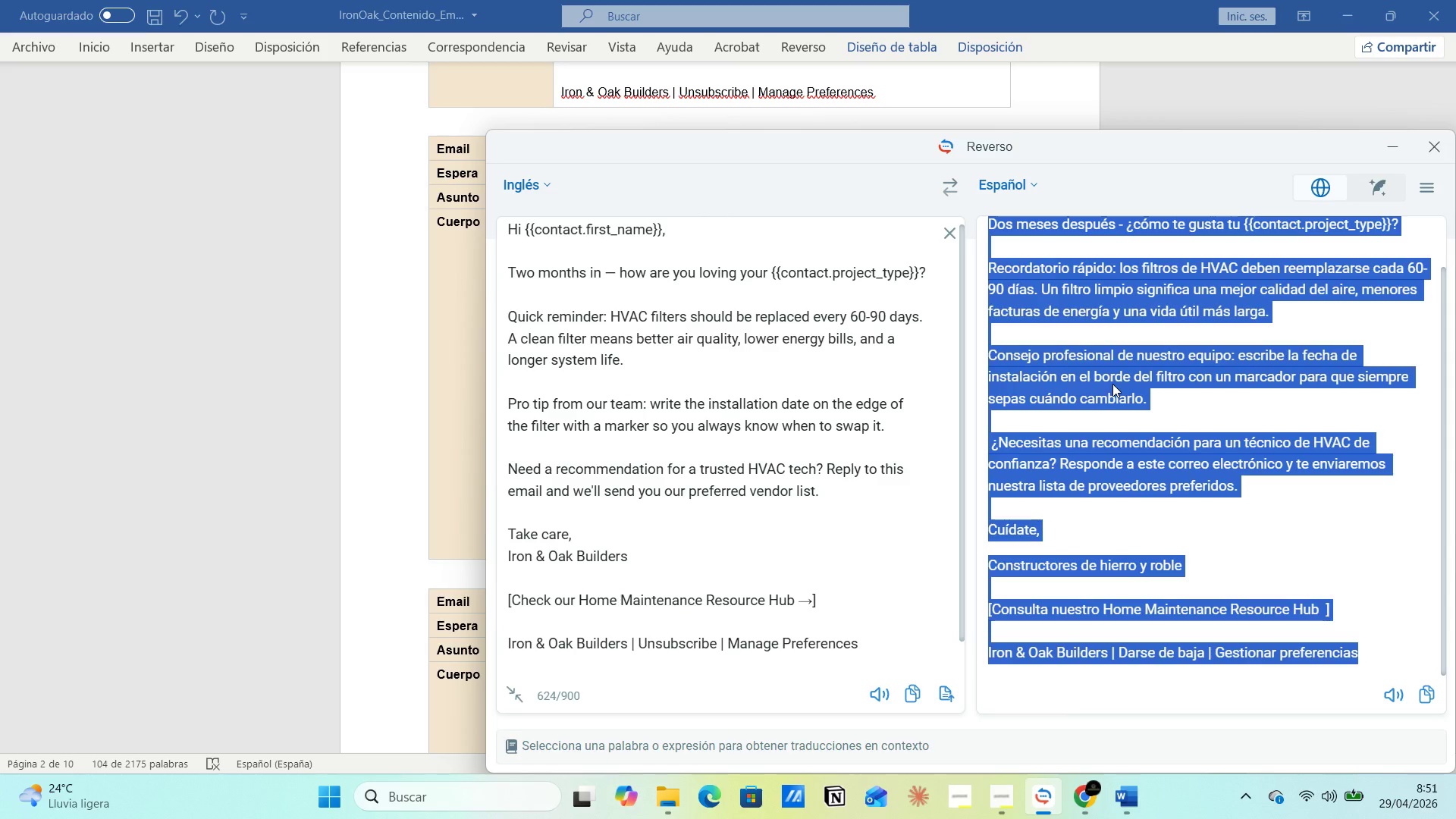 
right_click([1088, 362])
 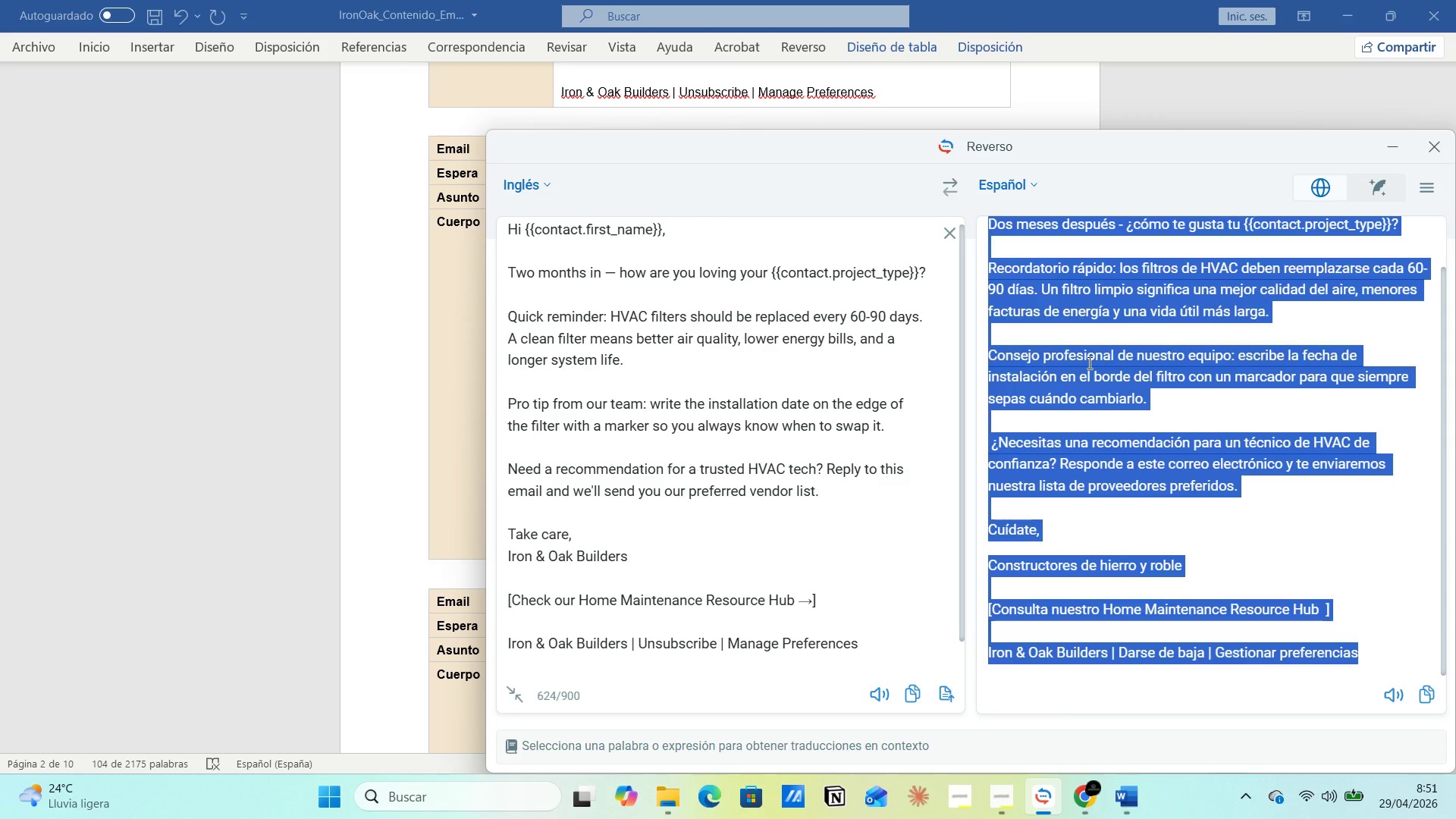 
double_click([1088, 362])
 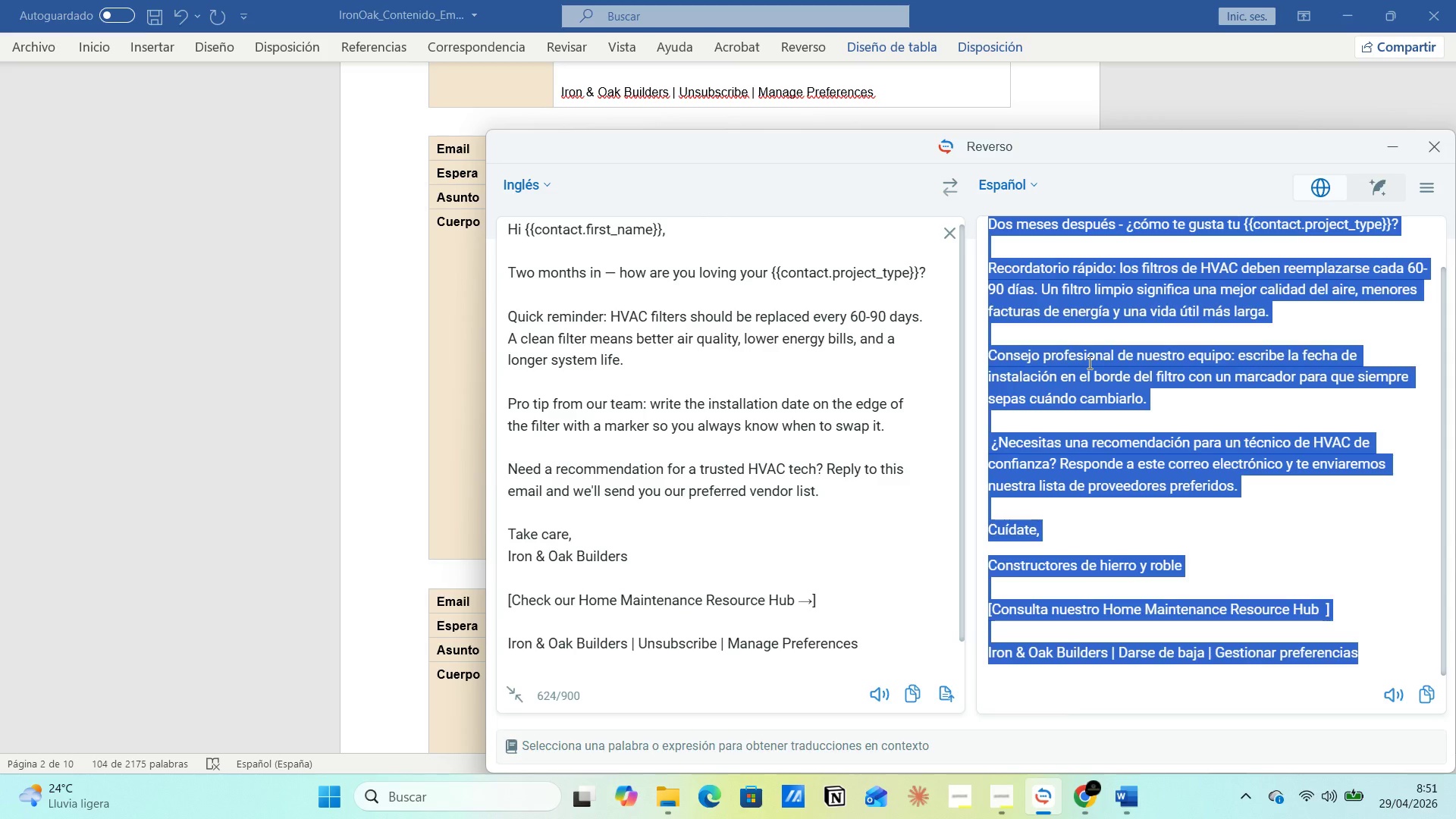 
key(Control+C)
 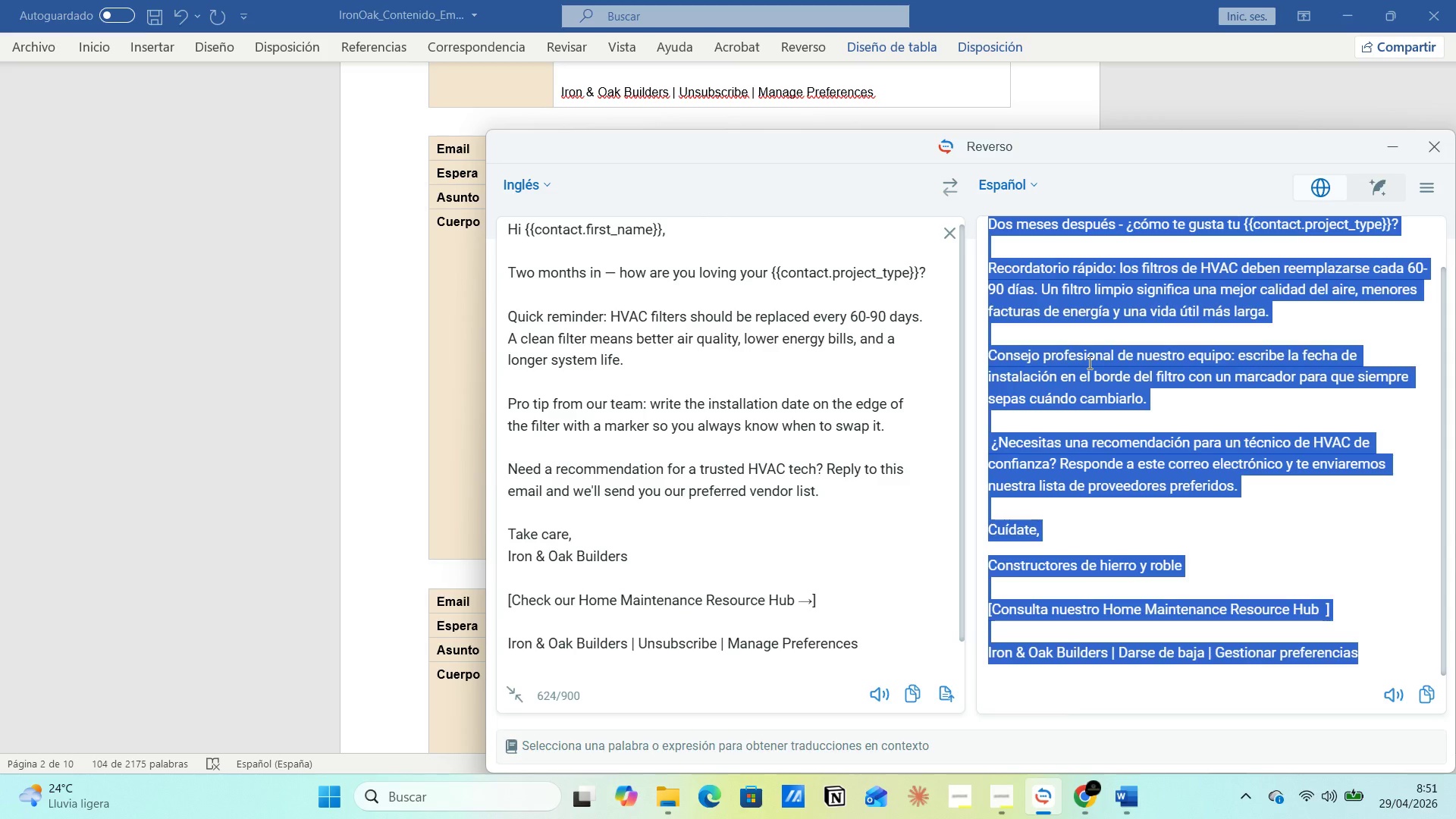 
key(Alt+AltLeft)
 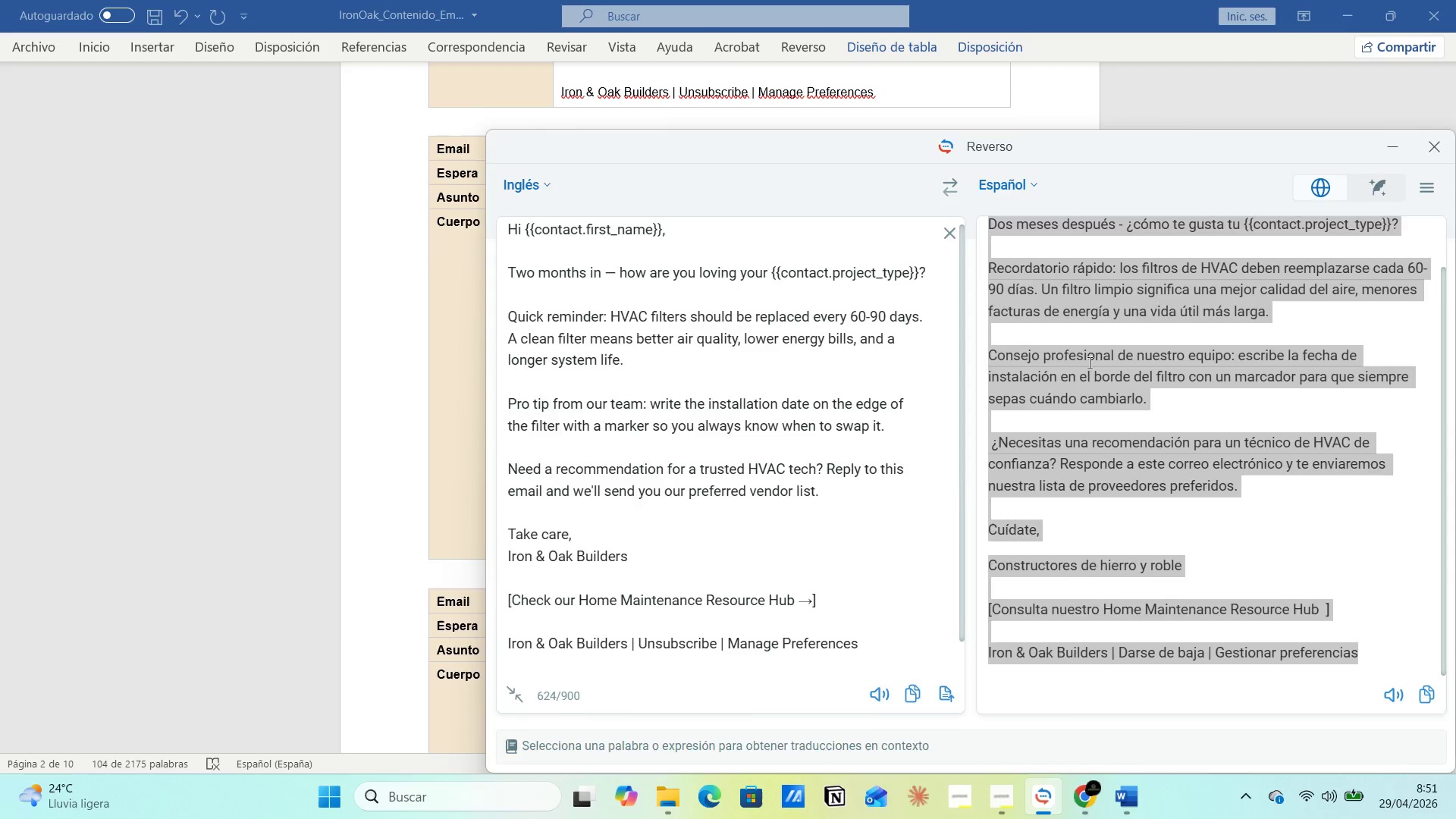 
key(Alt+Tab)
 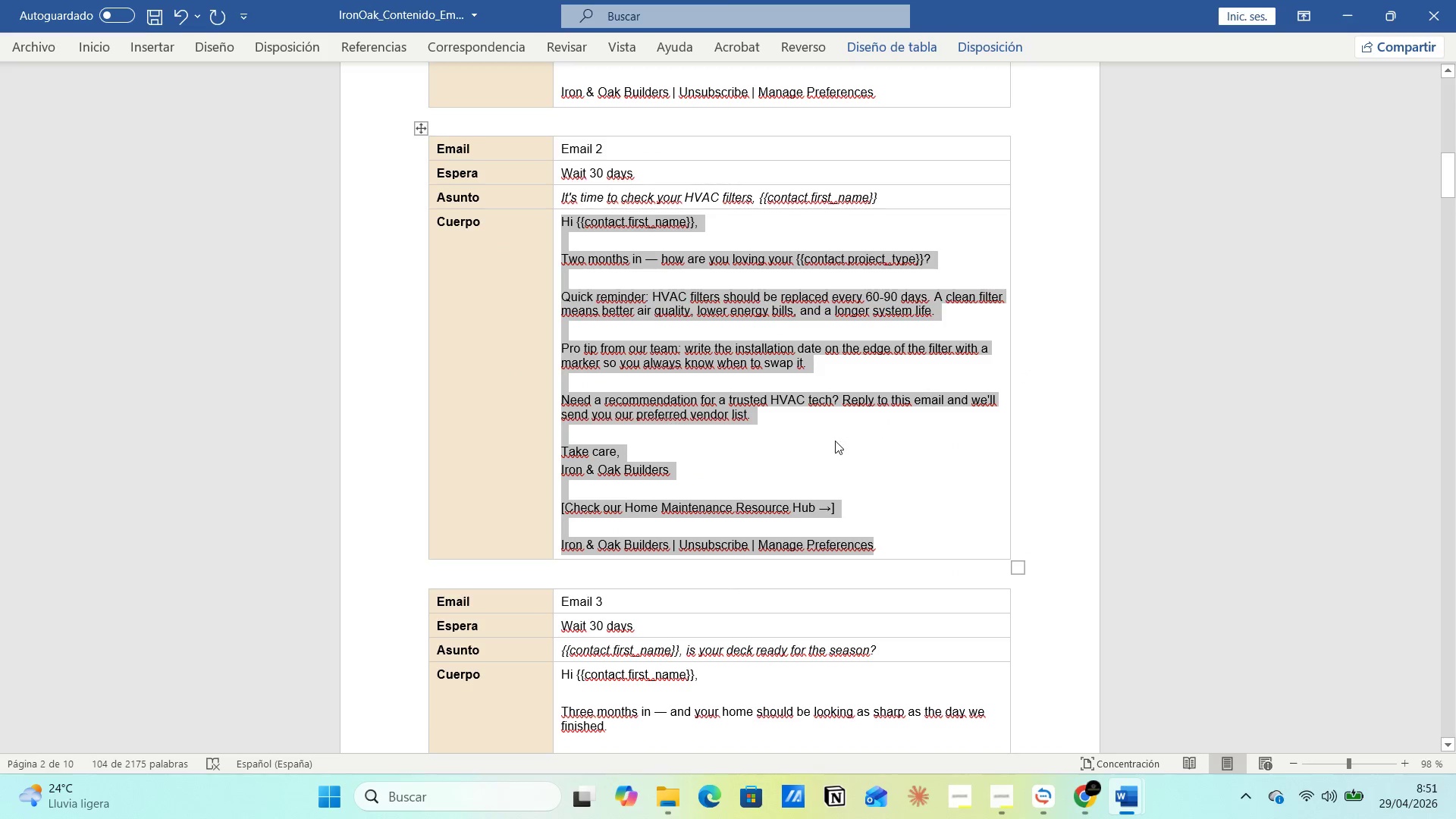 
key(Alt+AltLeft)
 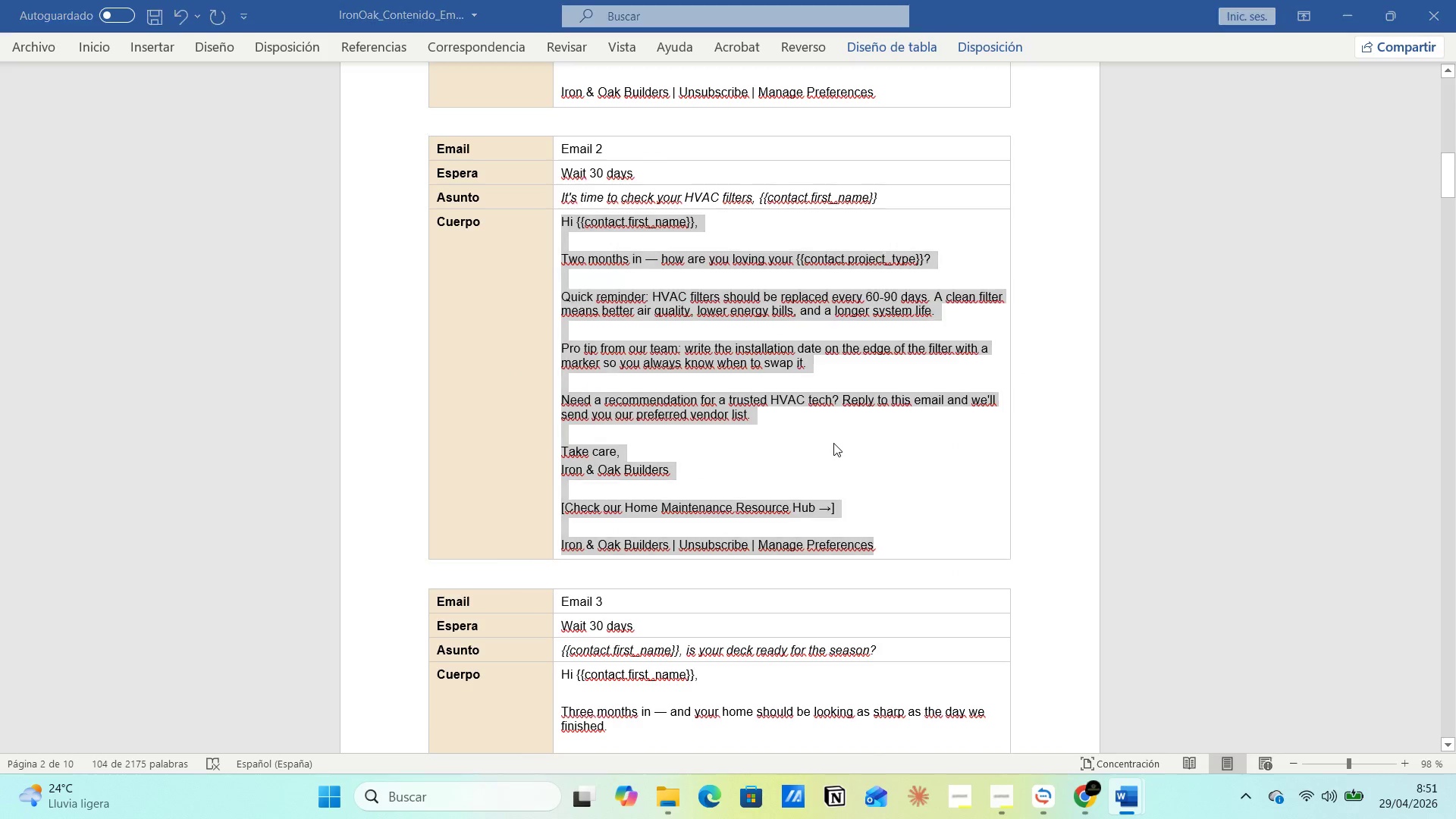 
key(Alt+Tab)
 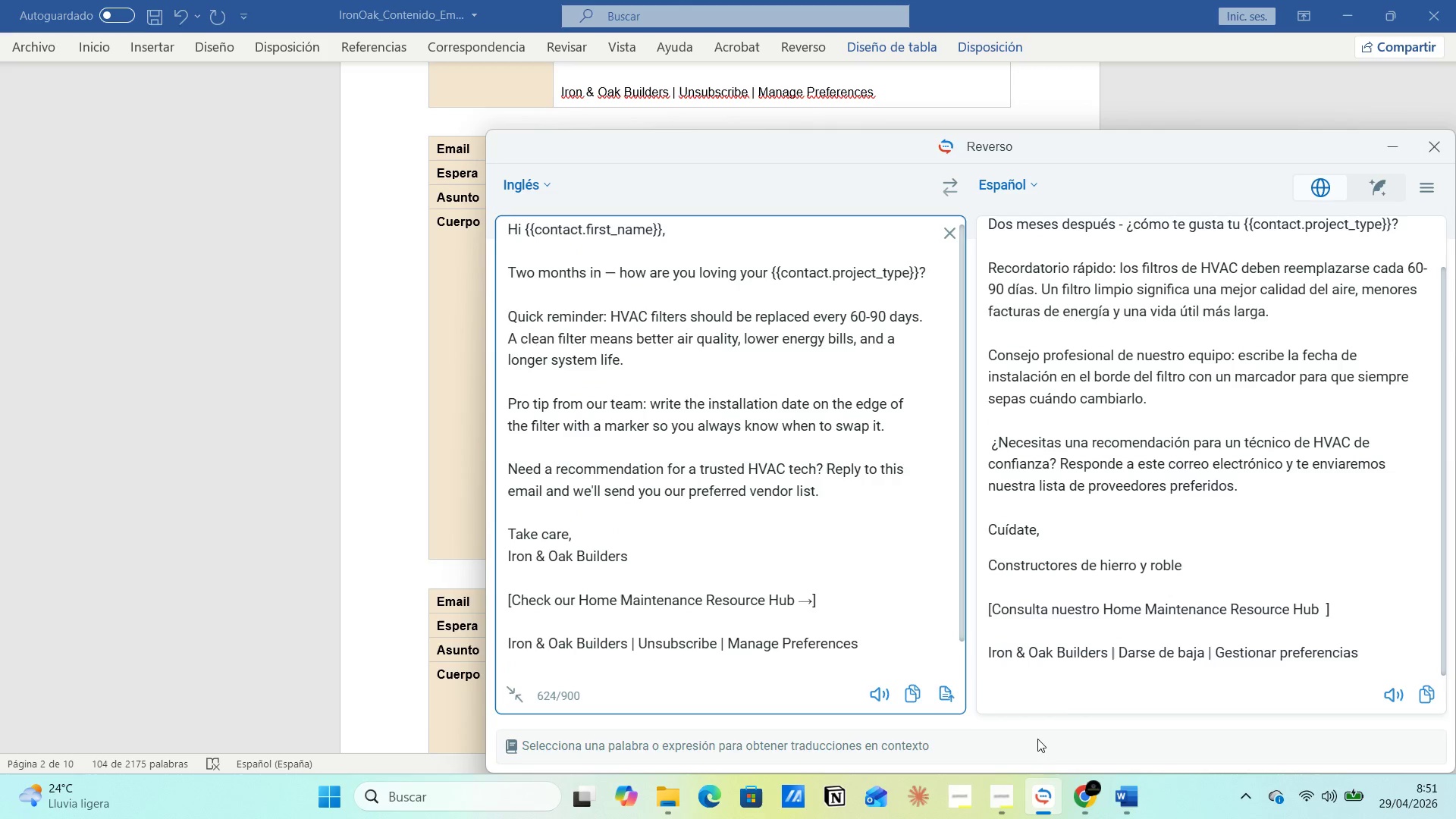 
left_click([1141, 804])
 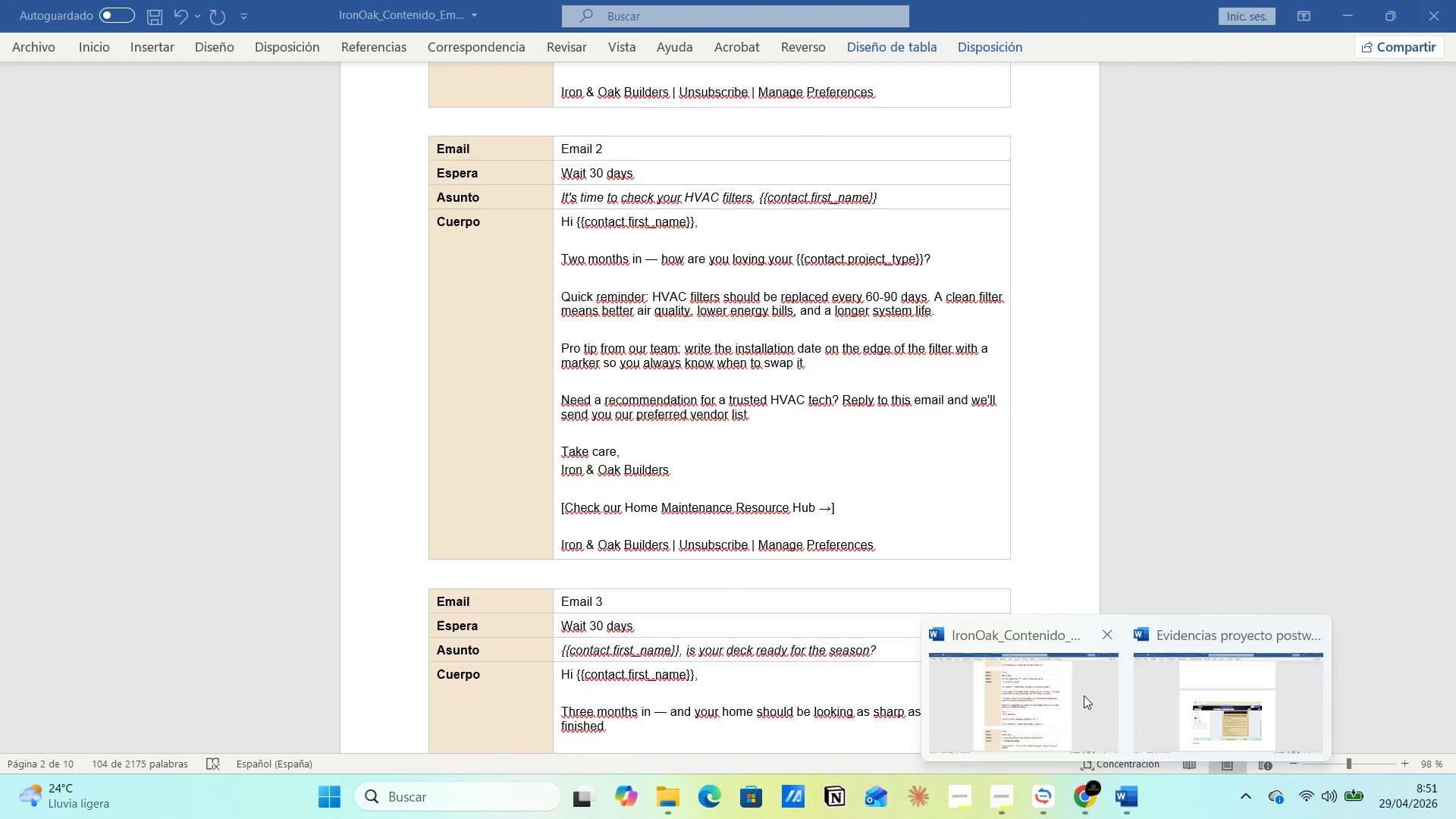 
scroll: coordinate [878, 604], scroll_direction: down, amount: 65.0
 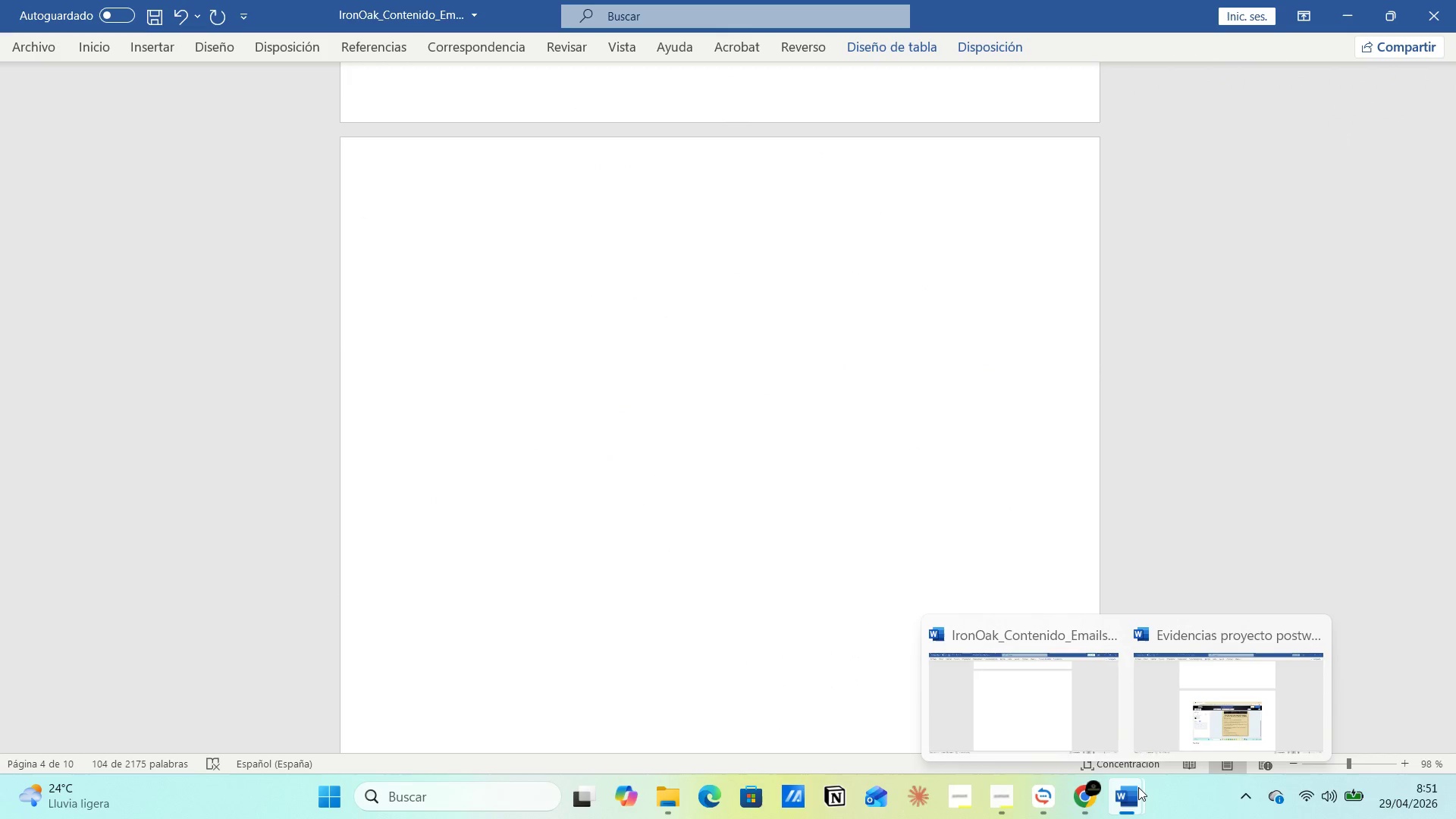 
left_click([1053, 745])
 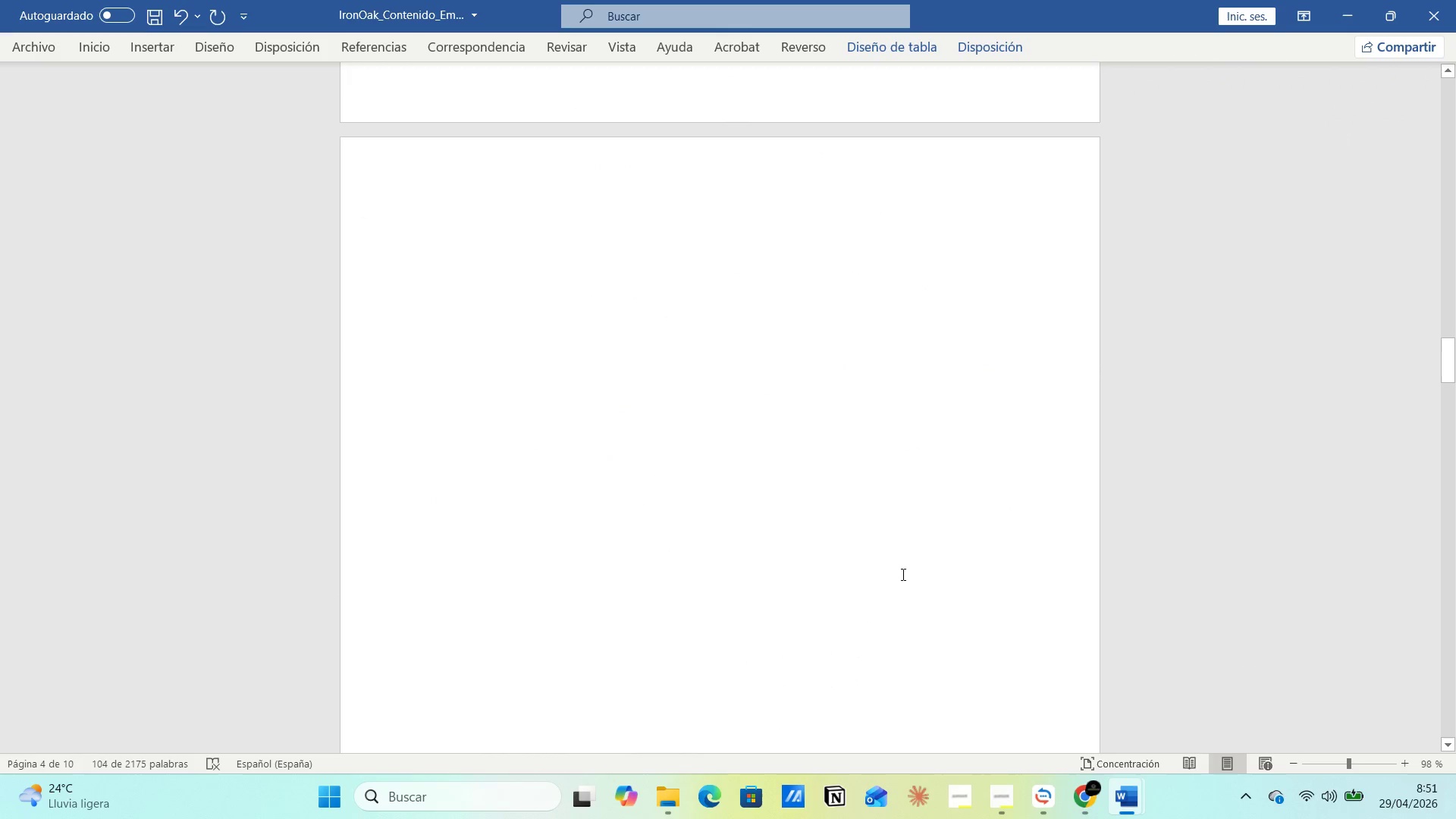 
scroll: coordinate [842, 576], scroll_direction: up, amount: 6.0
 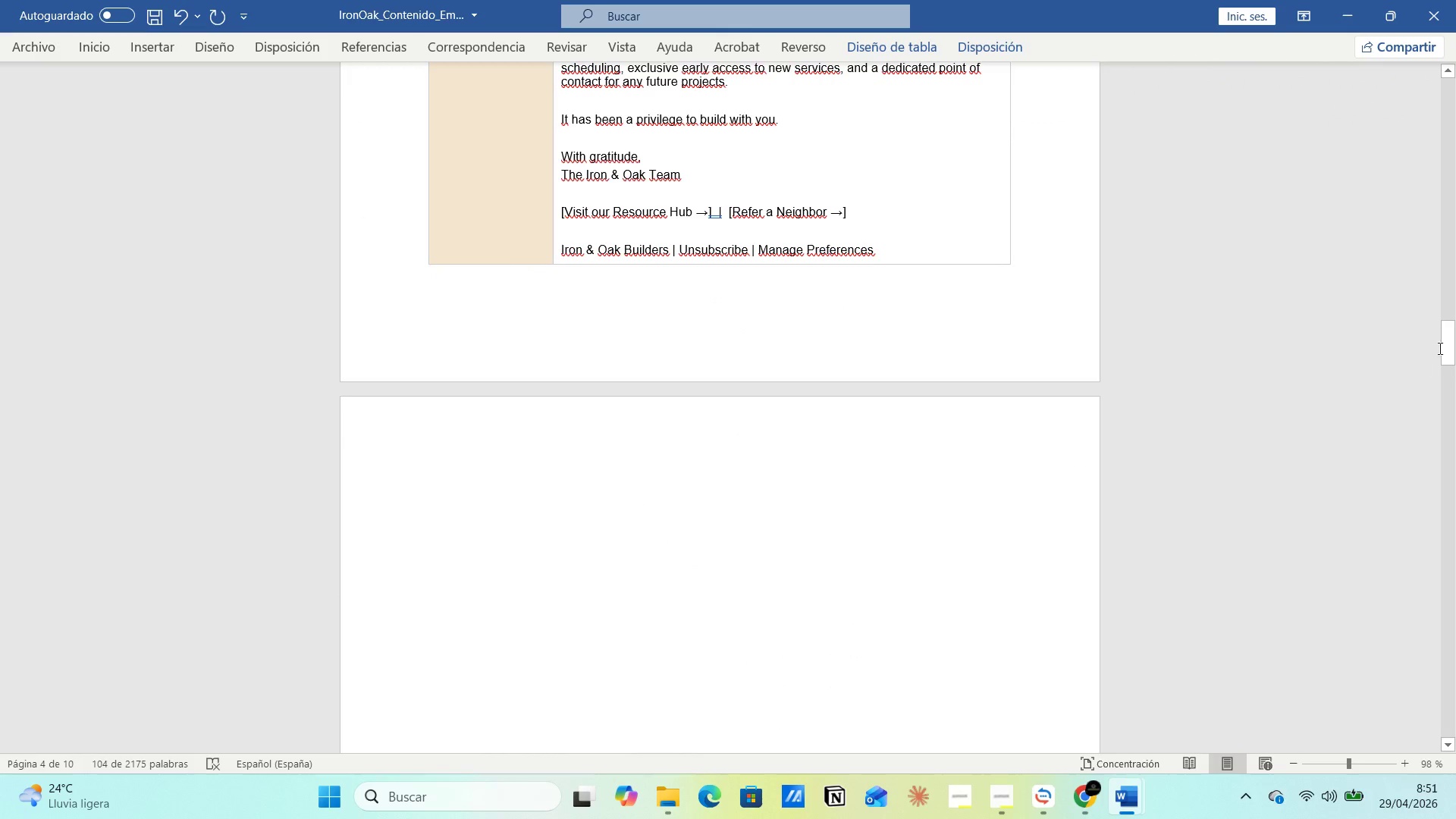 
left_click_drag(start_coordinate=[1453, 343], to_coordinate=[1455, 777])
 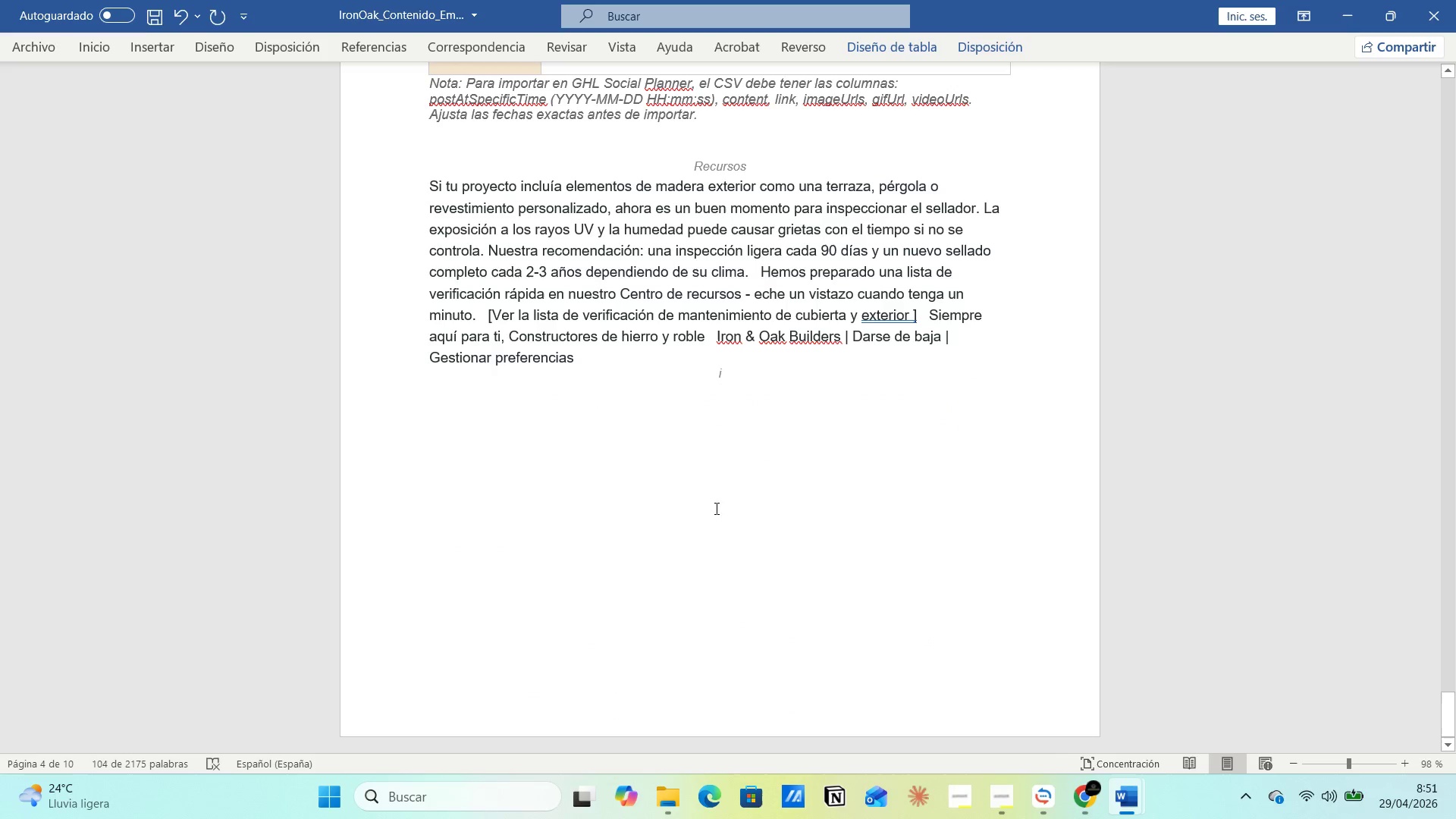 
left_click([711, 504])
 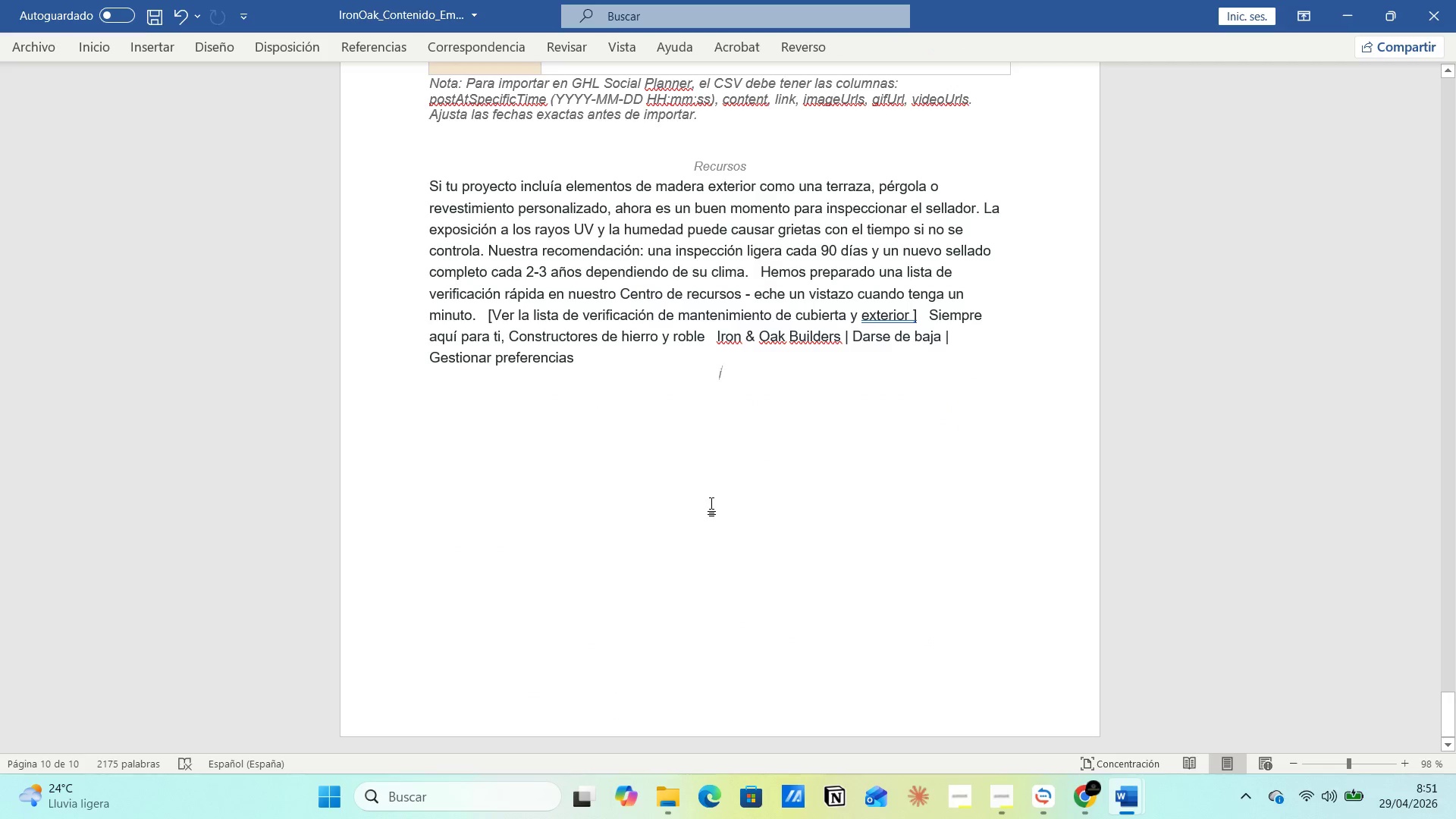 
key(Enter)
 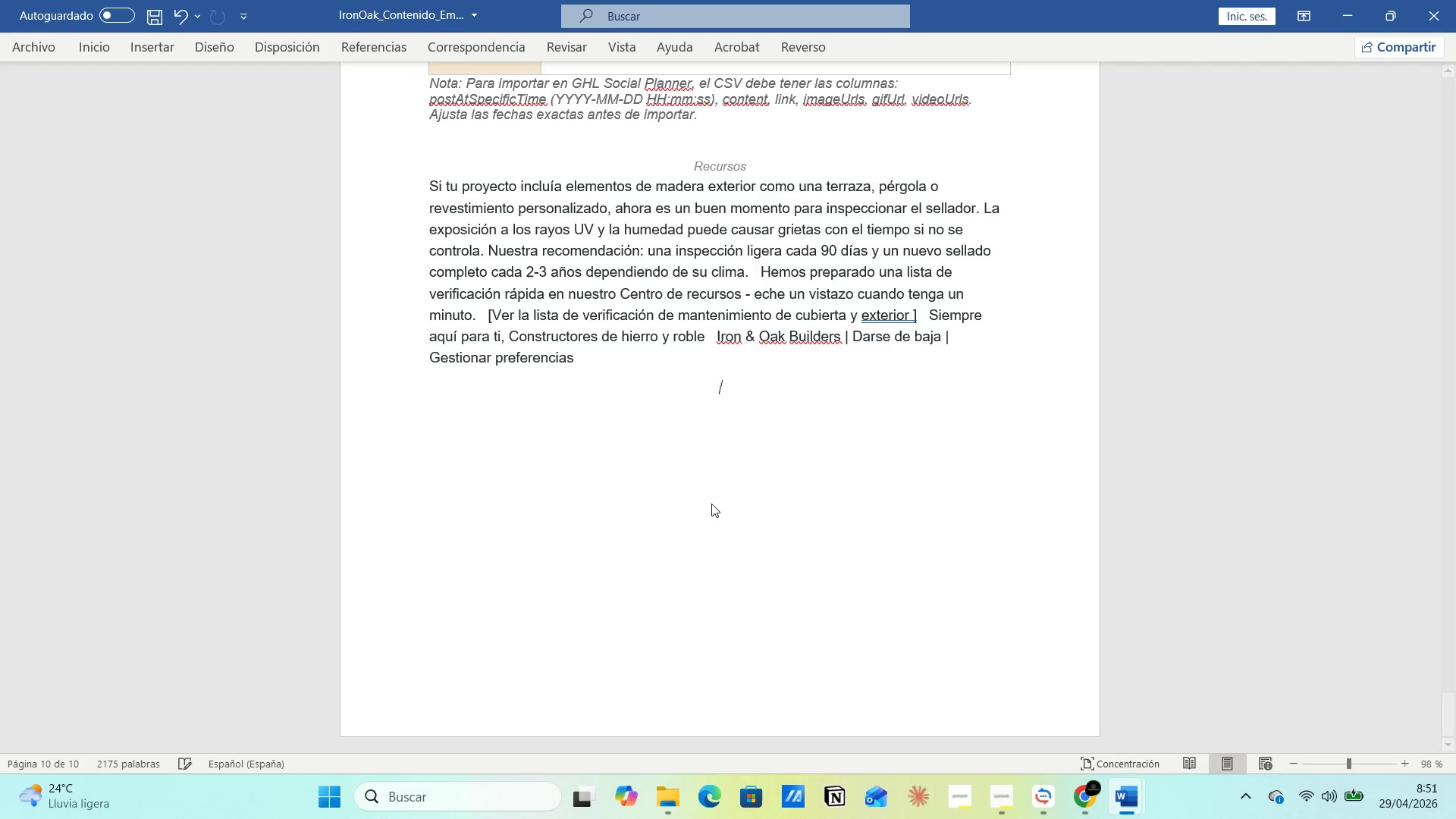 
key(Enter)
 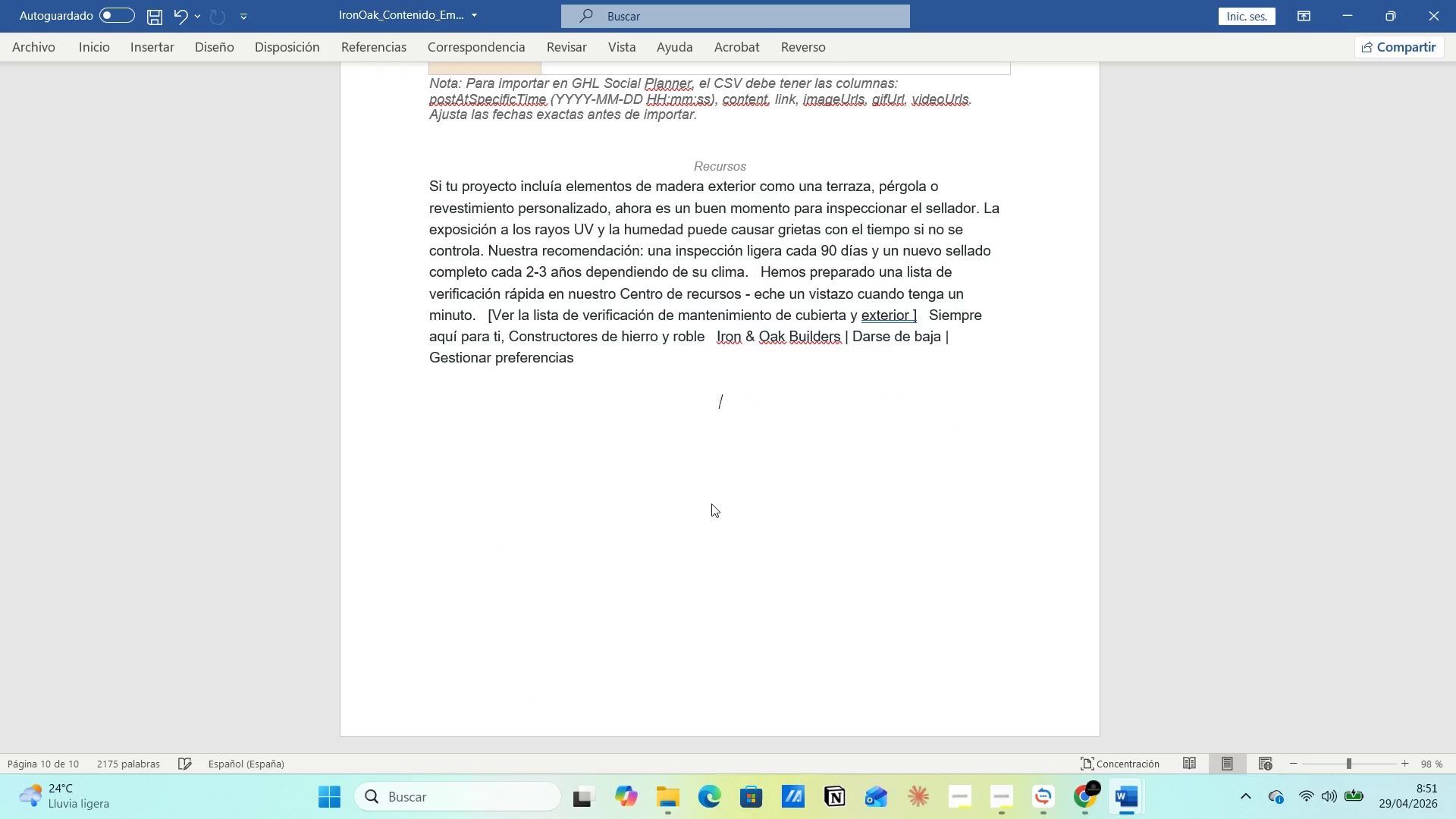 
key(Enter)
 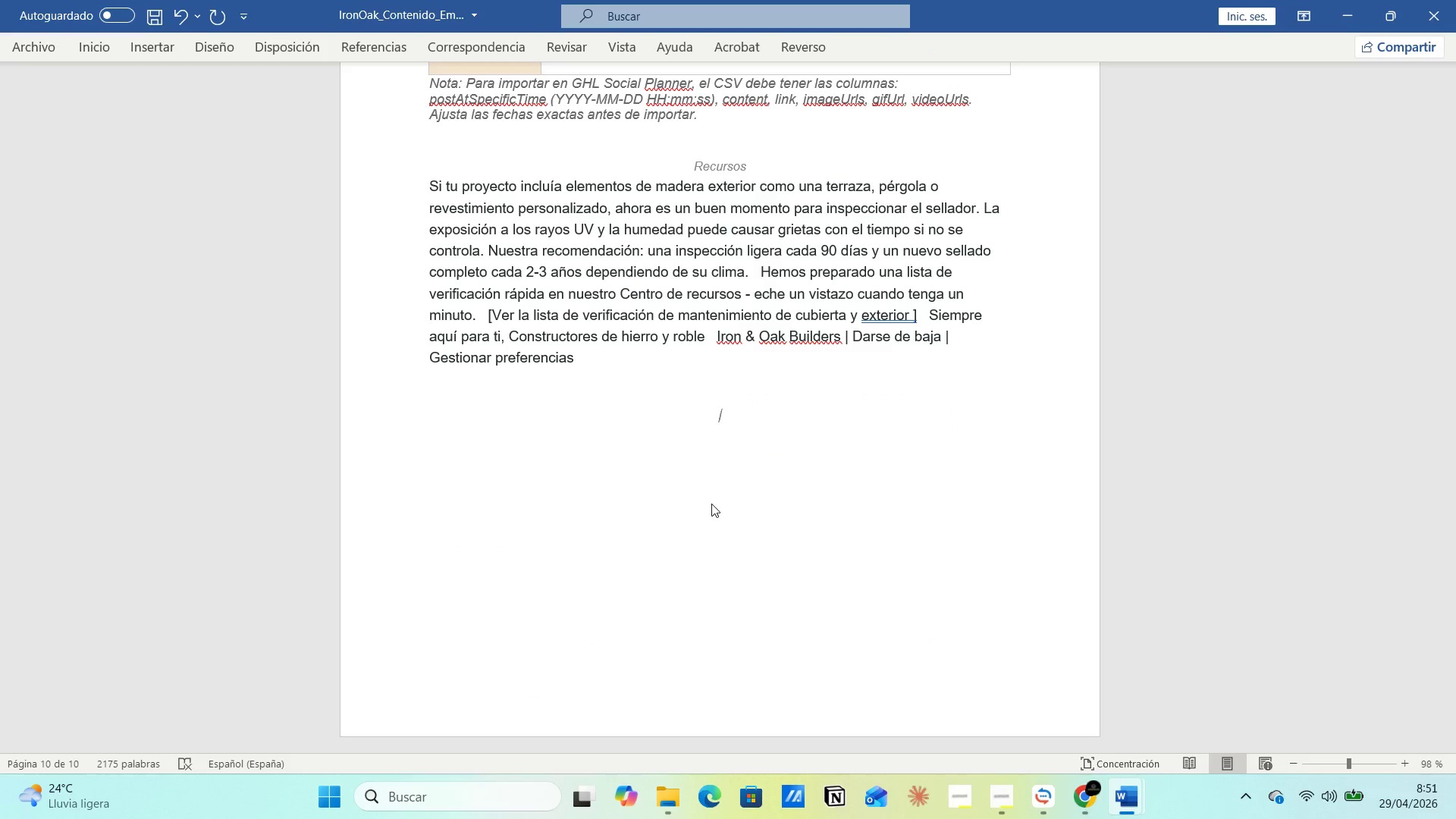 
key(Control+V)
 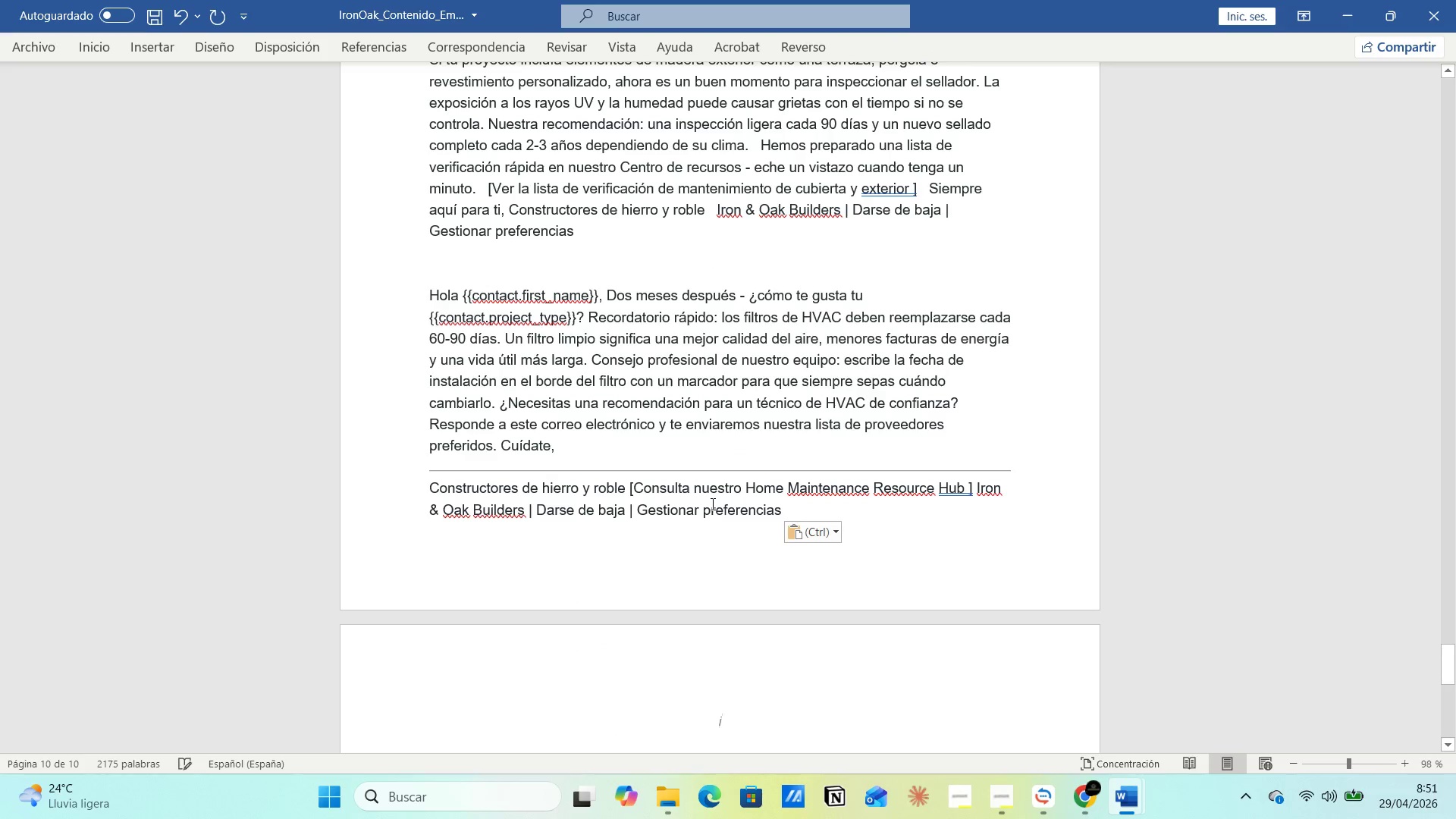 
scroll: coordinate [711, 504], scroll_direction: up, amount: 9.0
 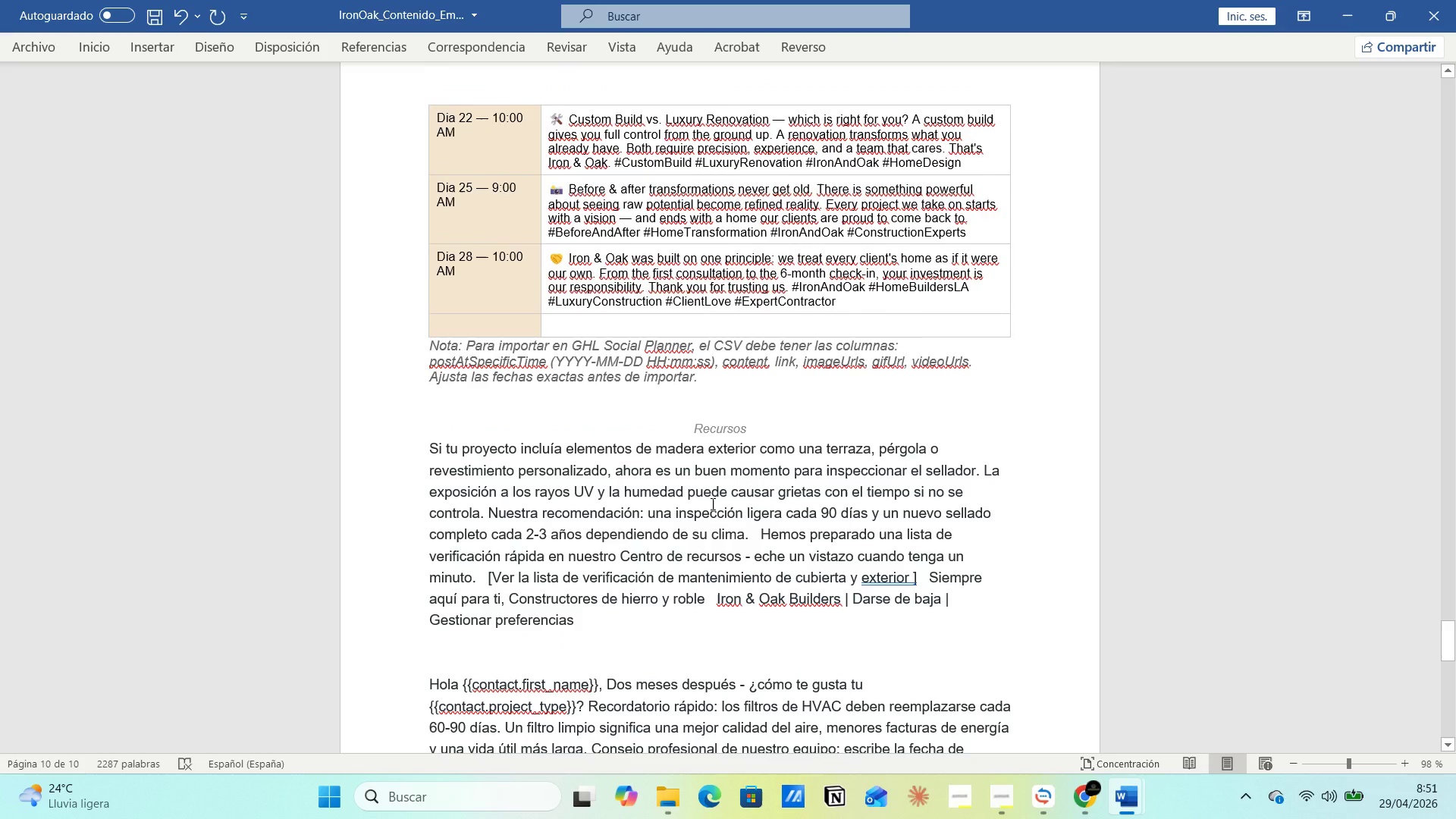 
key(Alt+AltLeft)
 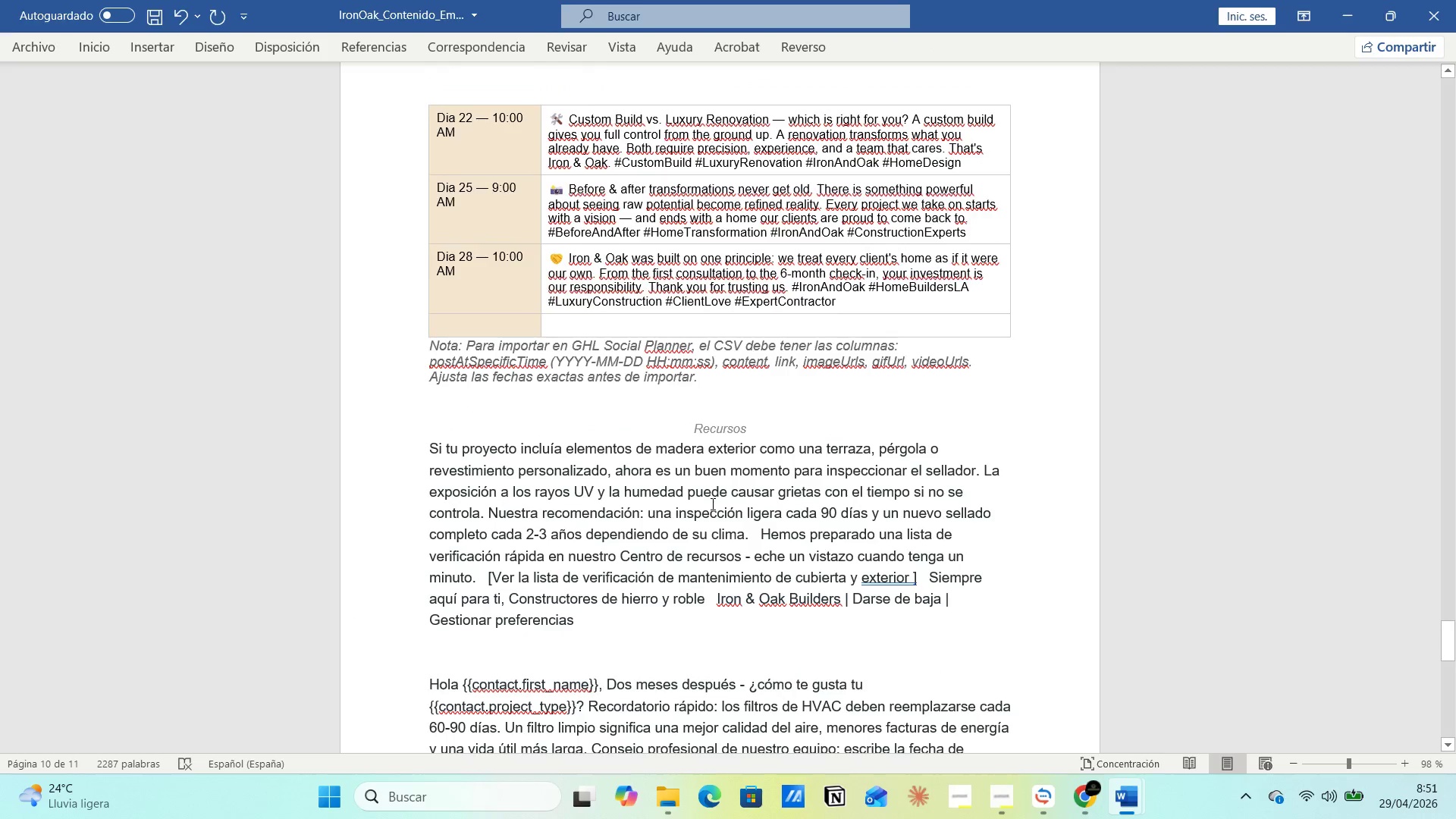 
key(Alt+Tab)
 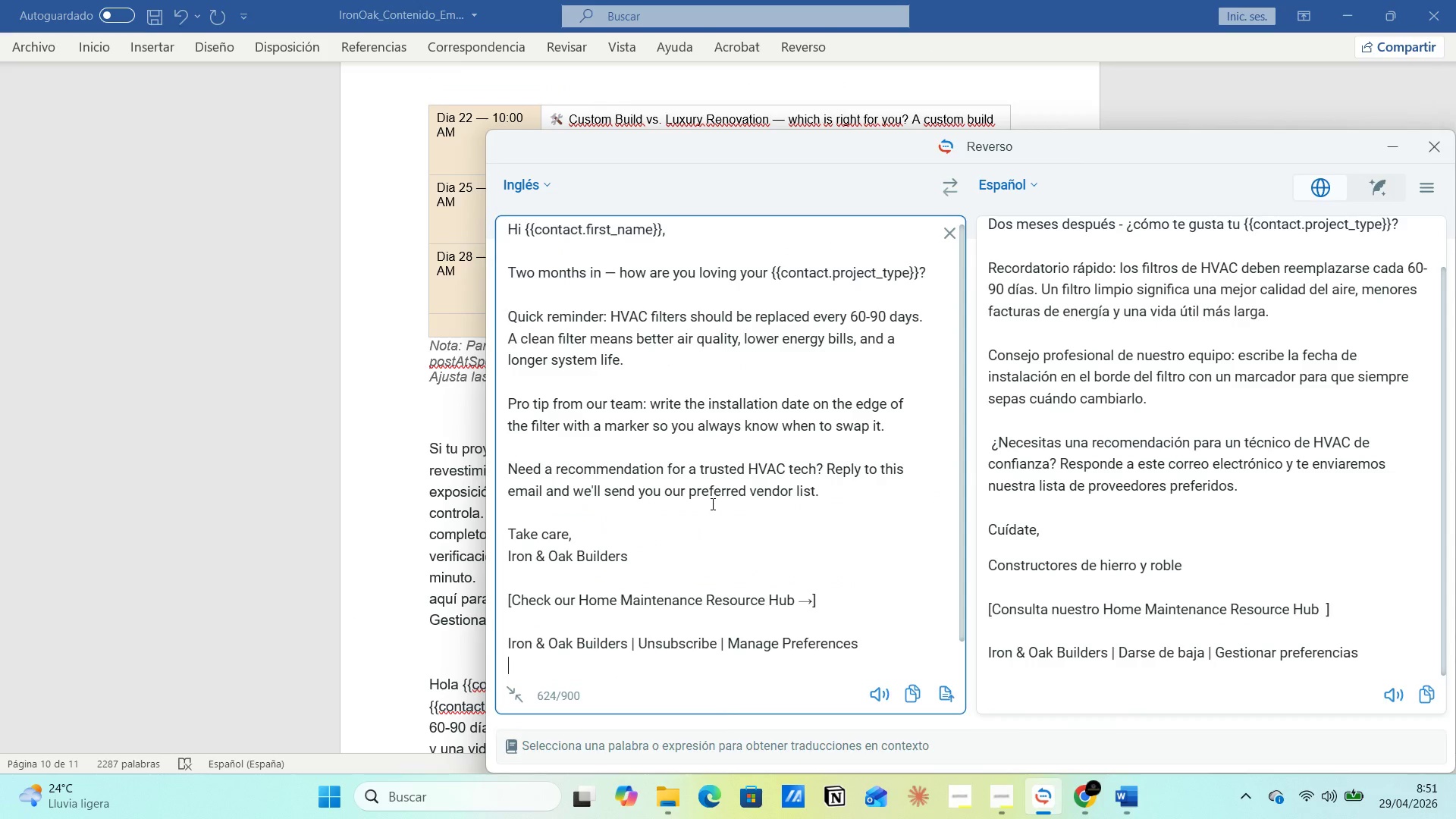 
key(Alt+AltLeft)
 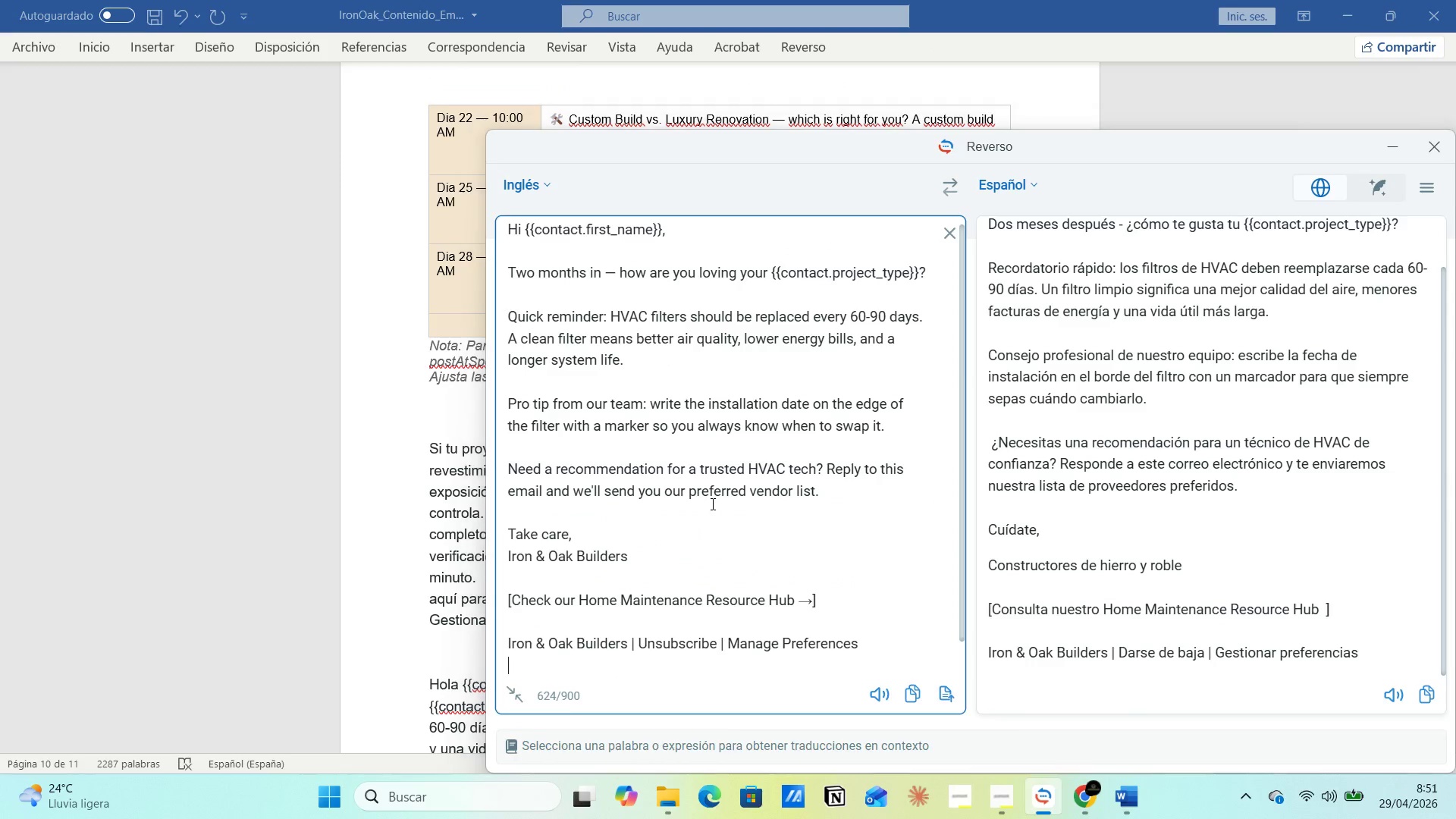 
key(Alt+Tab)
 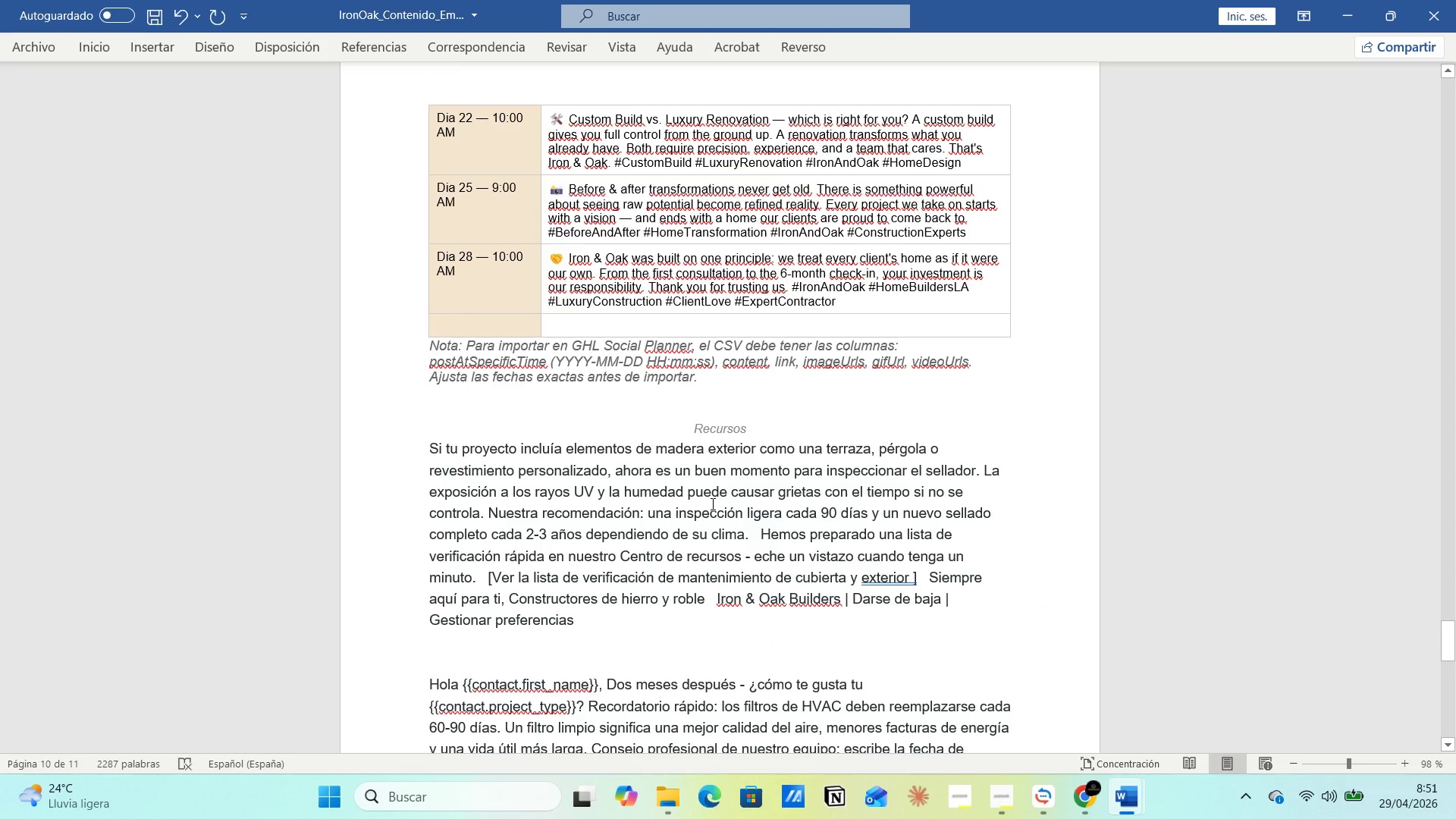 
hold_key(key=ControlLeft, duration=0.78)
 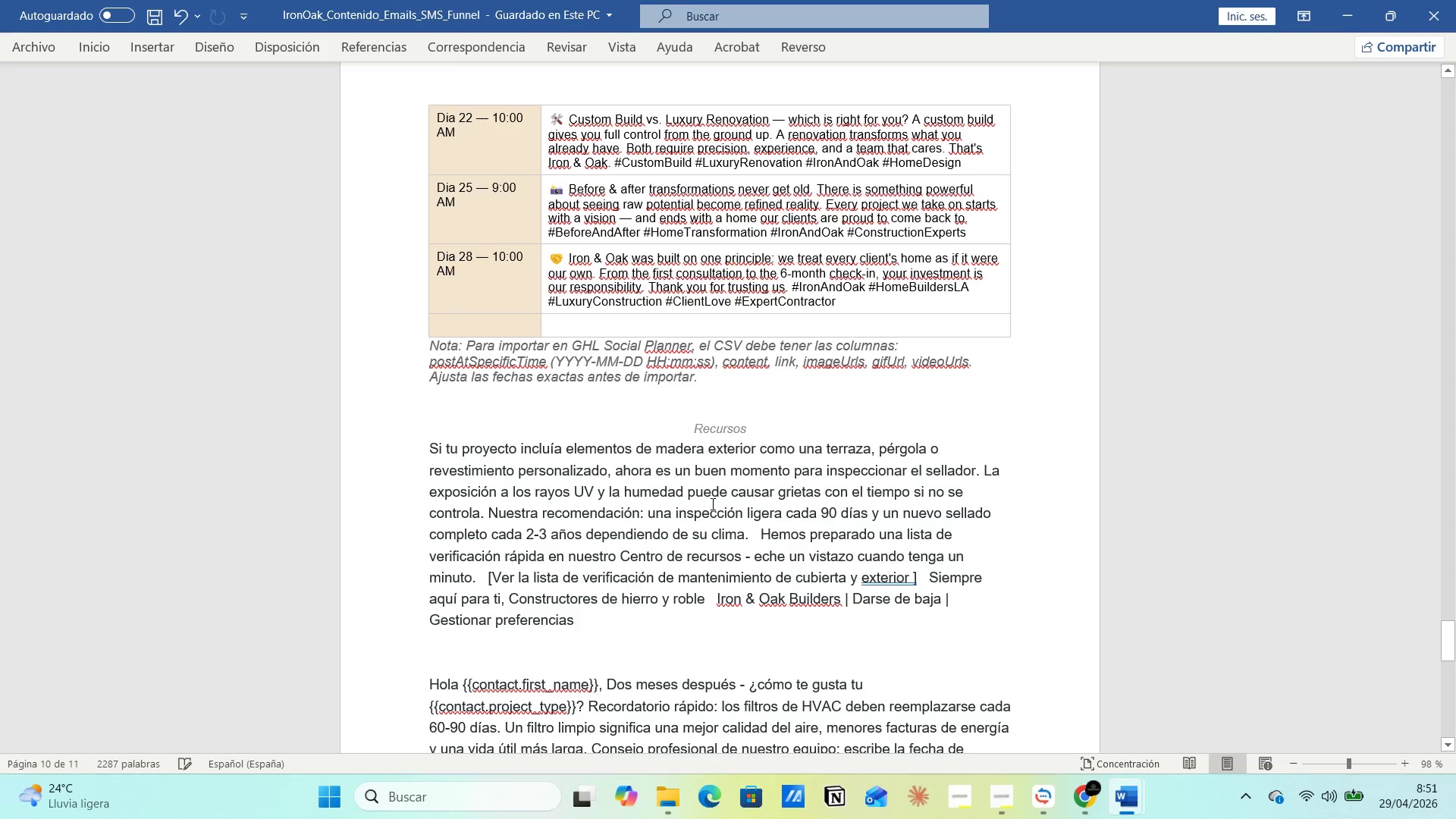 
key(Alt+AltLeft)
 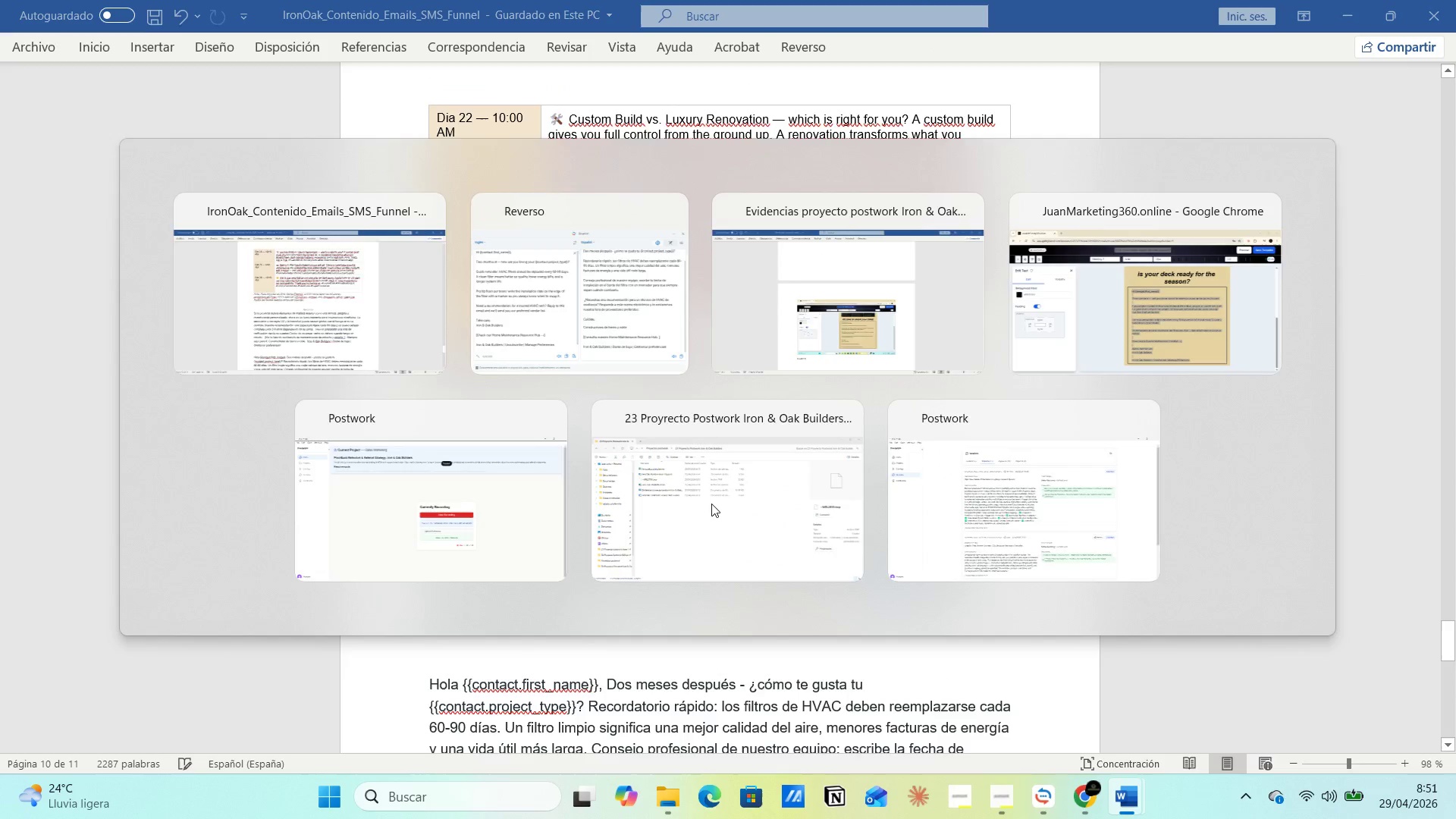 
key(Alt+Tab)
 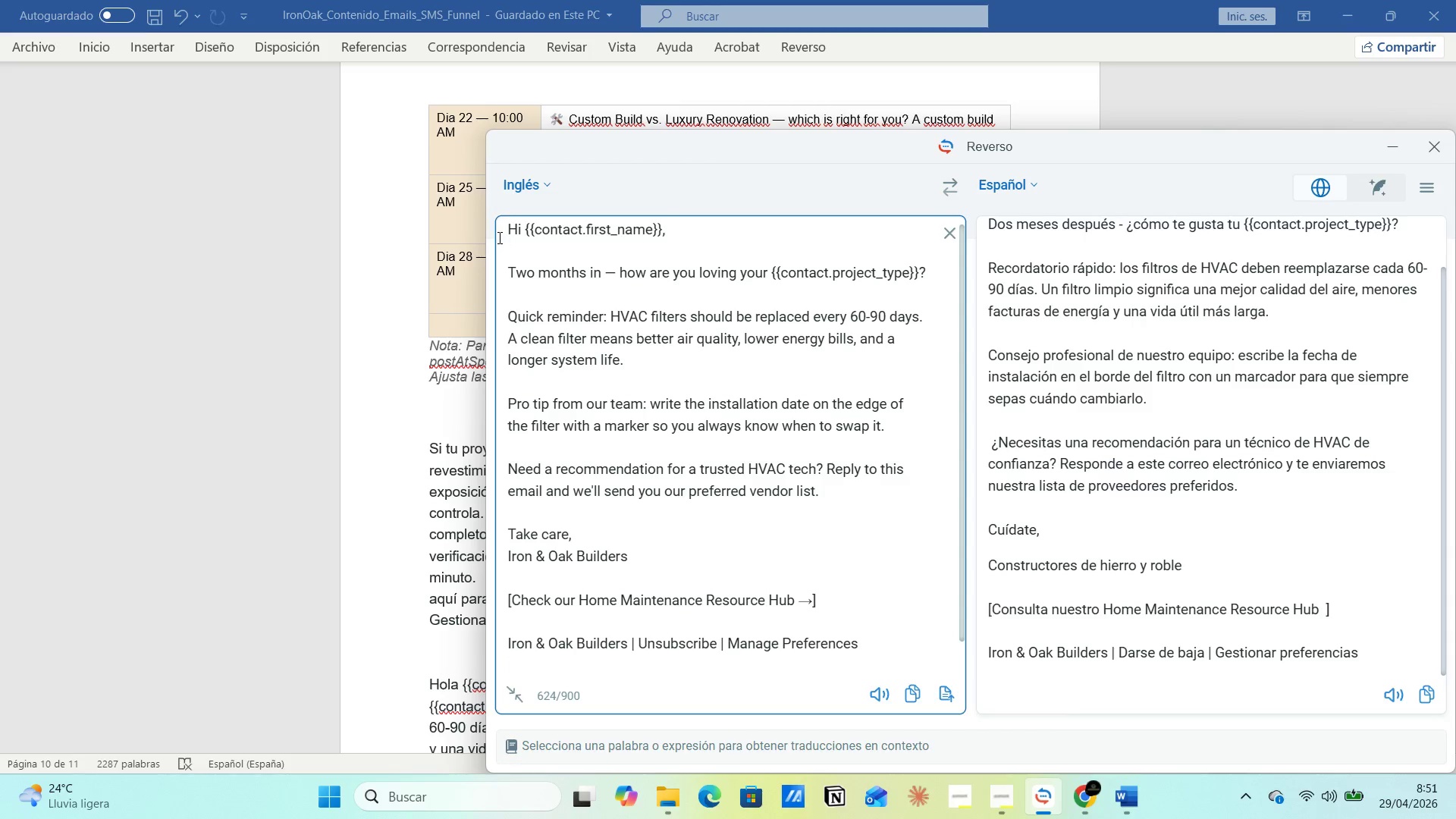 
left_click_drag(start_coordinate=[509, 232], to_coordinate=[871, 617])
 